 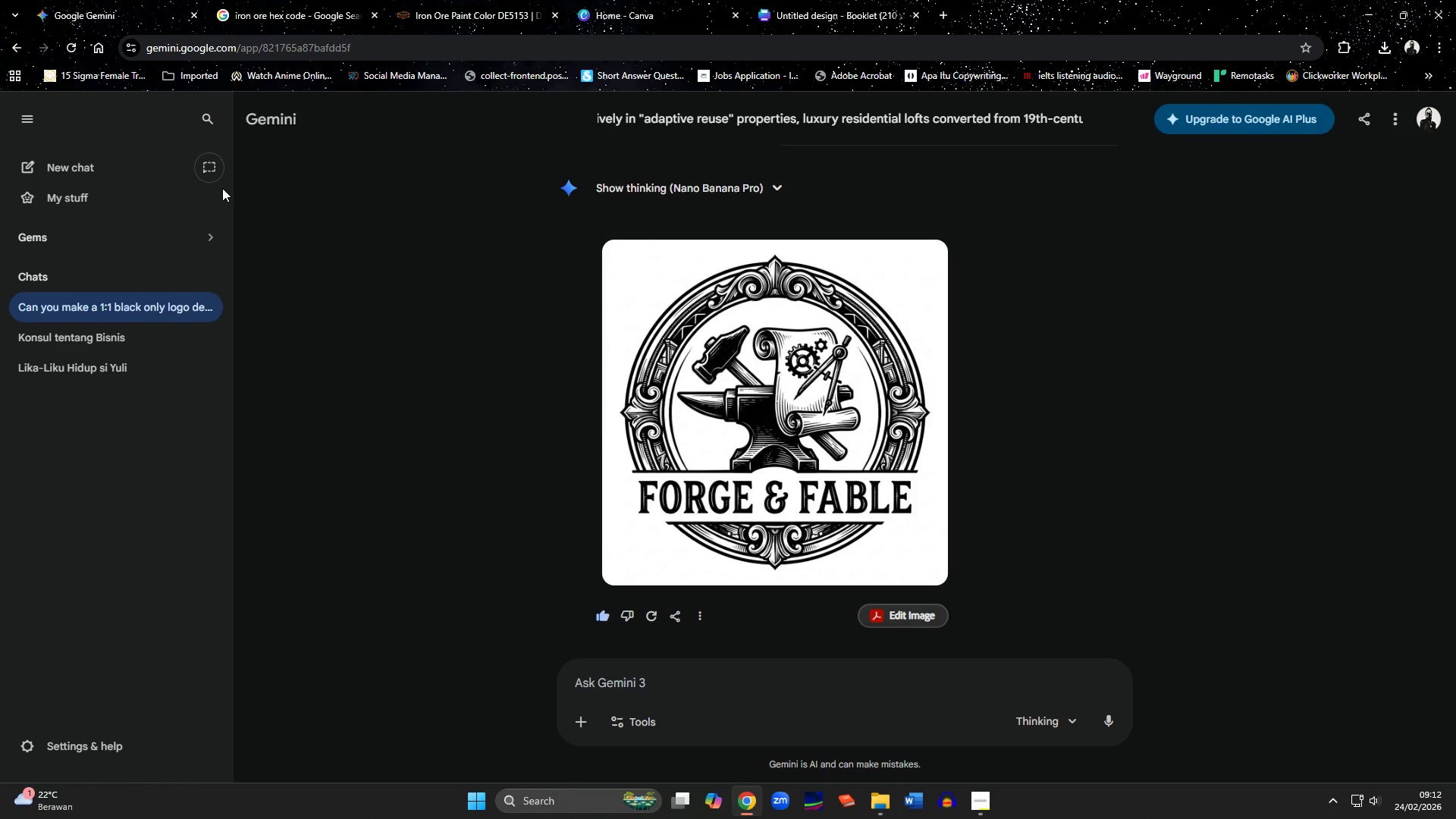 
left_click([701, 687])
 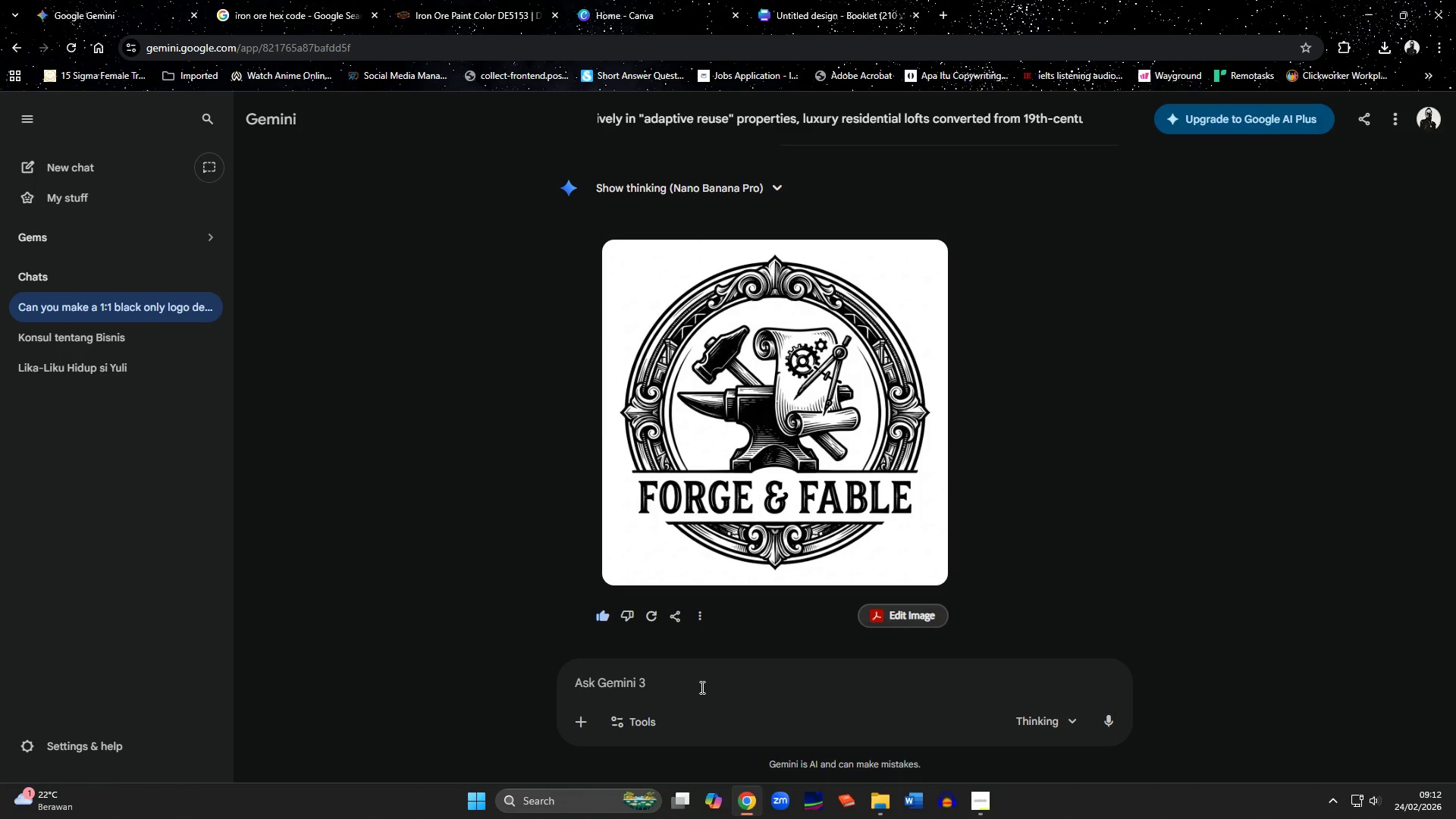 
type(With the profile, what font available free on Canva should be used?)
 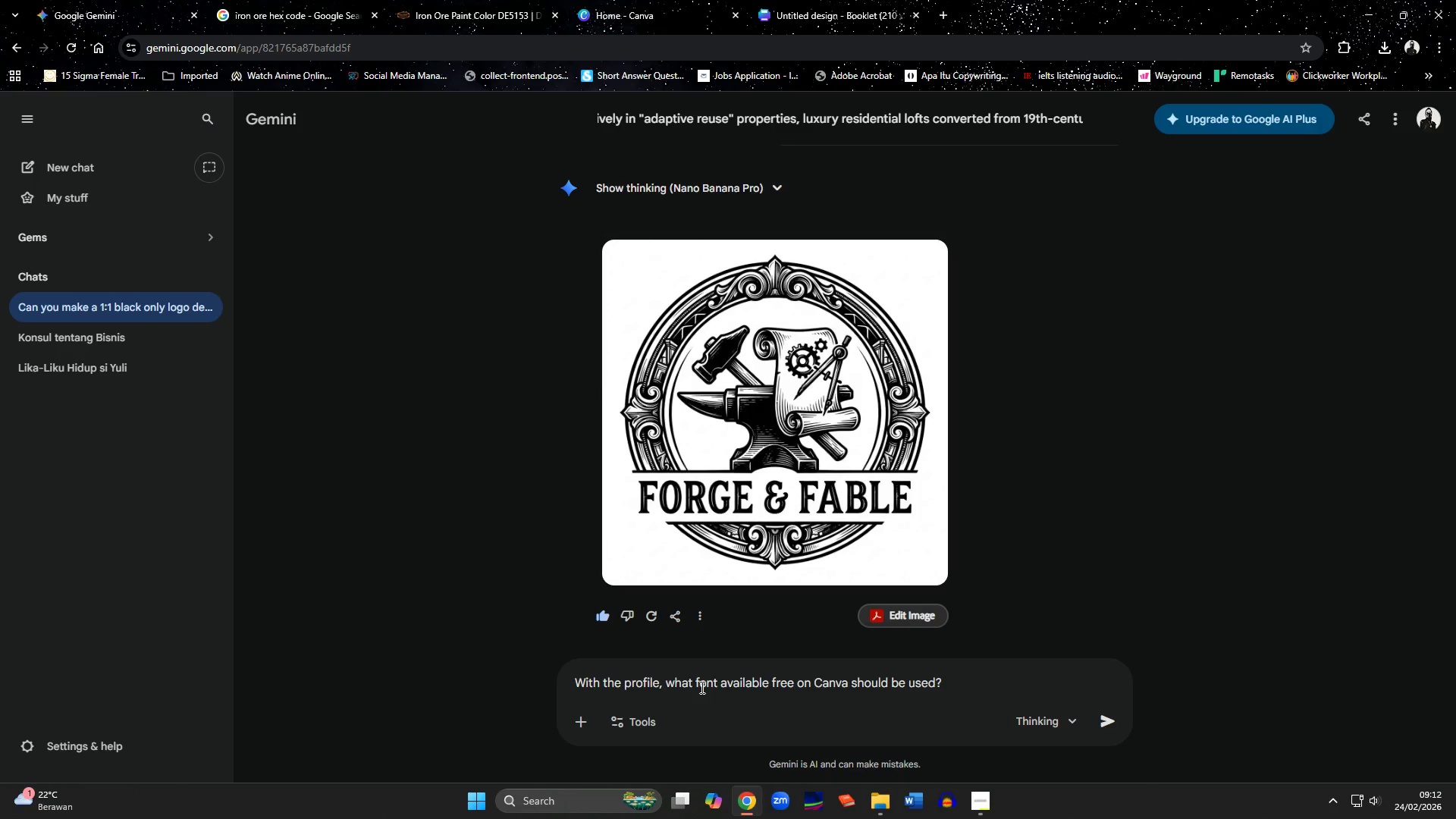 
hold_key(key=ArrowLeft, duration=1.5)
 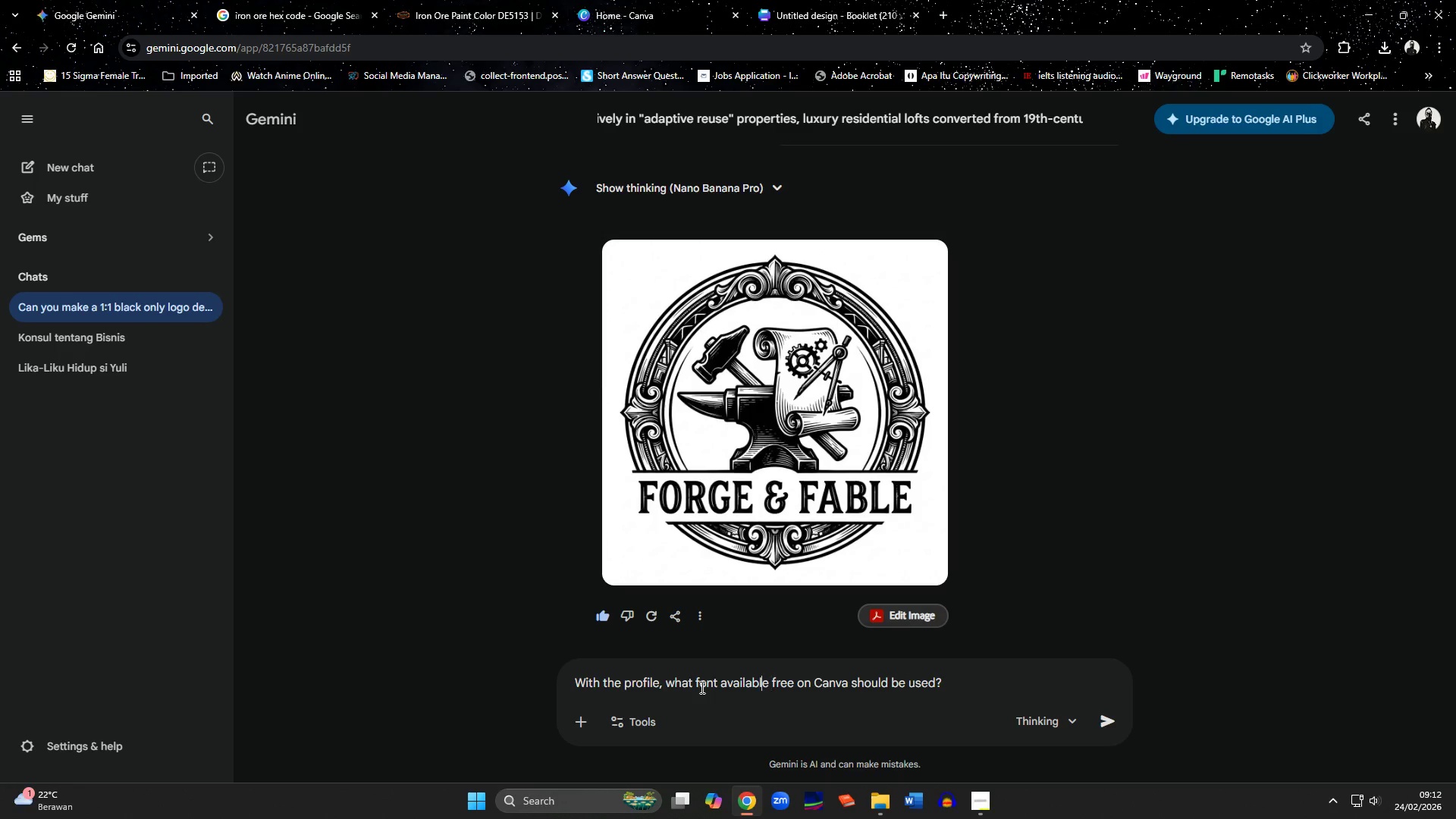 
key(ArrowLeft)
 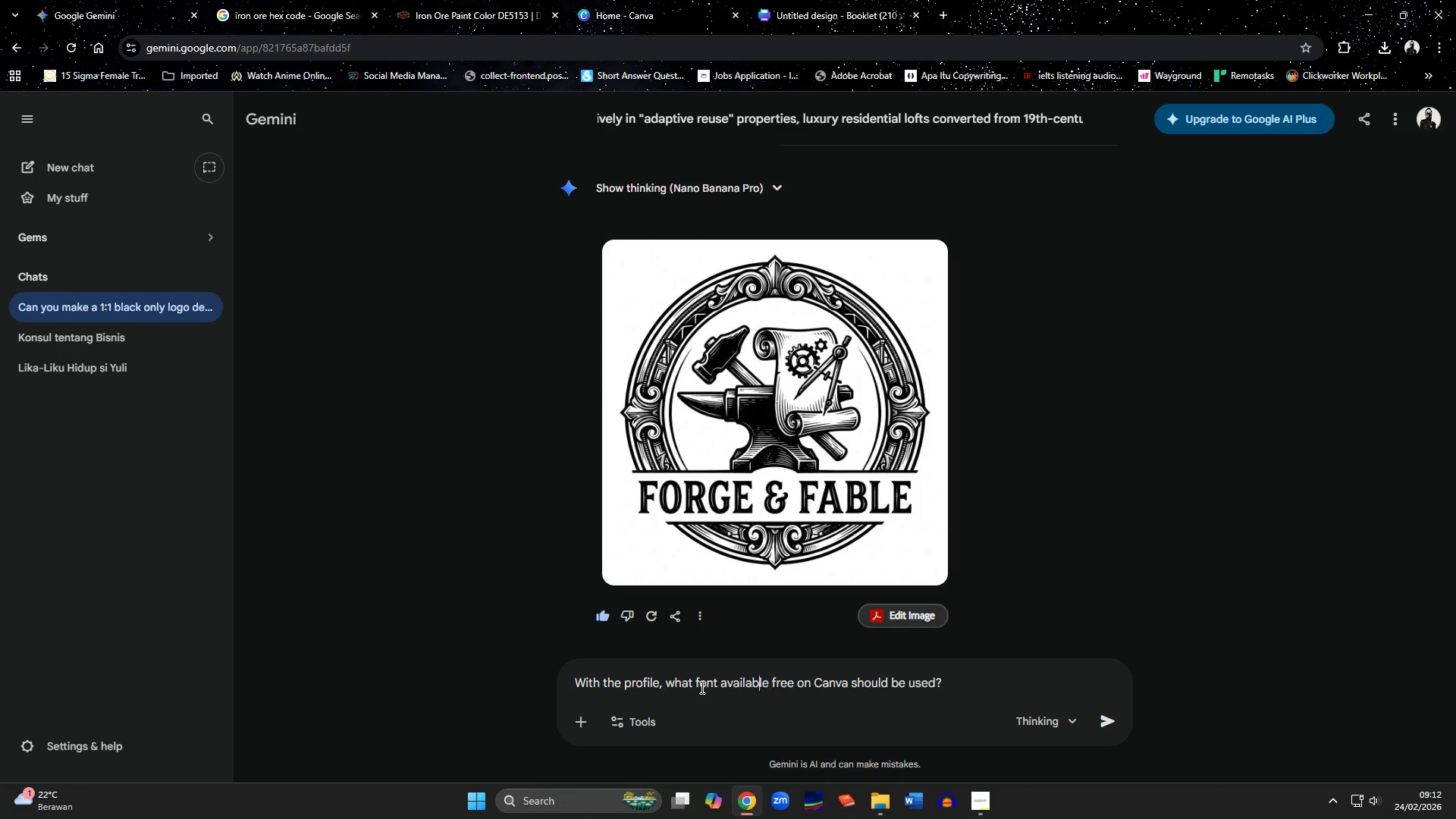 
key(ArrowLeft)
 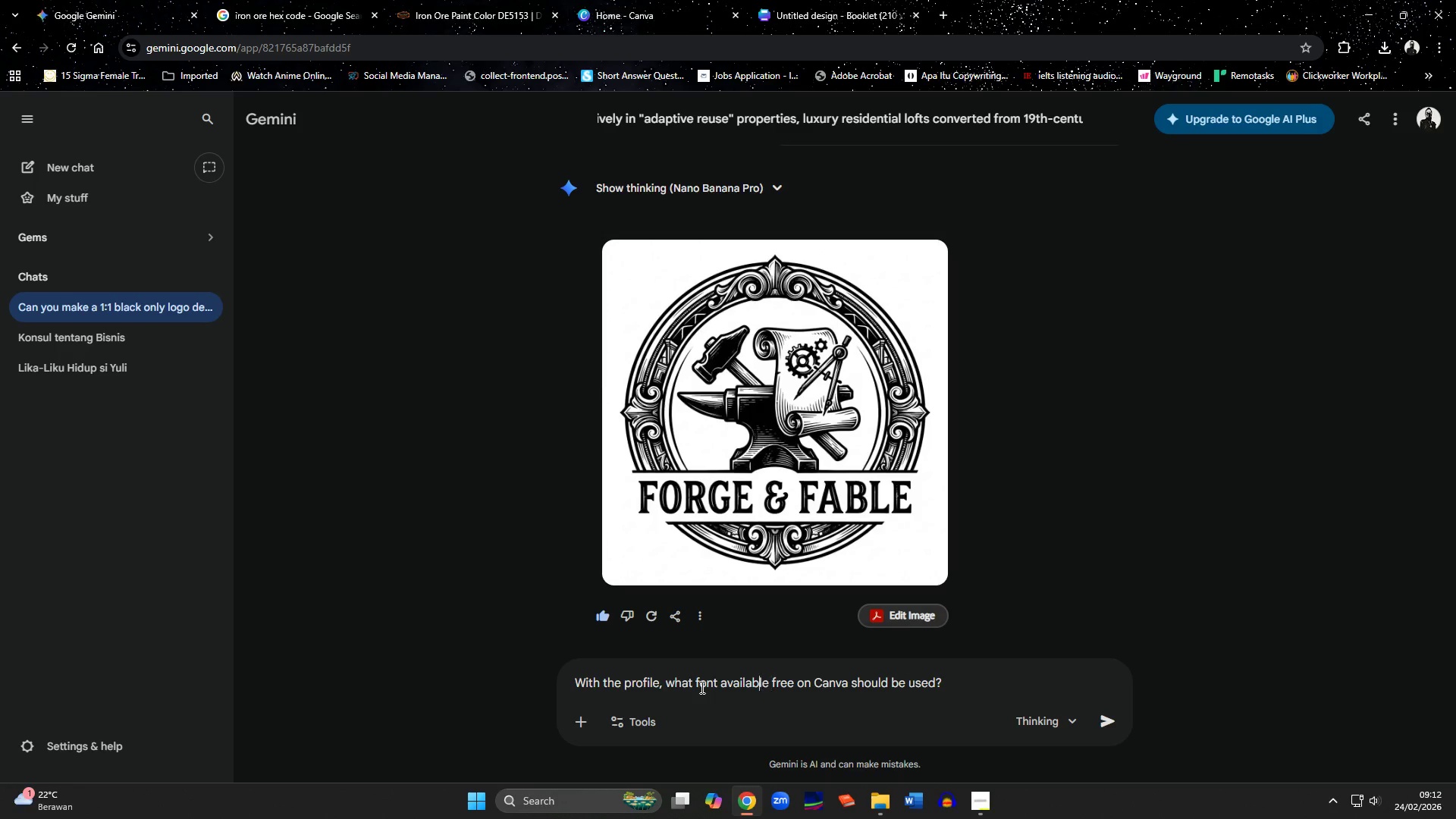 
key(ArrowLeft)
 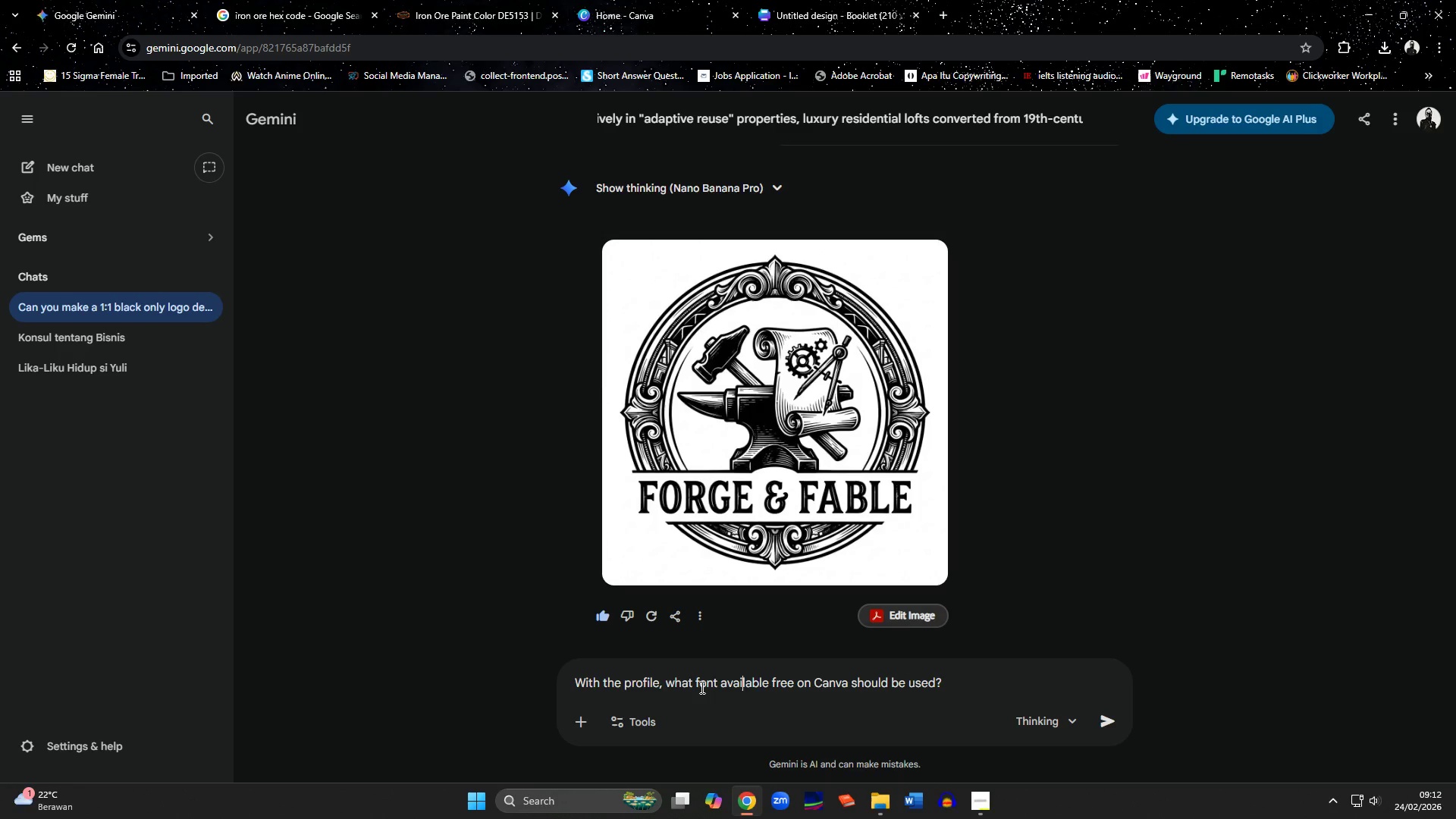 
key(ArrowLeft)
 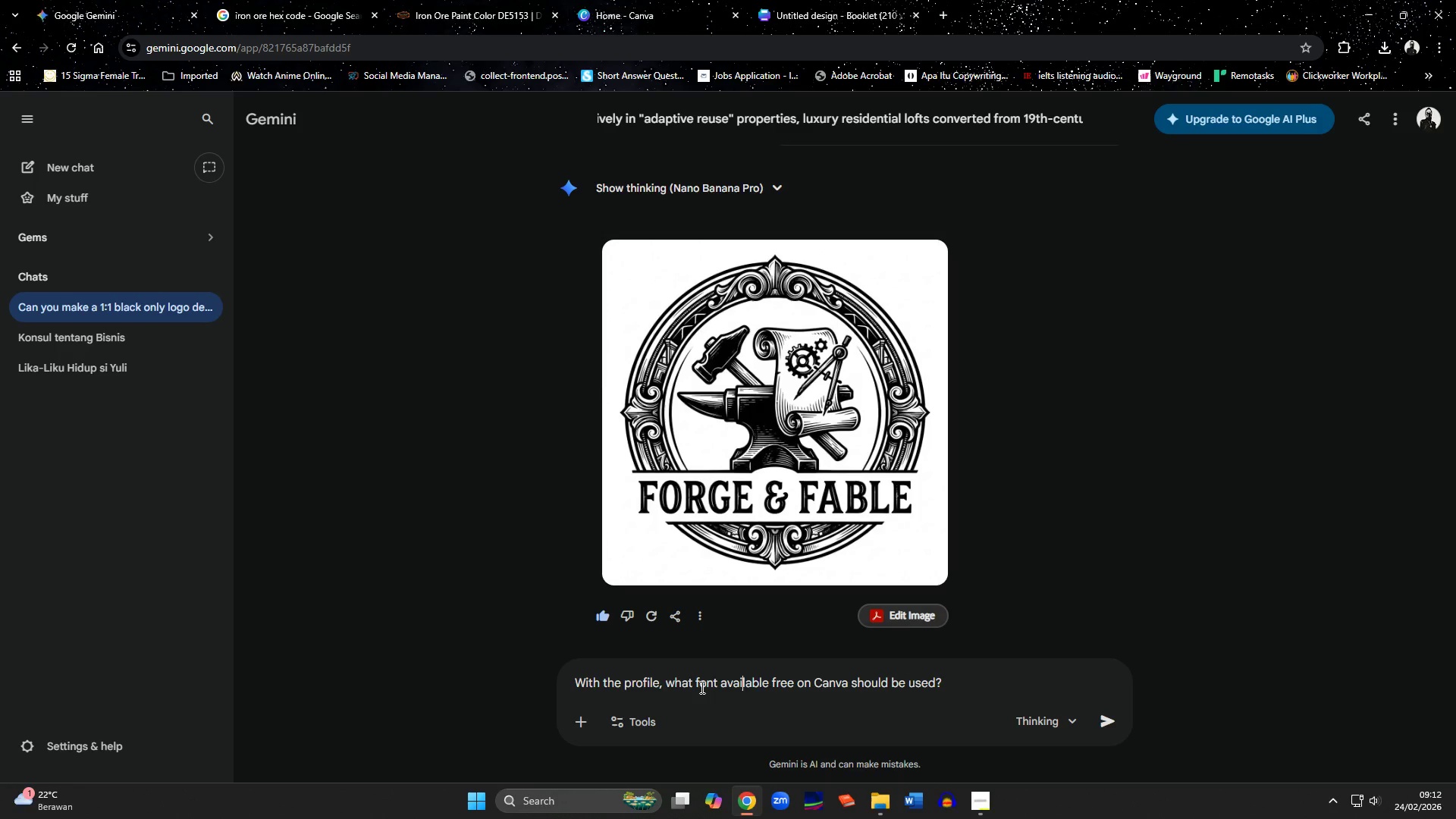 
key(ArrowLeft)
 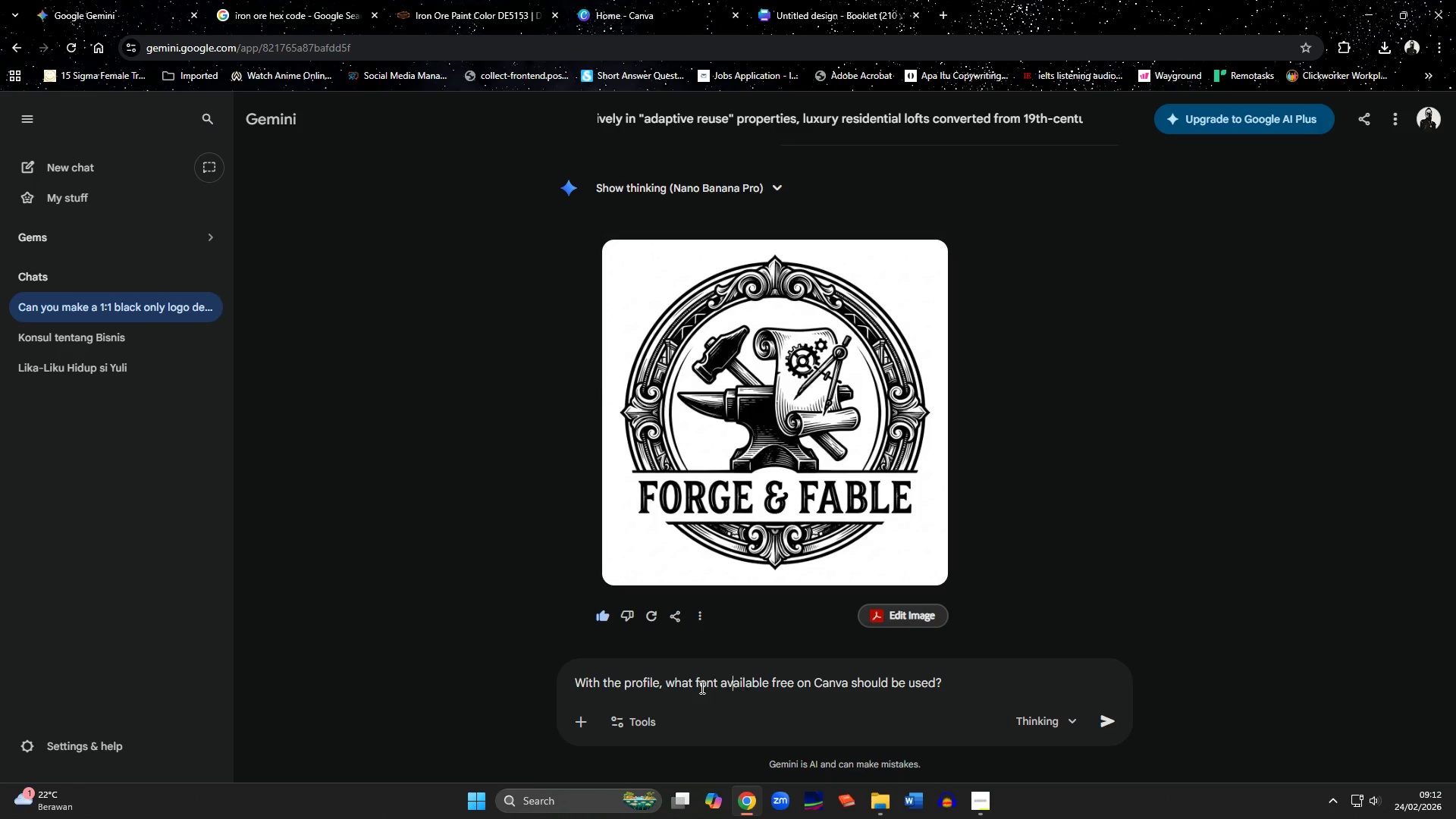 
key(ArrowLeft)
 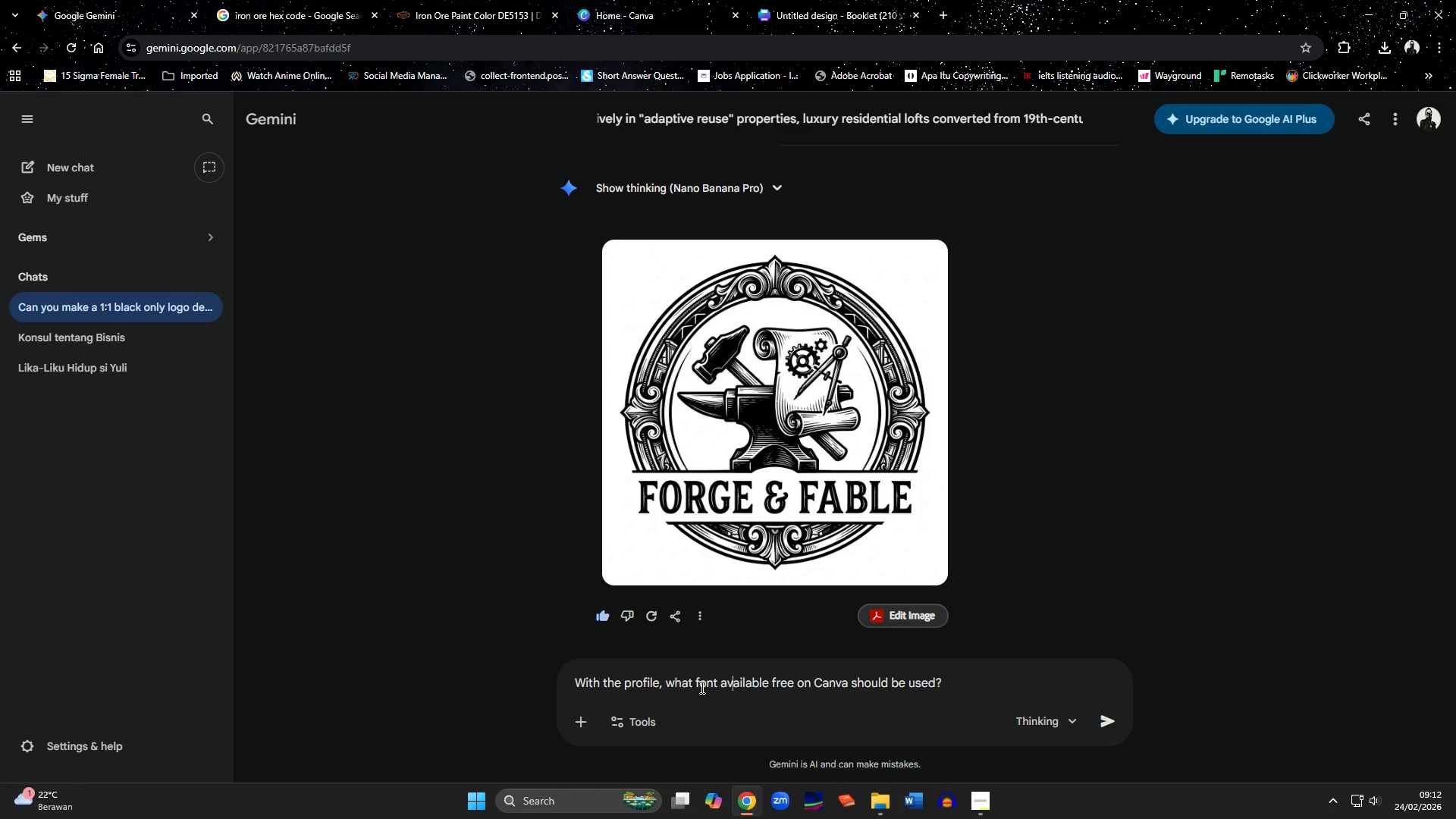 
key(ArrowLeft)
 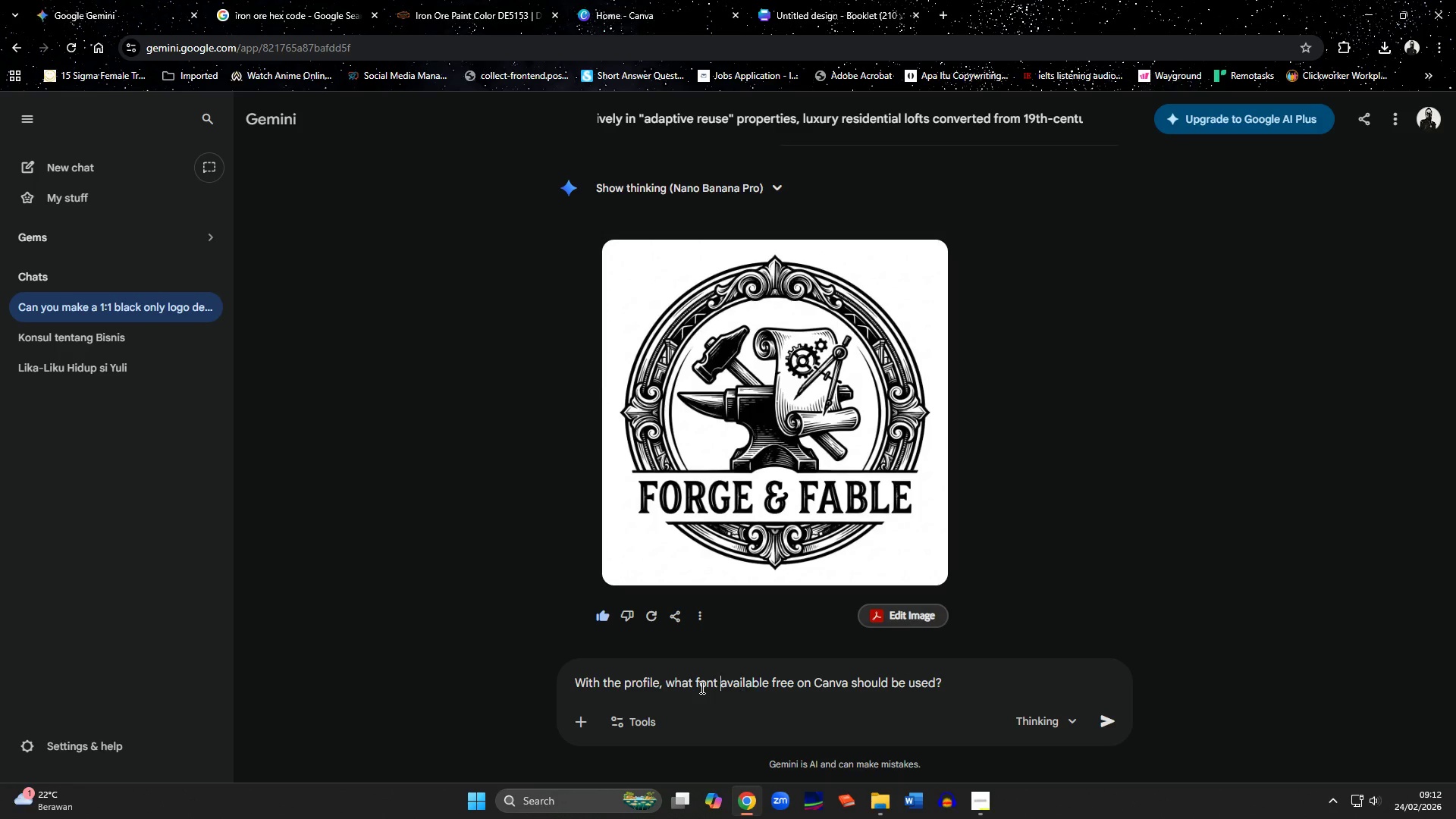 
key(S)
 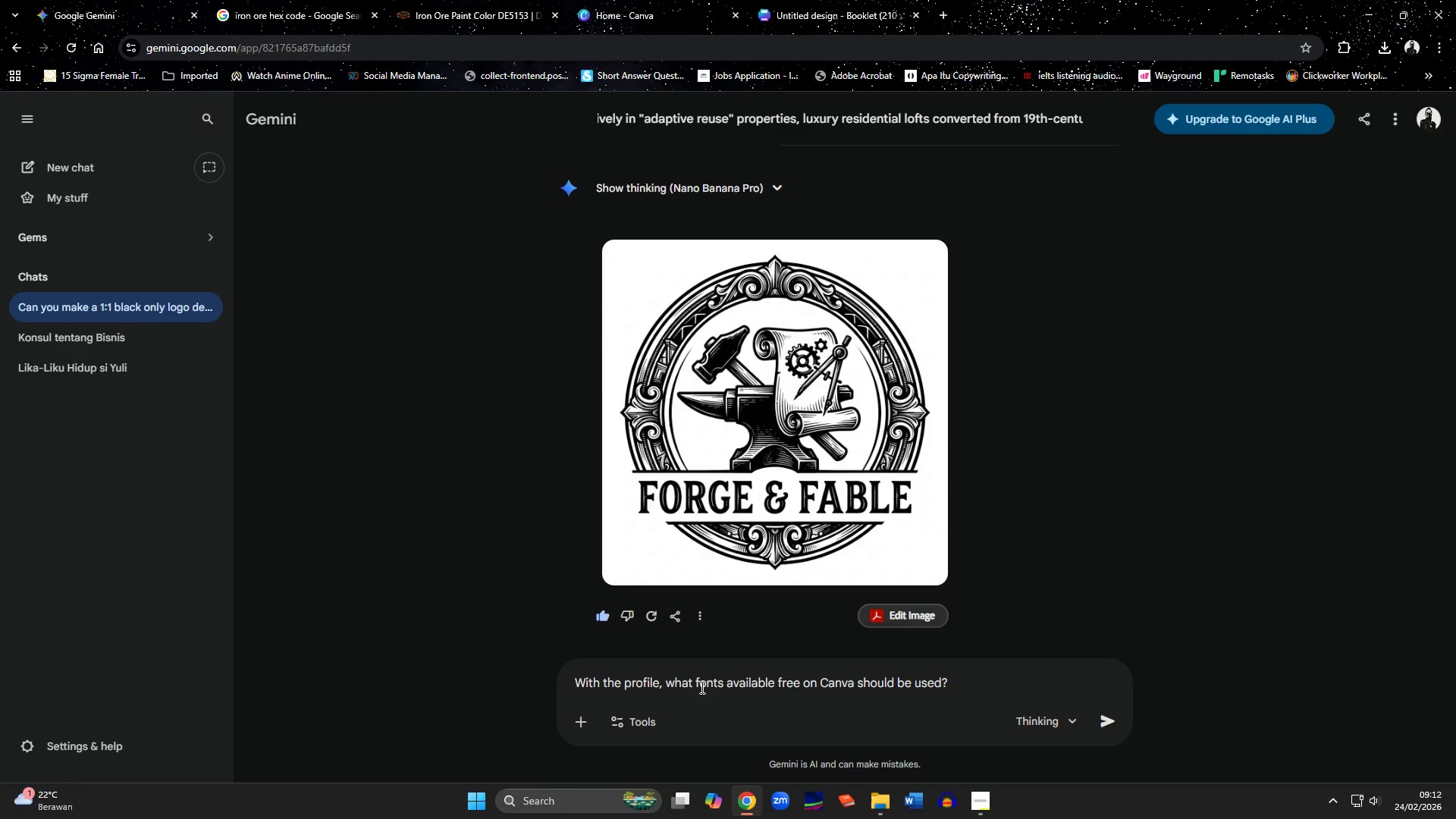 
key(End)
 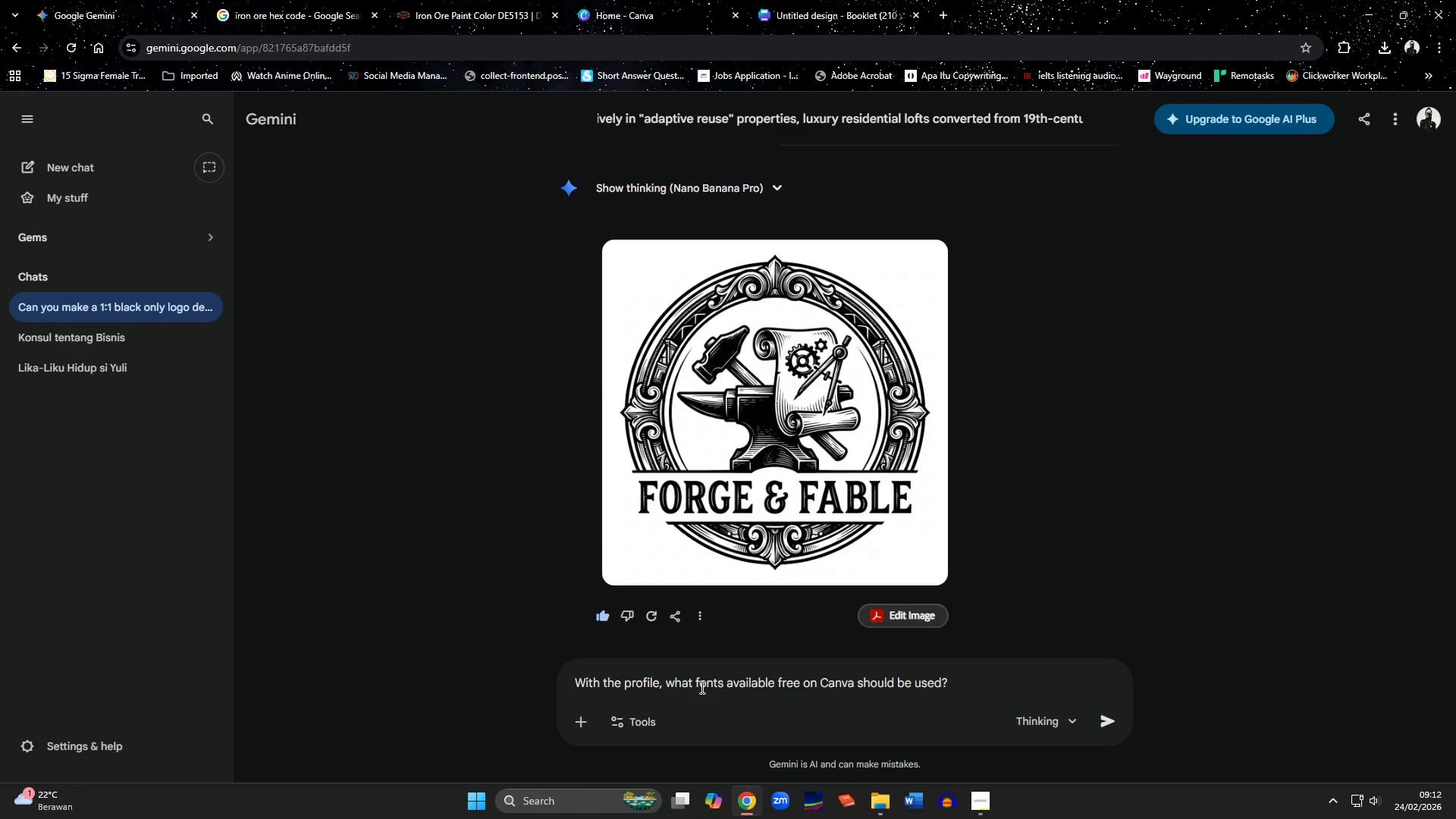 
key(Enter)
 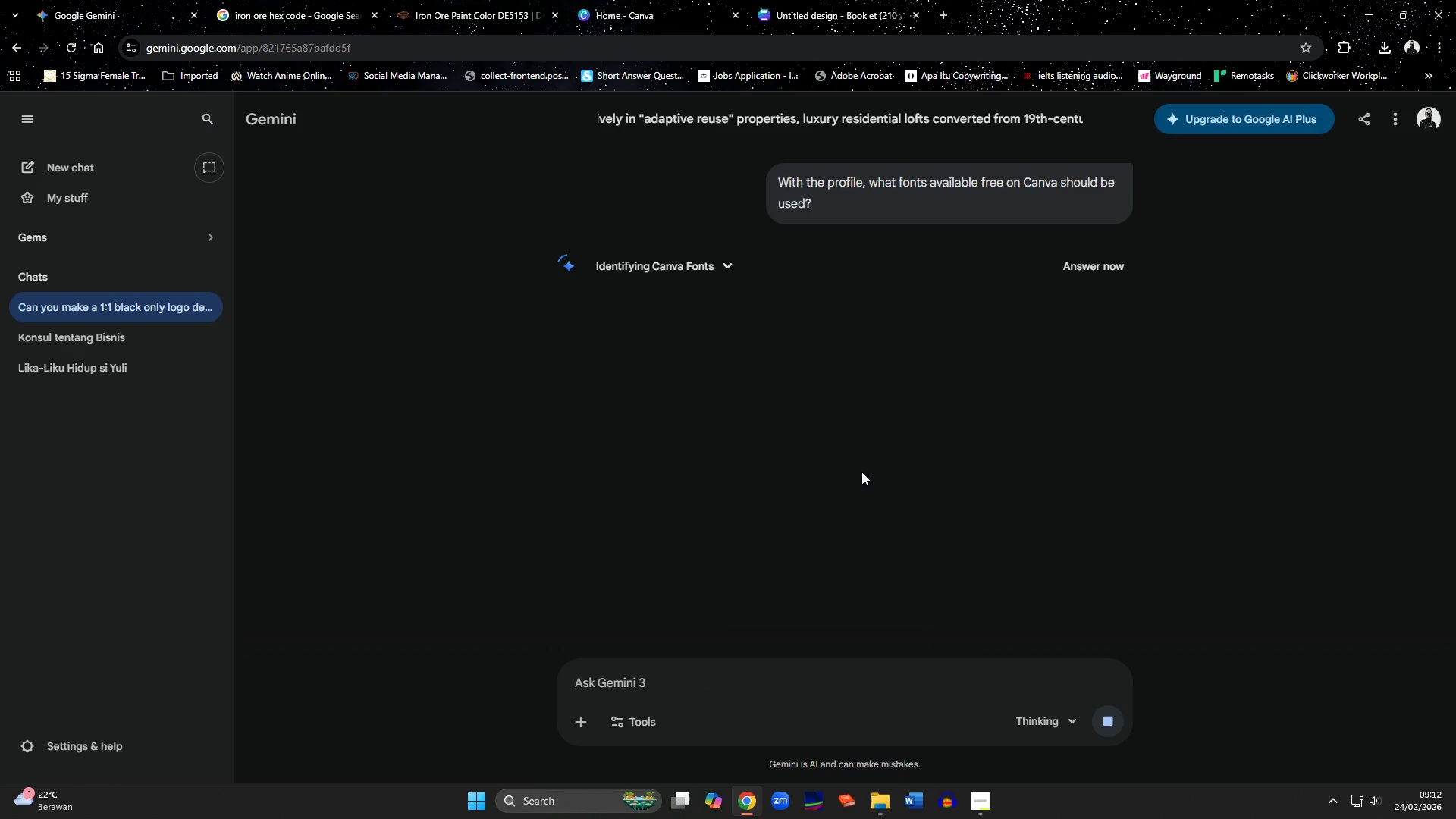 
wait(10.14)
 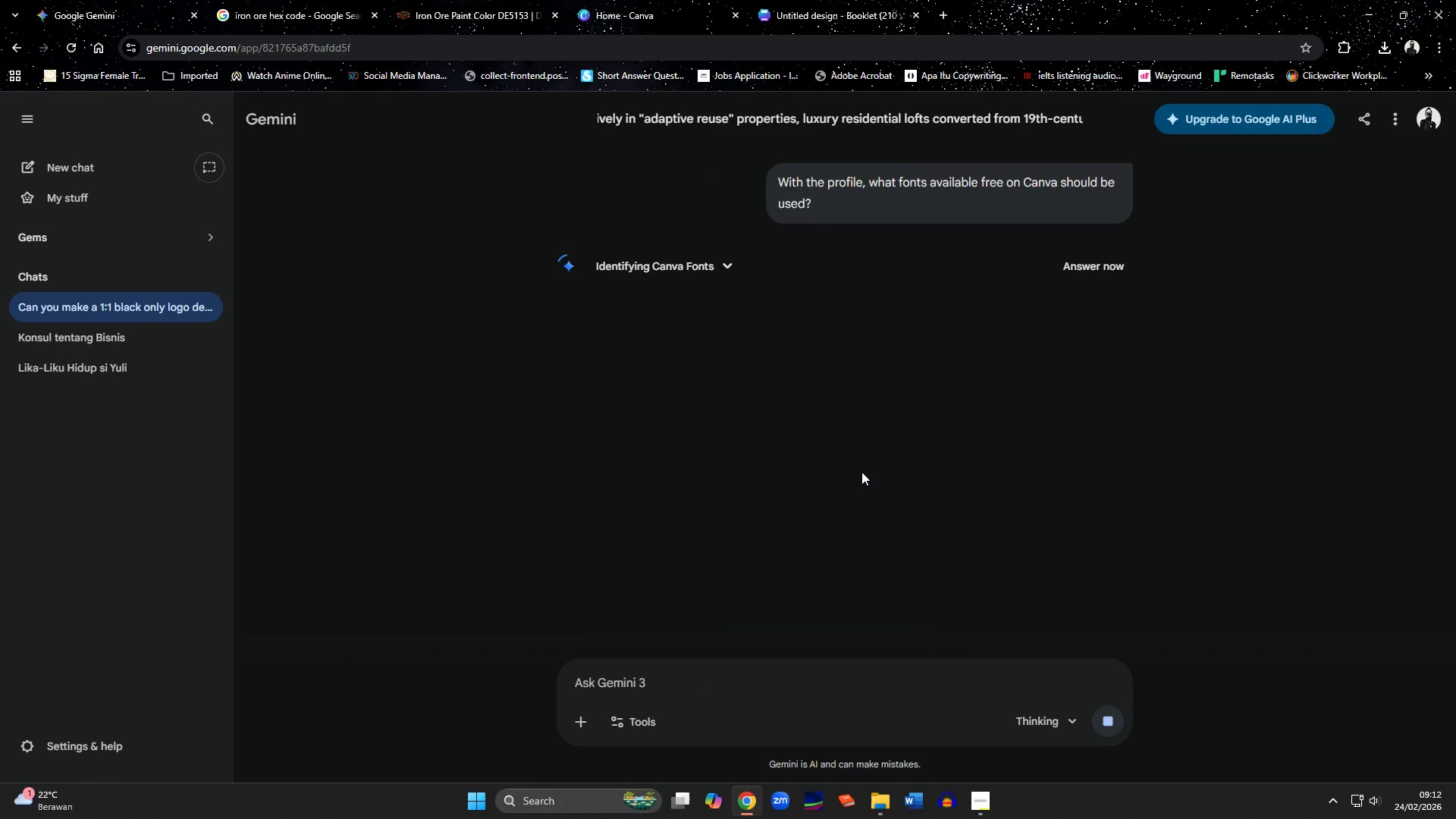 
scroll: coordinate [902, 413], scroll_direction: up, amount: 3.0
 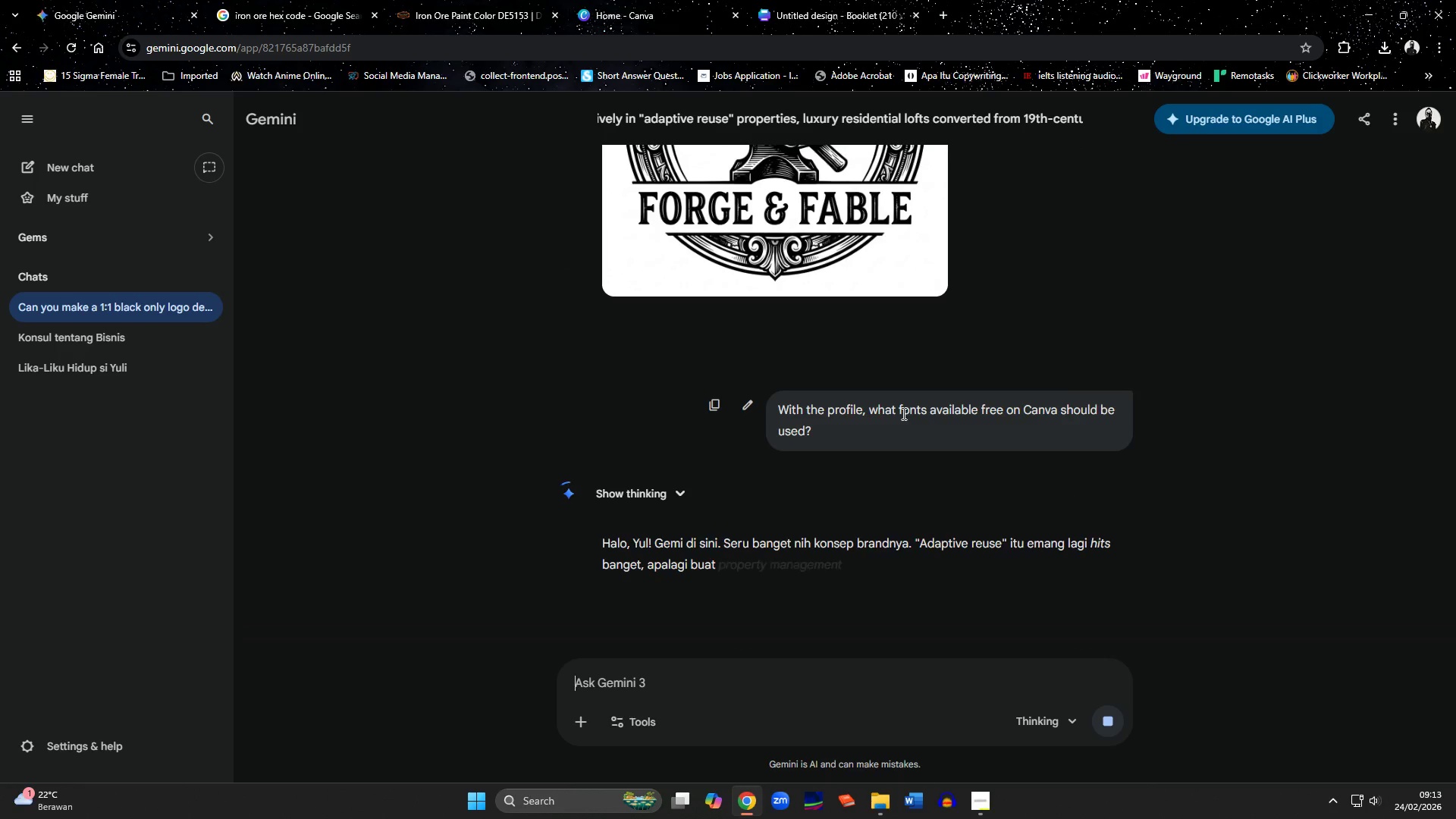 
scroll: coordinate [904, 410], scroll_direction: down, amount: 9.0
 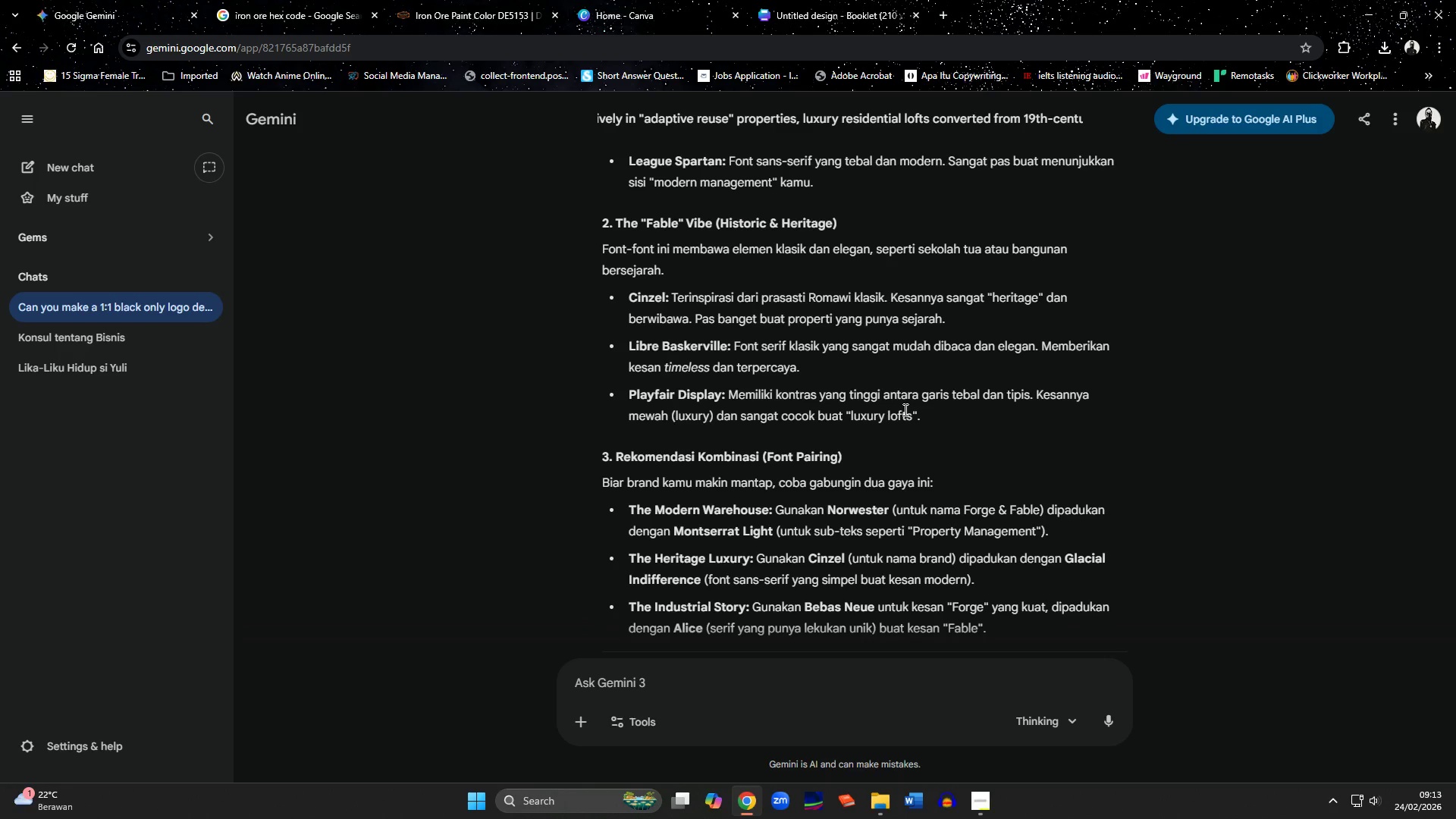 
scroll: coordinate [904, 410], scroll_direction: down, amount: 2.0
 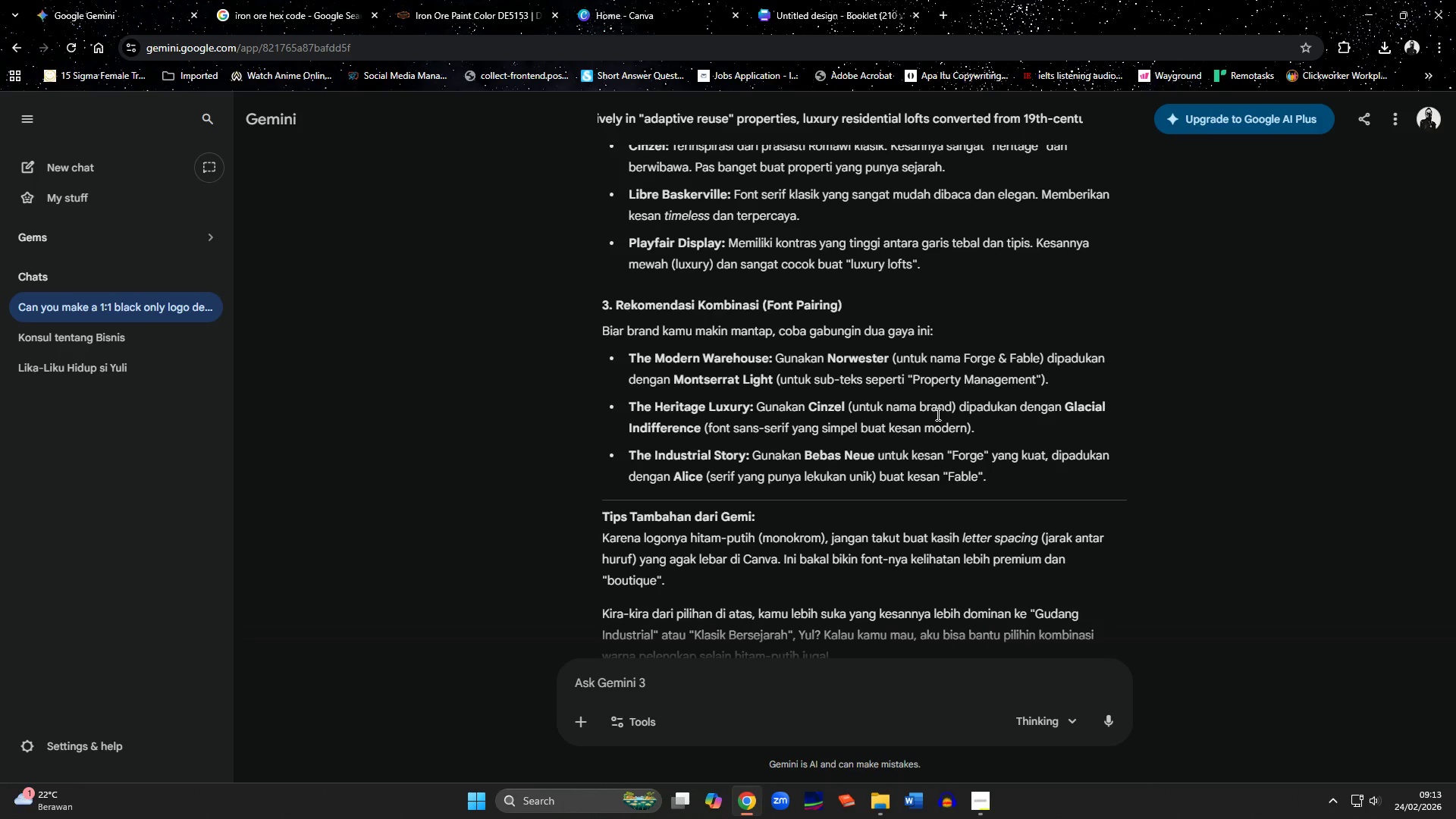 
wait(12.2)
 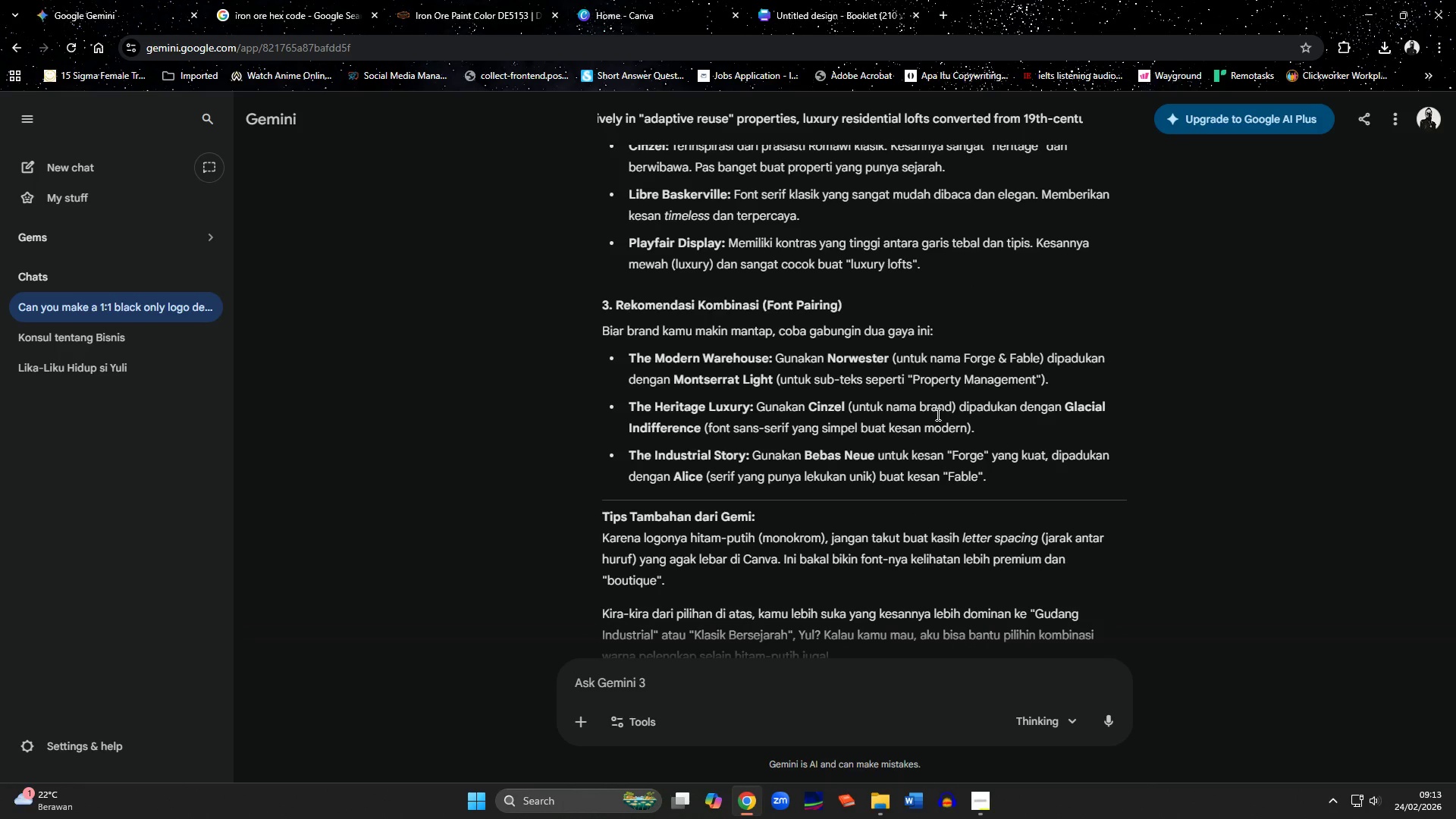 
left_click([802, 0])
 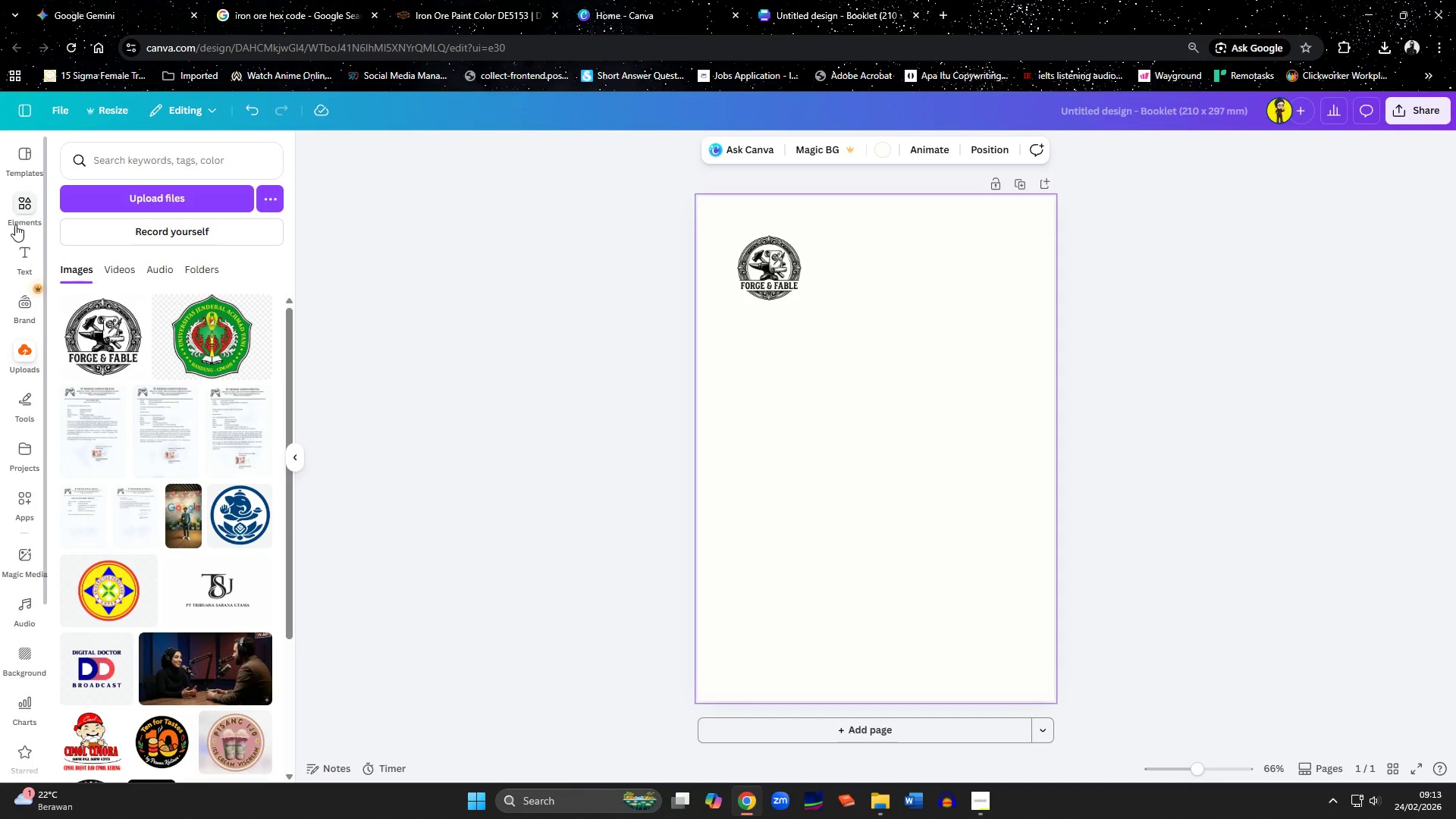 
left_click([27, 257])
 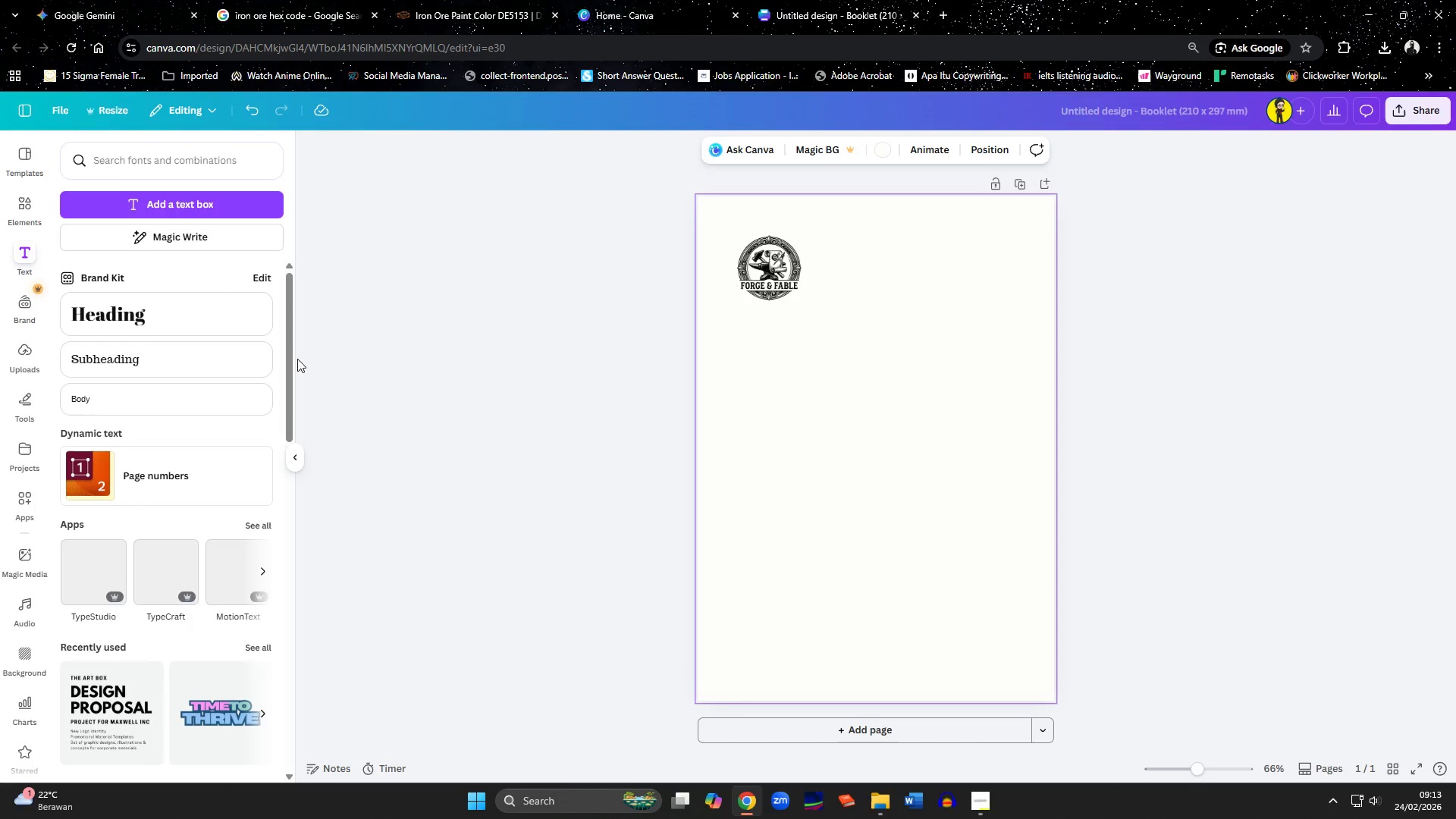 
left_click([190, 311])
 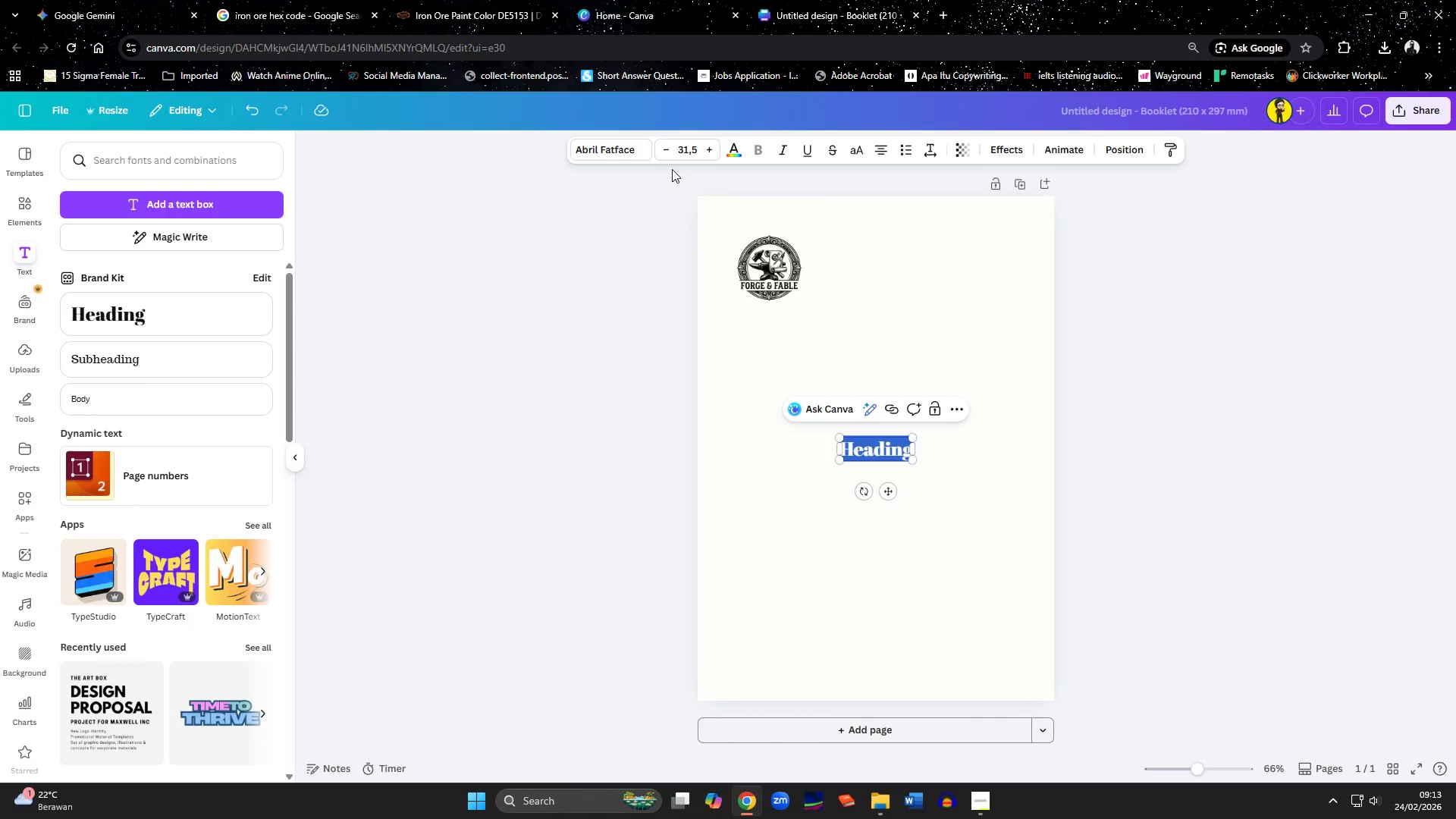 
left_click([597, 147])
 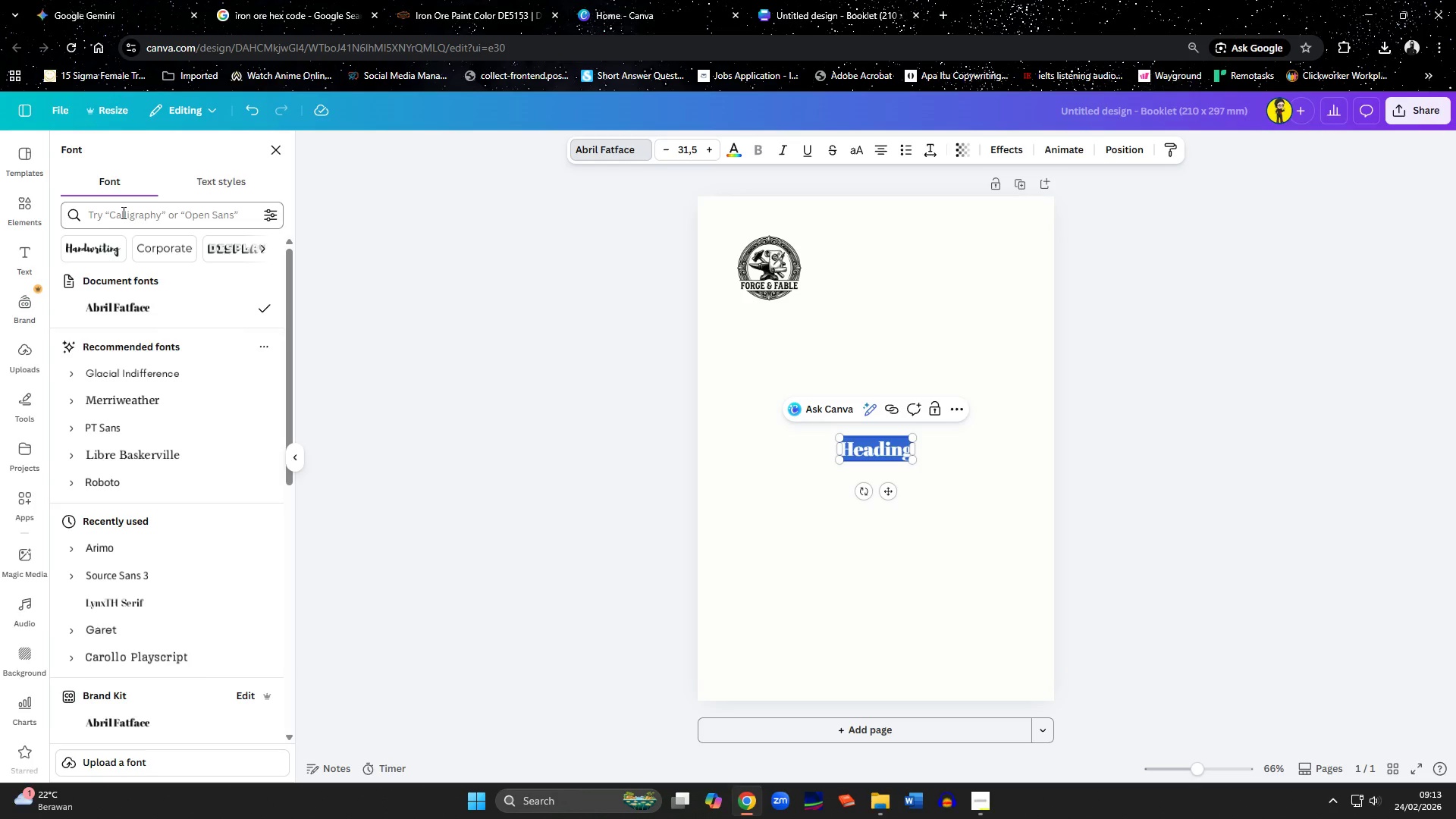 
left_click([122, 212])
 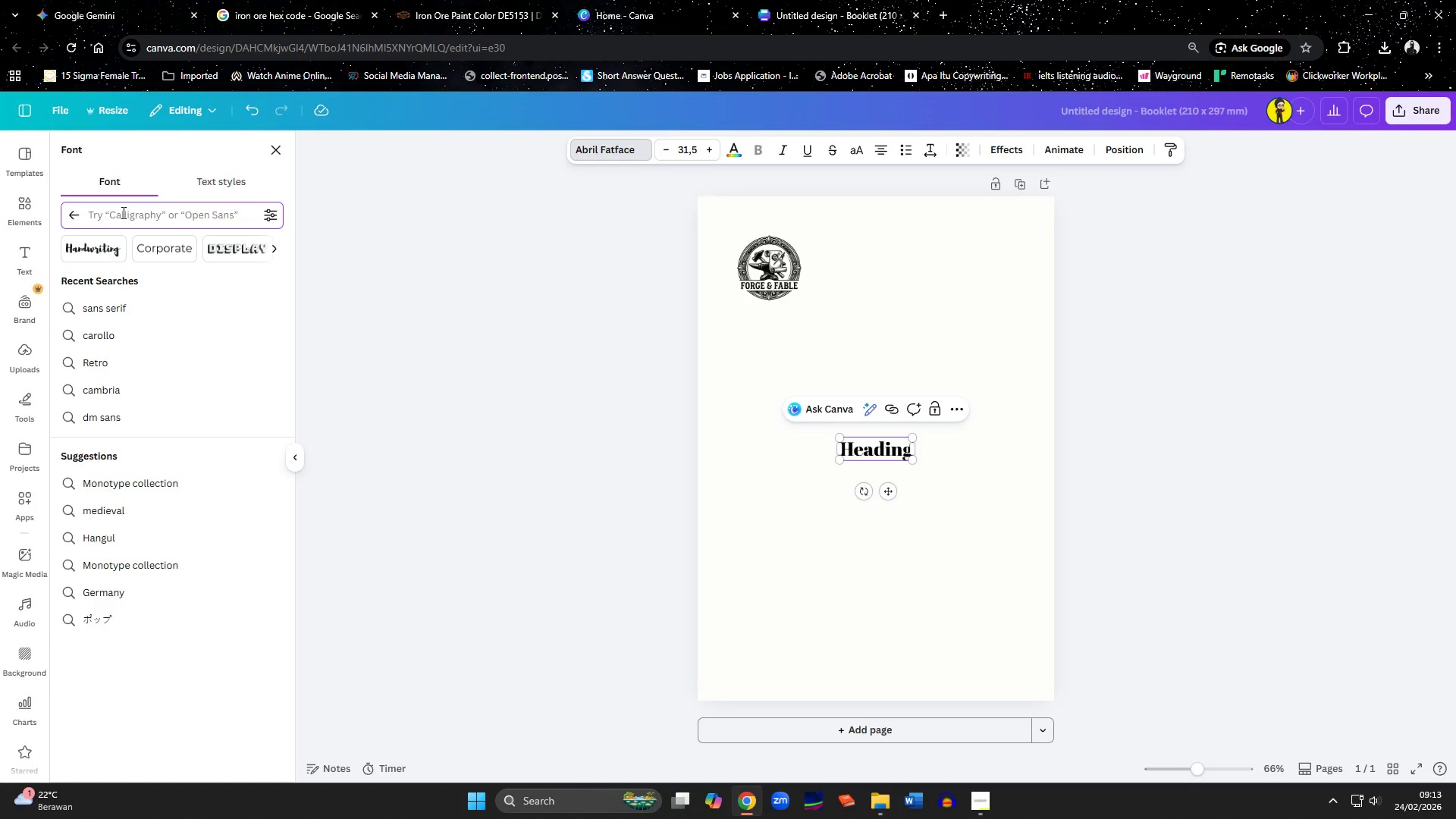 
type(cinzel)
 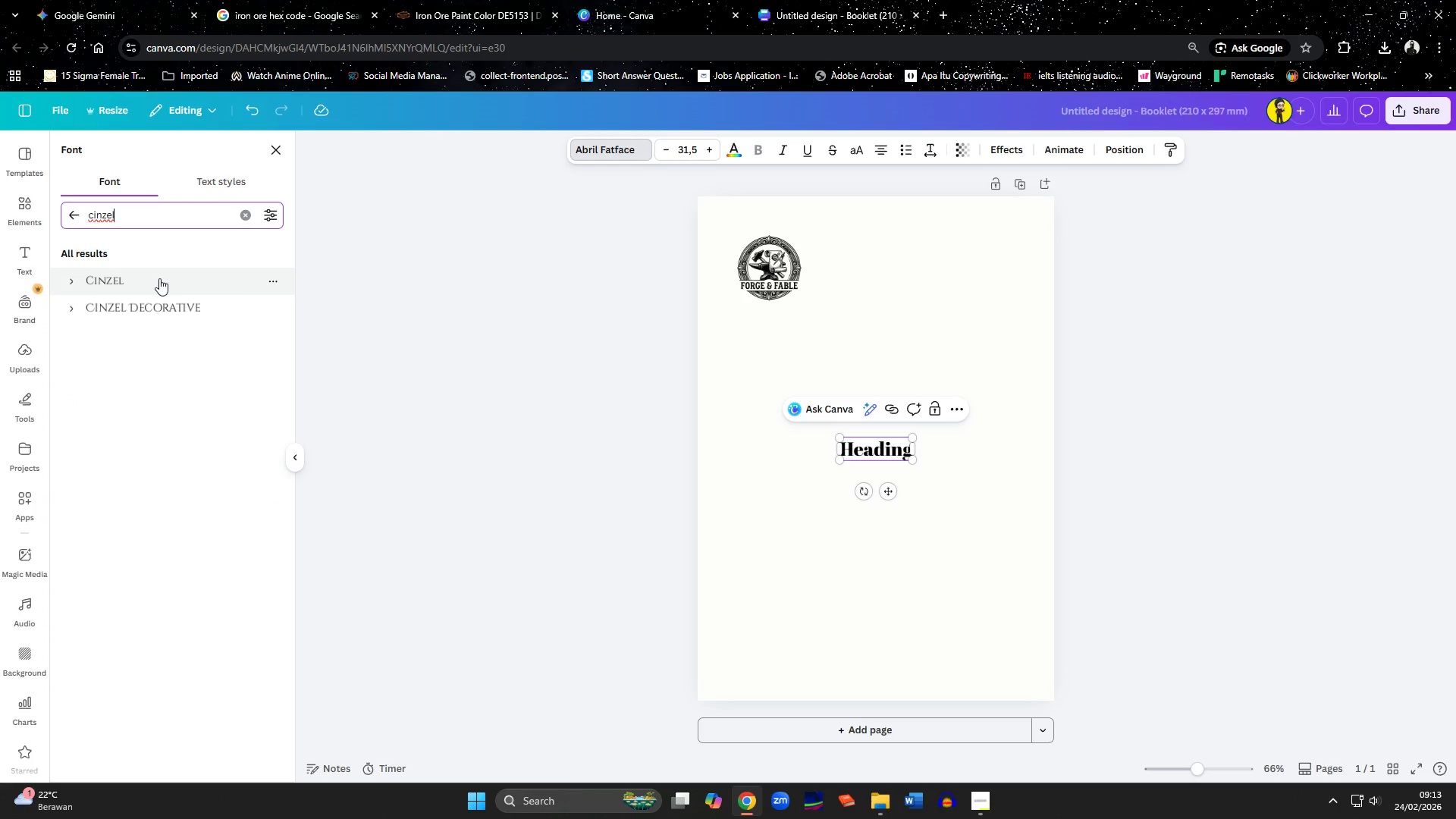 
left_click([157, 278])
 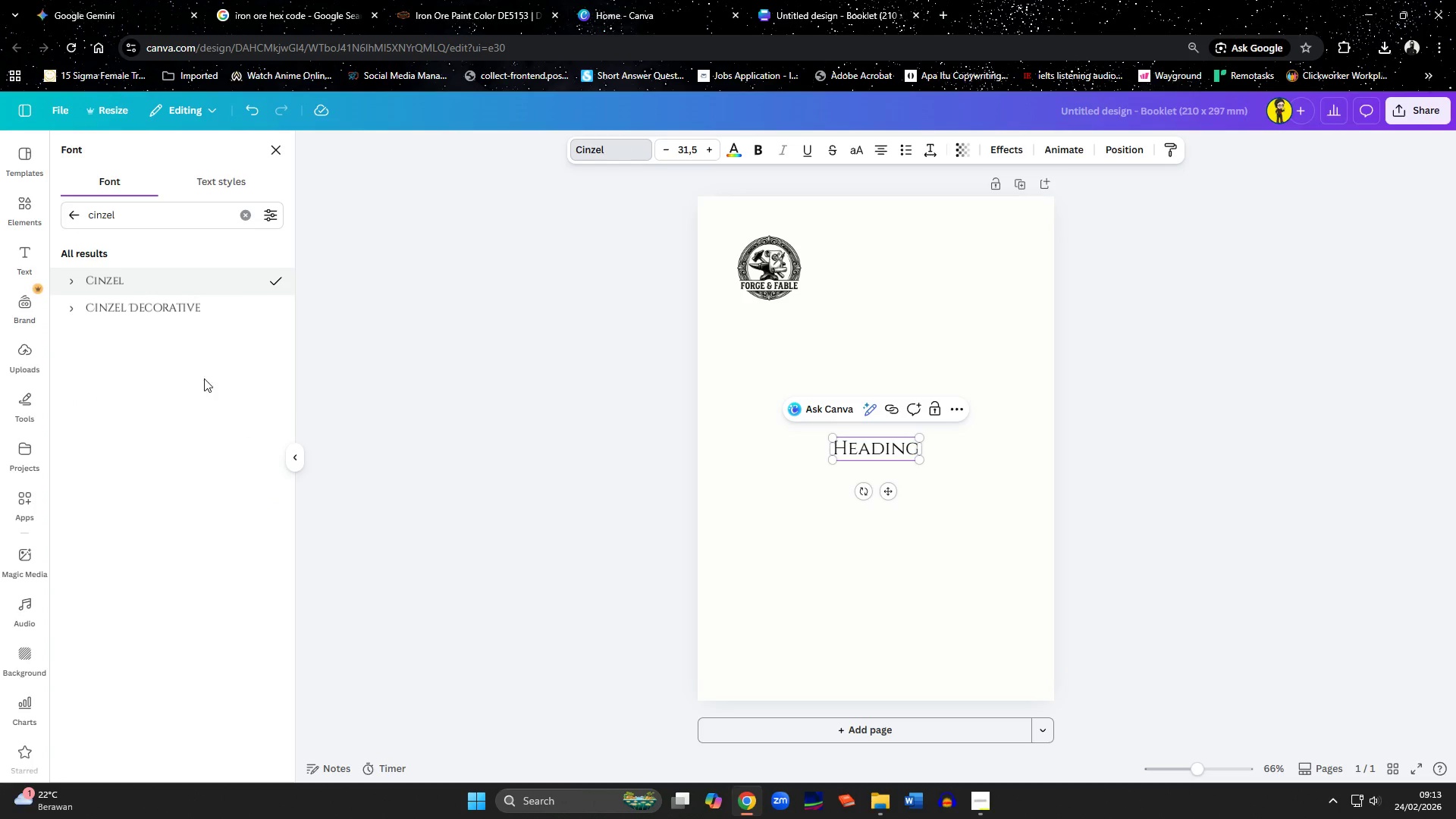 
left_click([139, 311])
 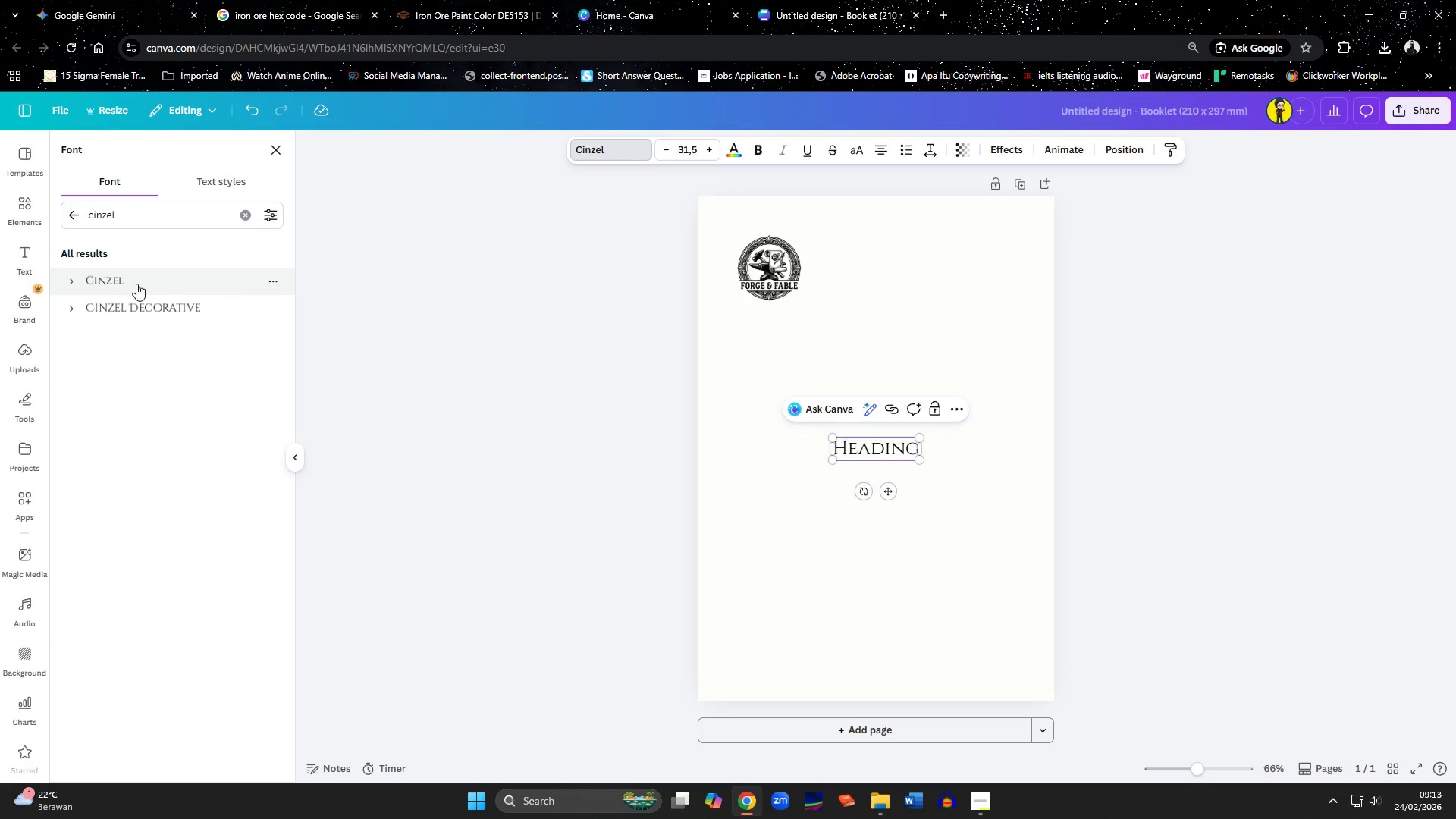 
left_click([758, 156])
 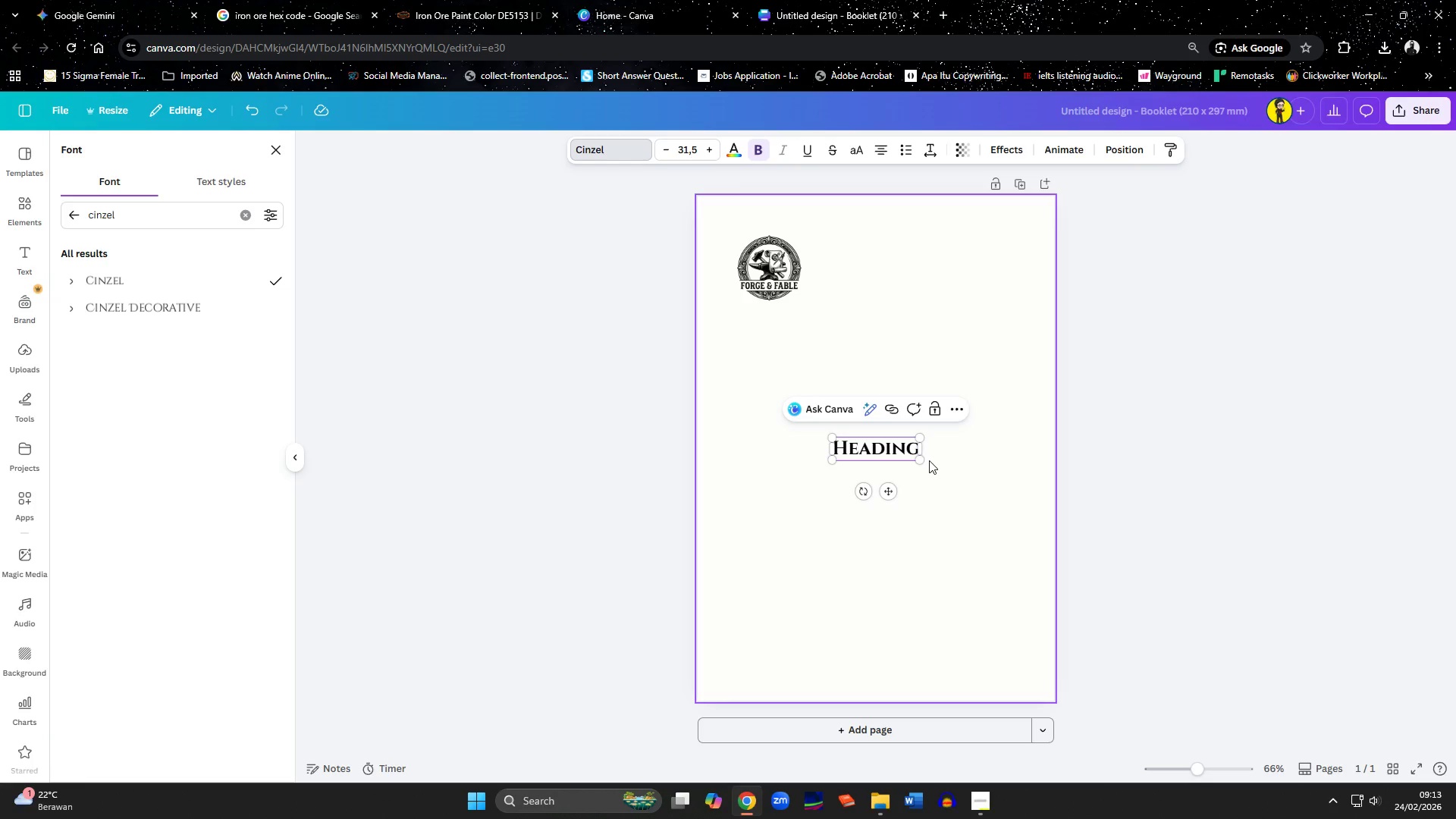 
left_click_drag(start_coordinate=[921, 460], to_coordinate=[1024, 485])
 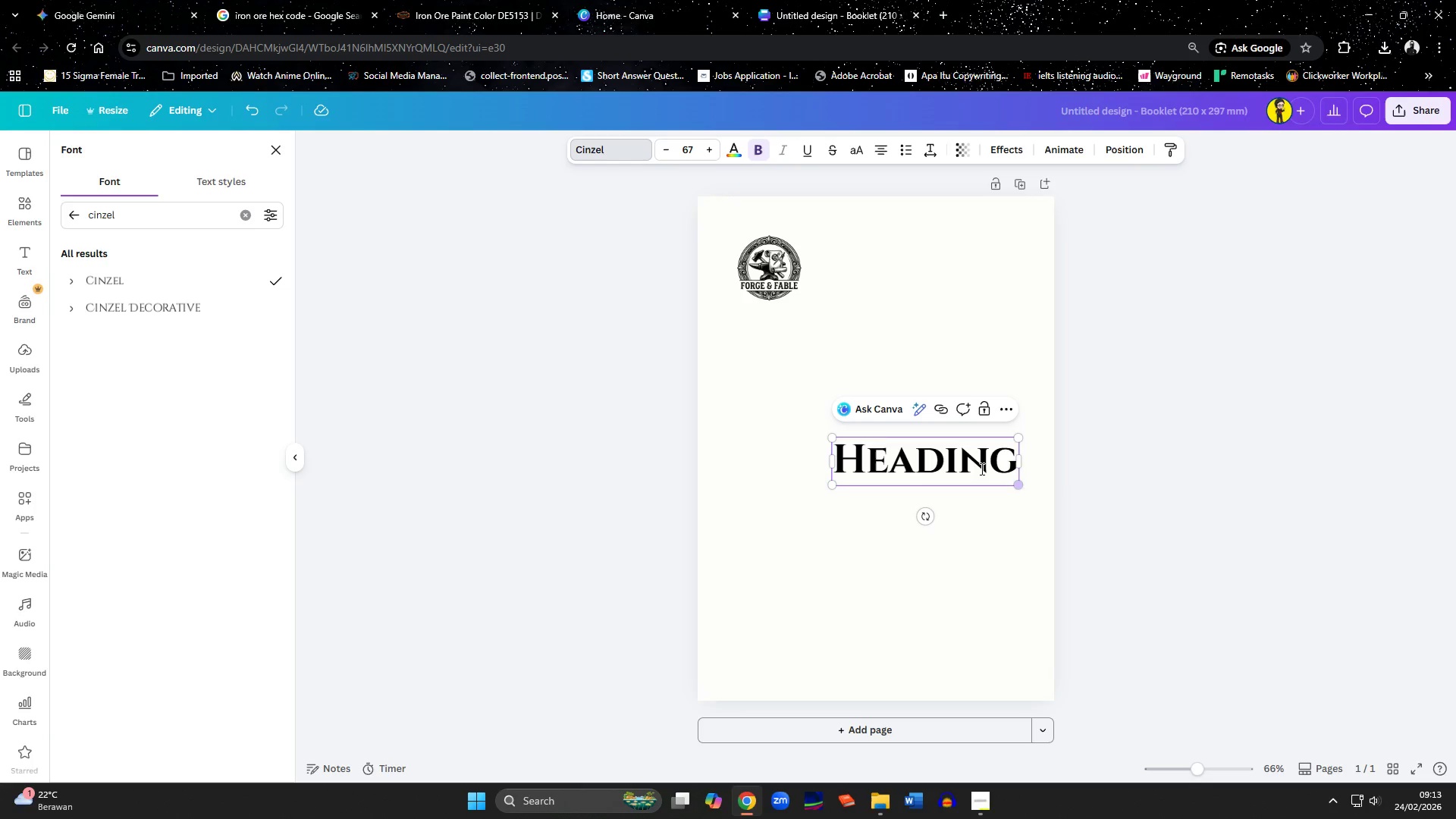 
left_click_drag(start_coordinate=[980, 469], to_coordinate=[892, 399])
 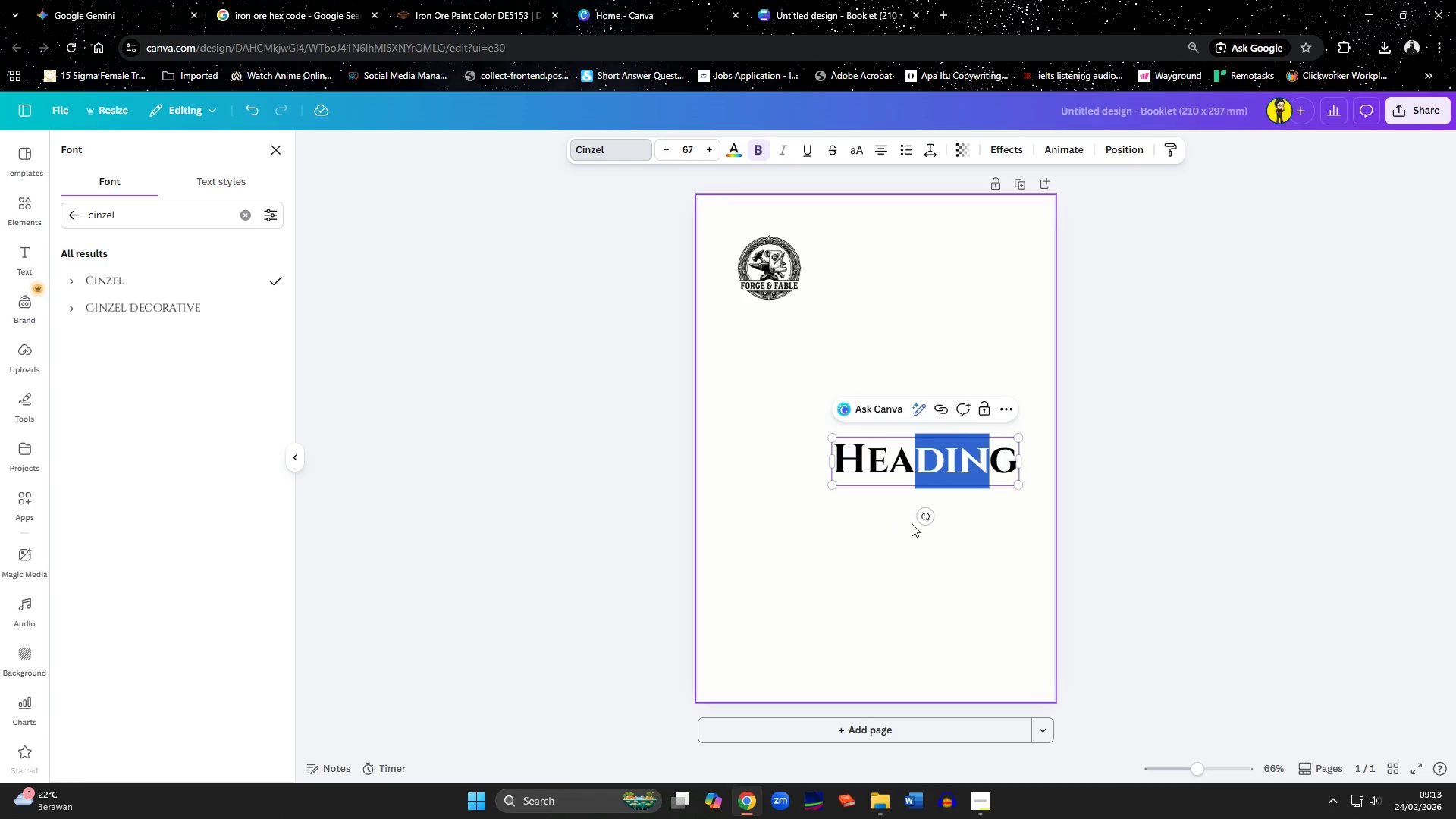 
left_click([849, 533])
 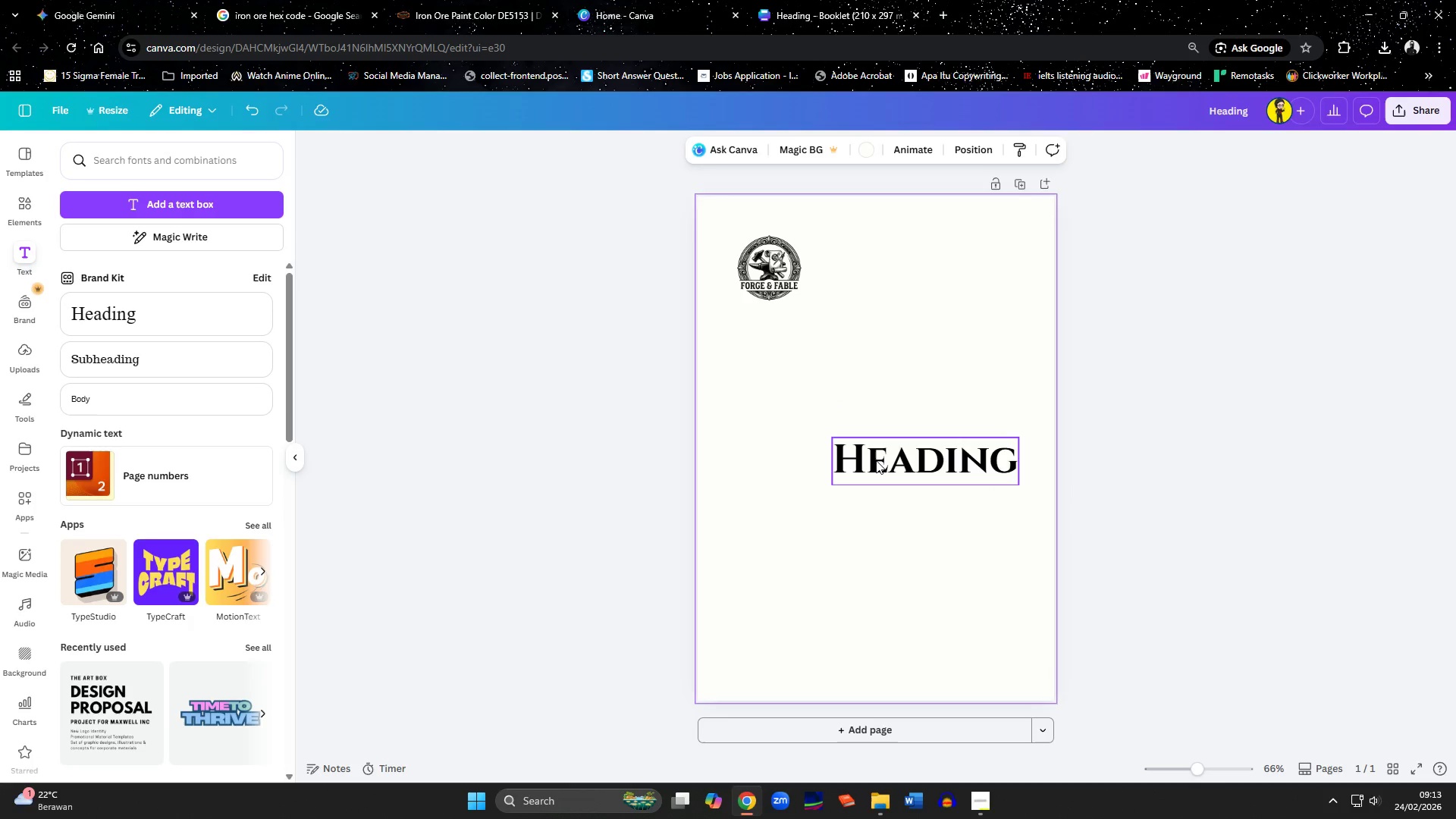 
left_click_drag(start_coordinate=[876, 460], to_coordinate=[780, 334])
 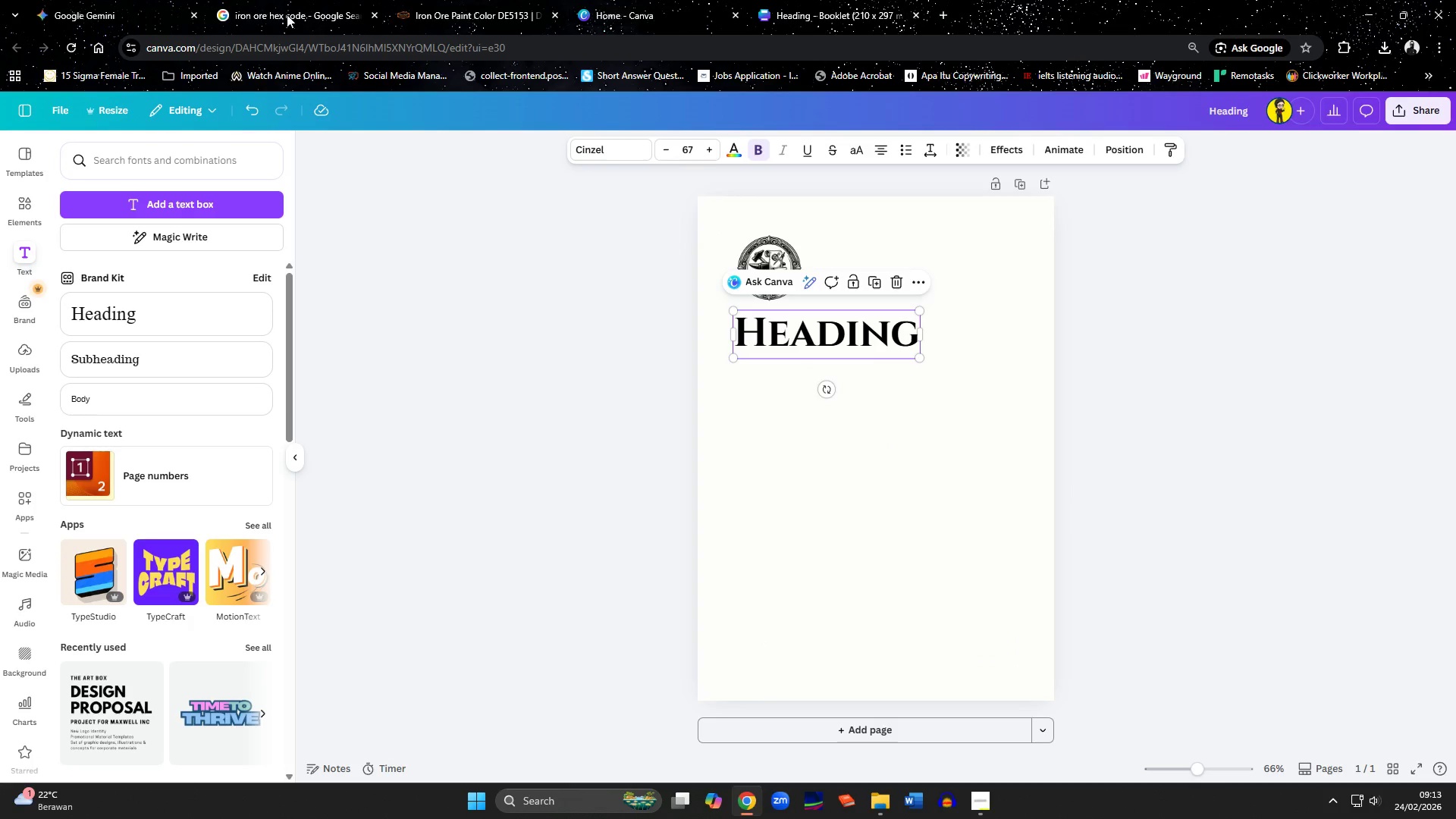 
left_click([113, 5])
 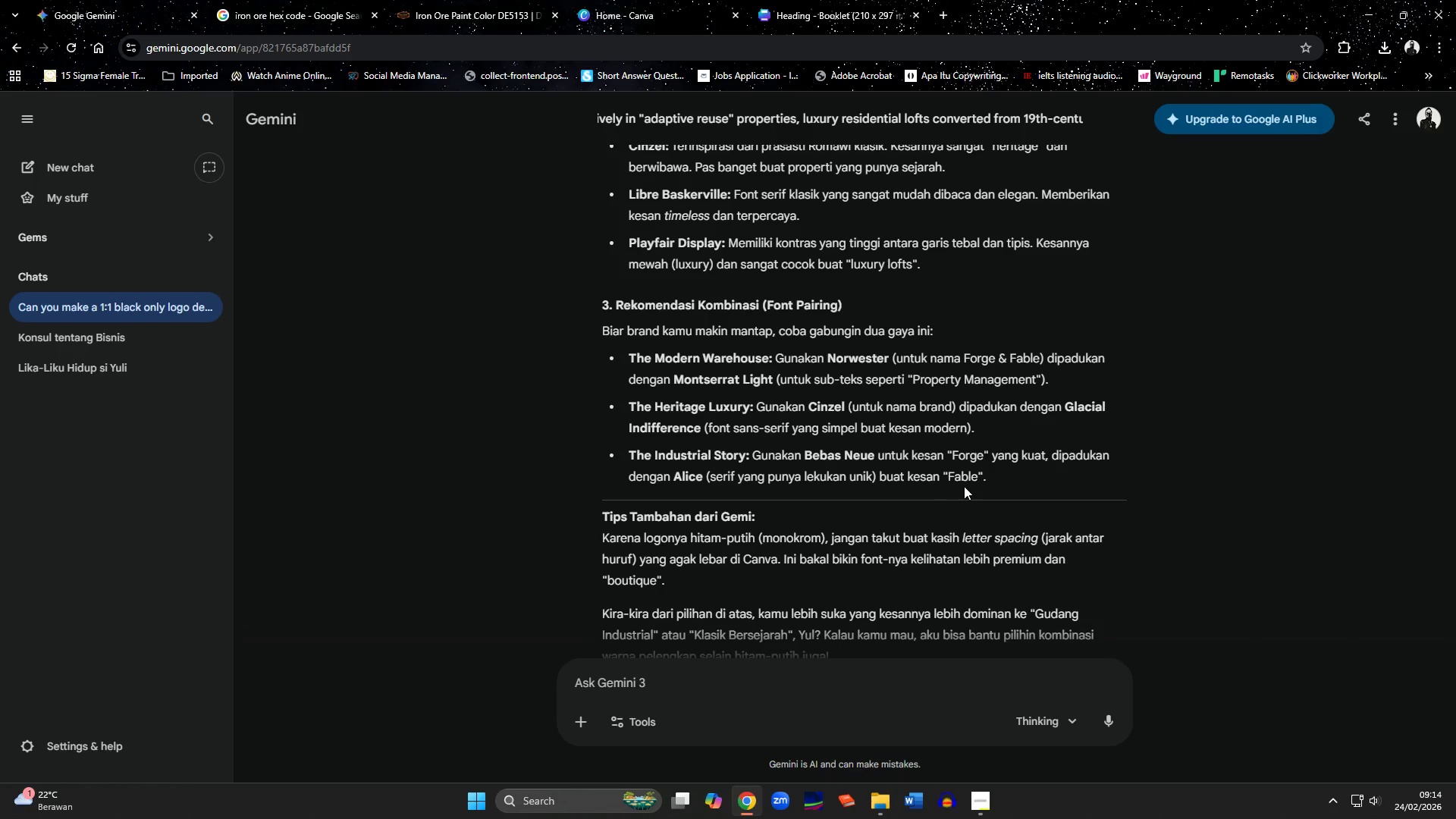 
scroll: coordinate [965, 485], scroll_direction: up, amount: 1.0
 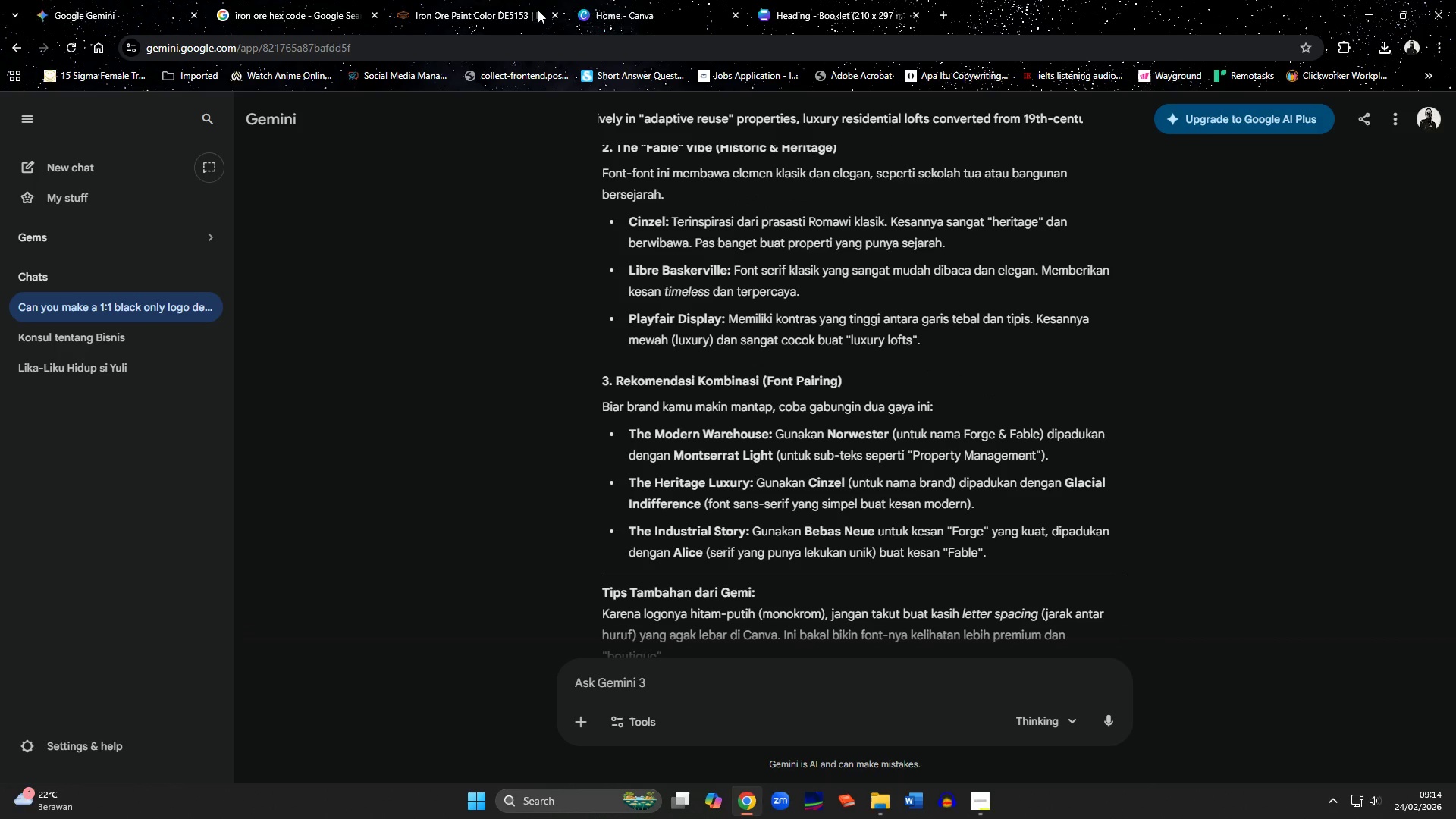 
left_click([824, 3])
 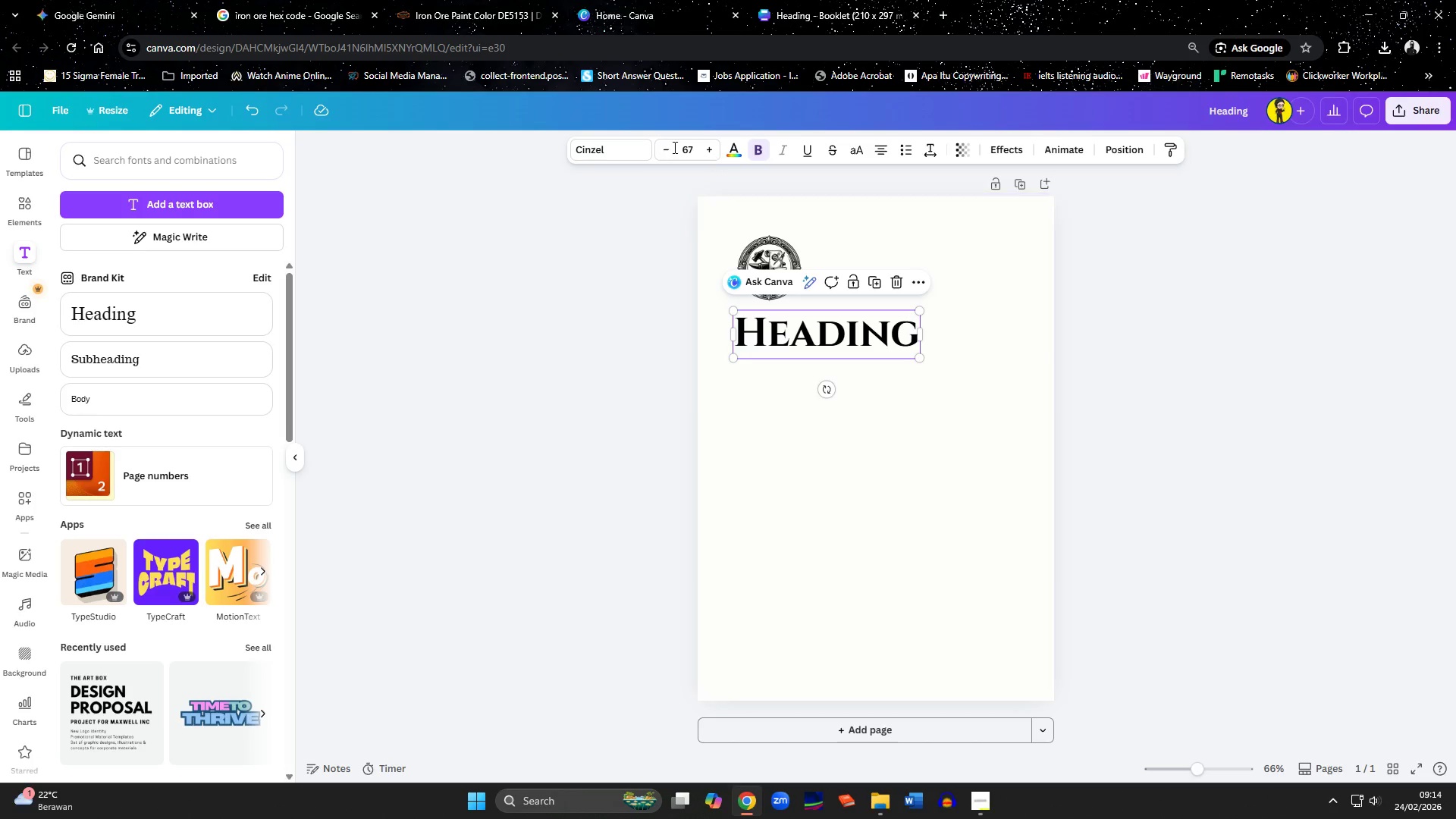 
left_click([608, 144])
 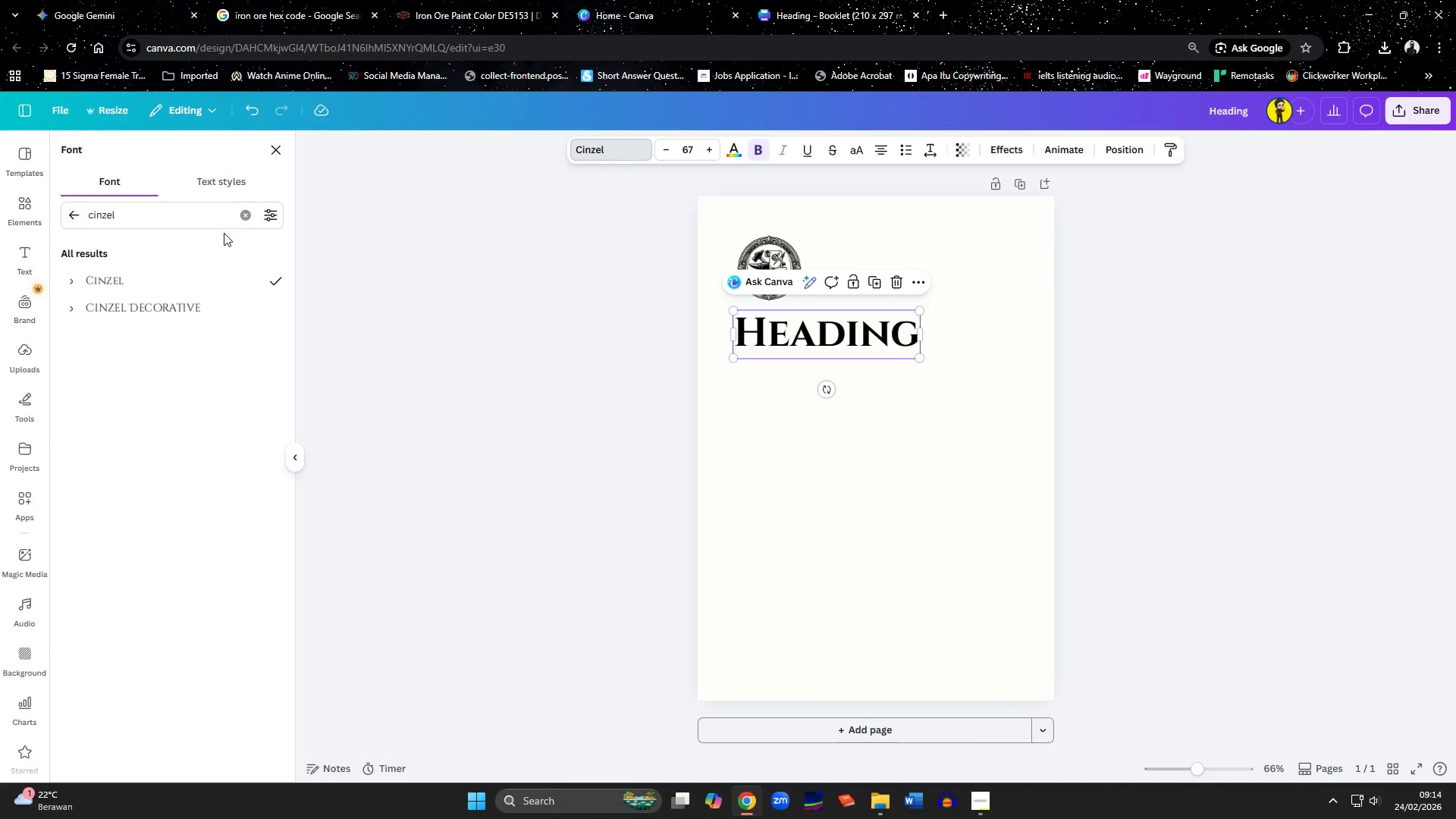 
left_click([240, 211])
 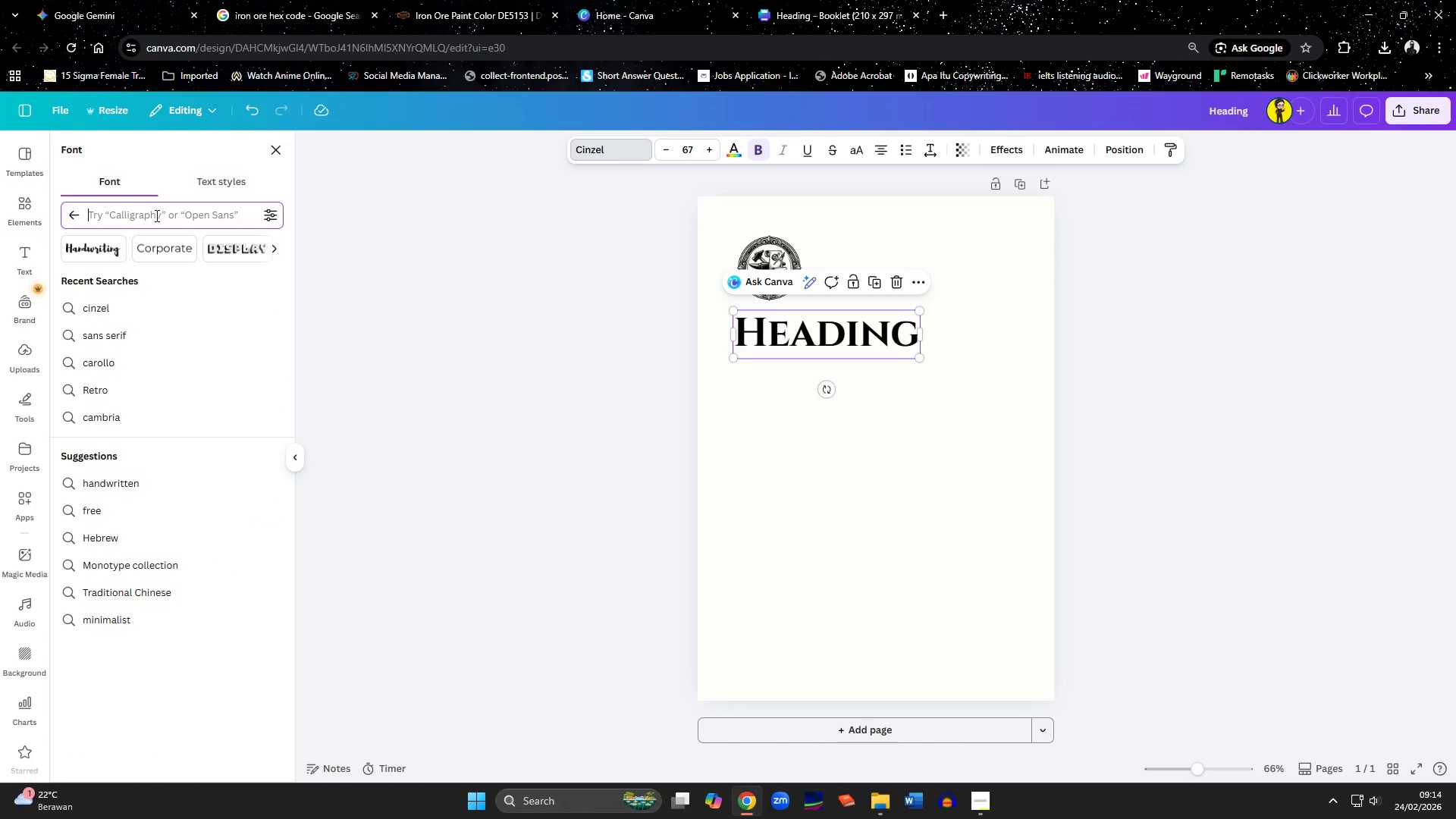 
left_click([155, 215])
 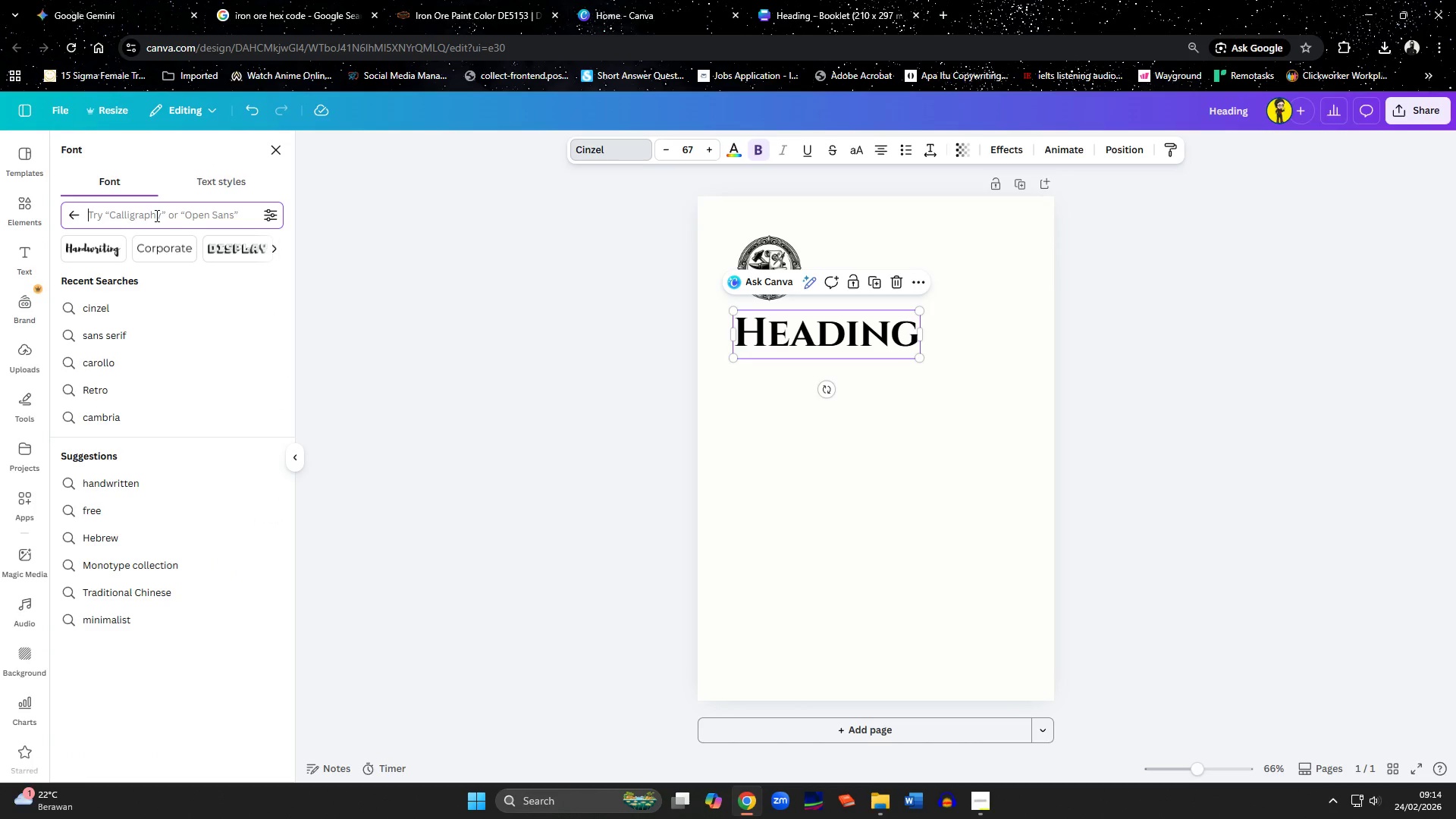 
type(norwester)
 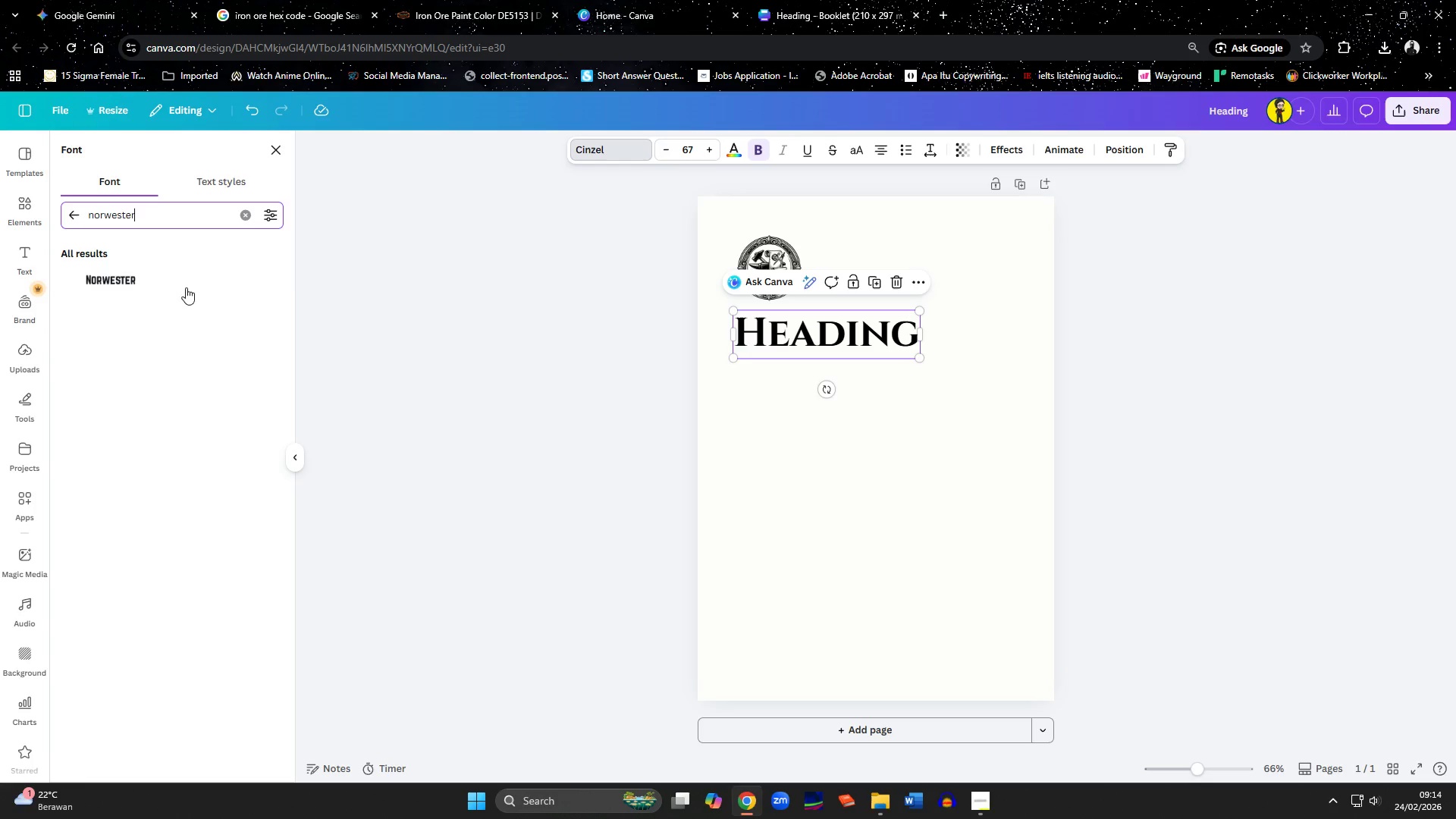 
left_click([146, 279])
 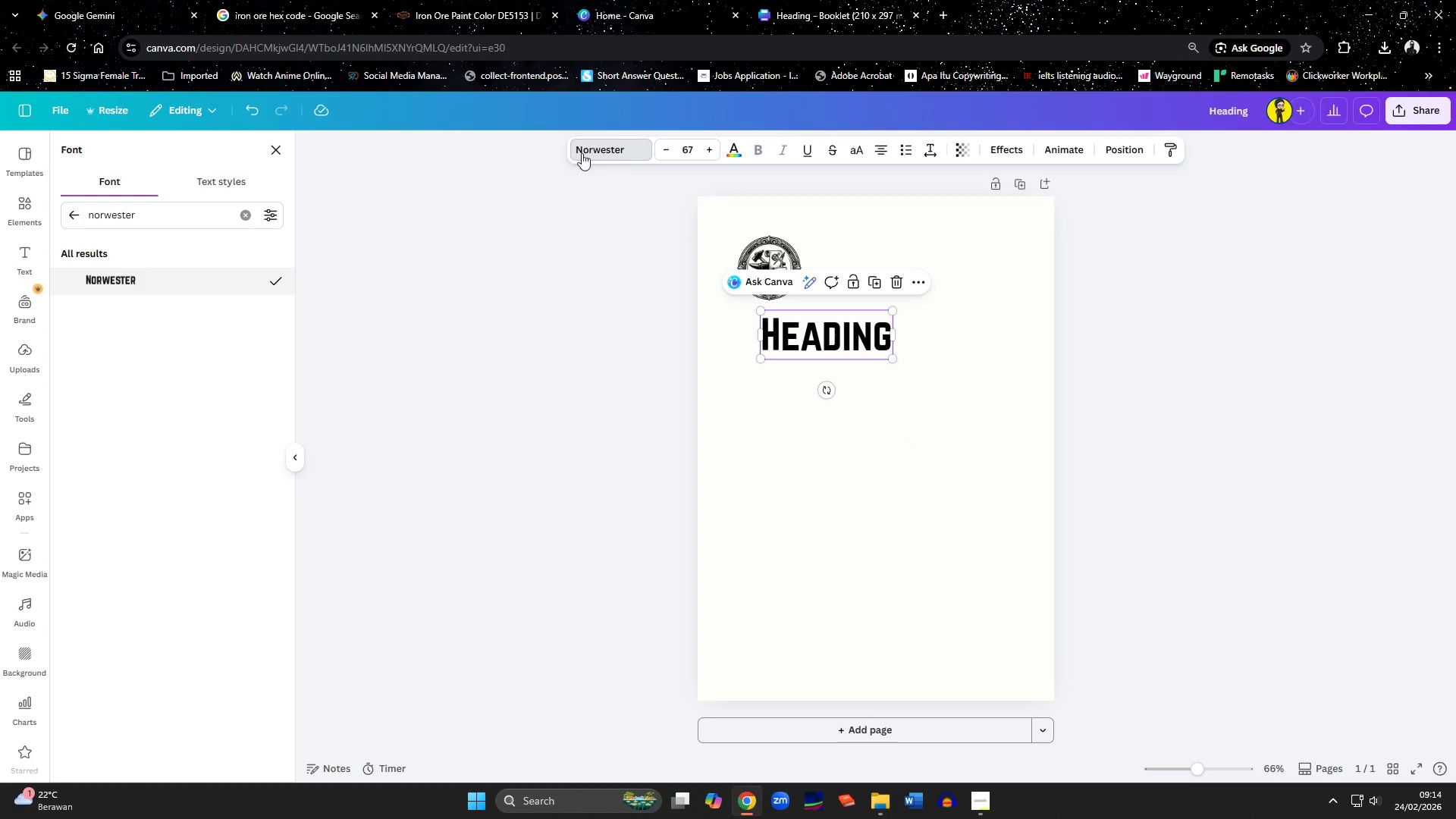 
key(Control+ControlLeft)
 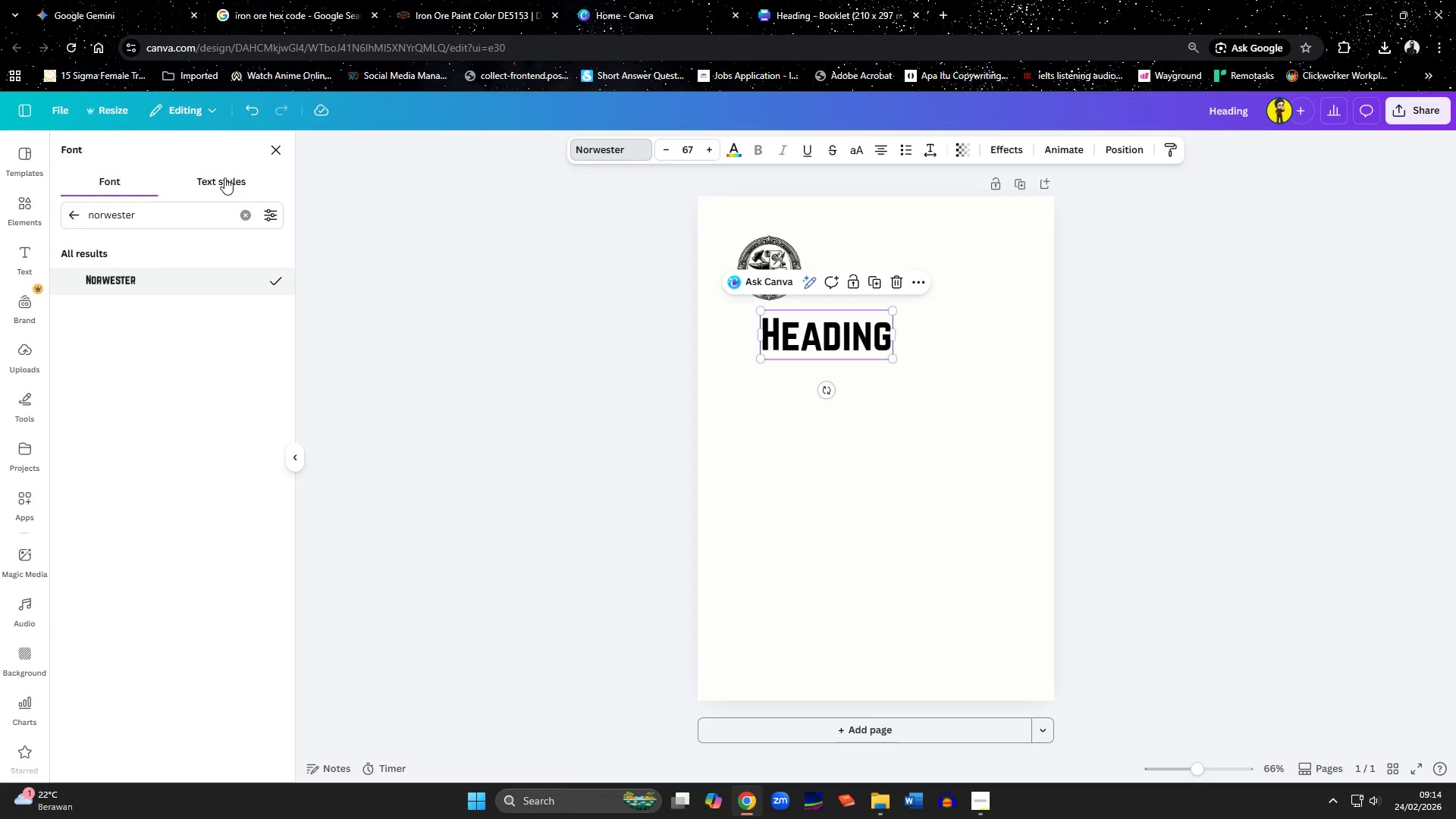 
key(Control+Z)
 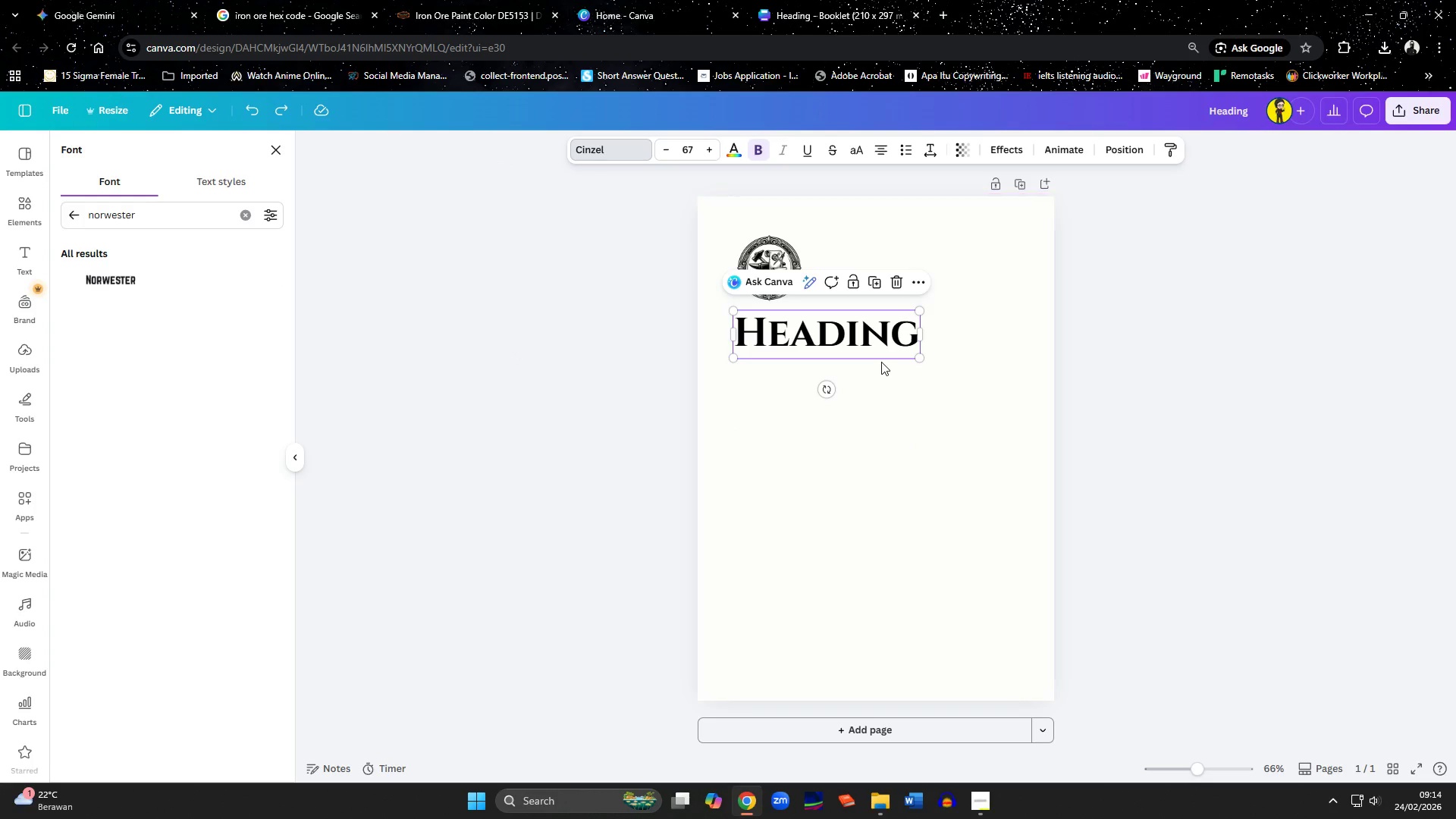 
left_click([890, 372])
 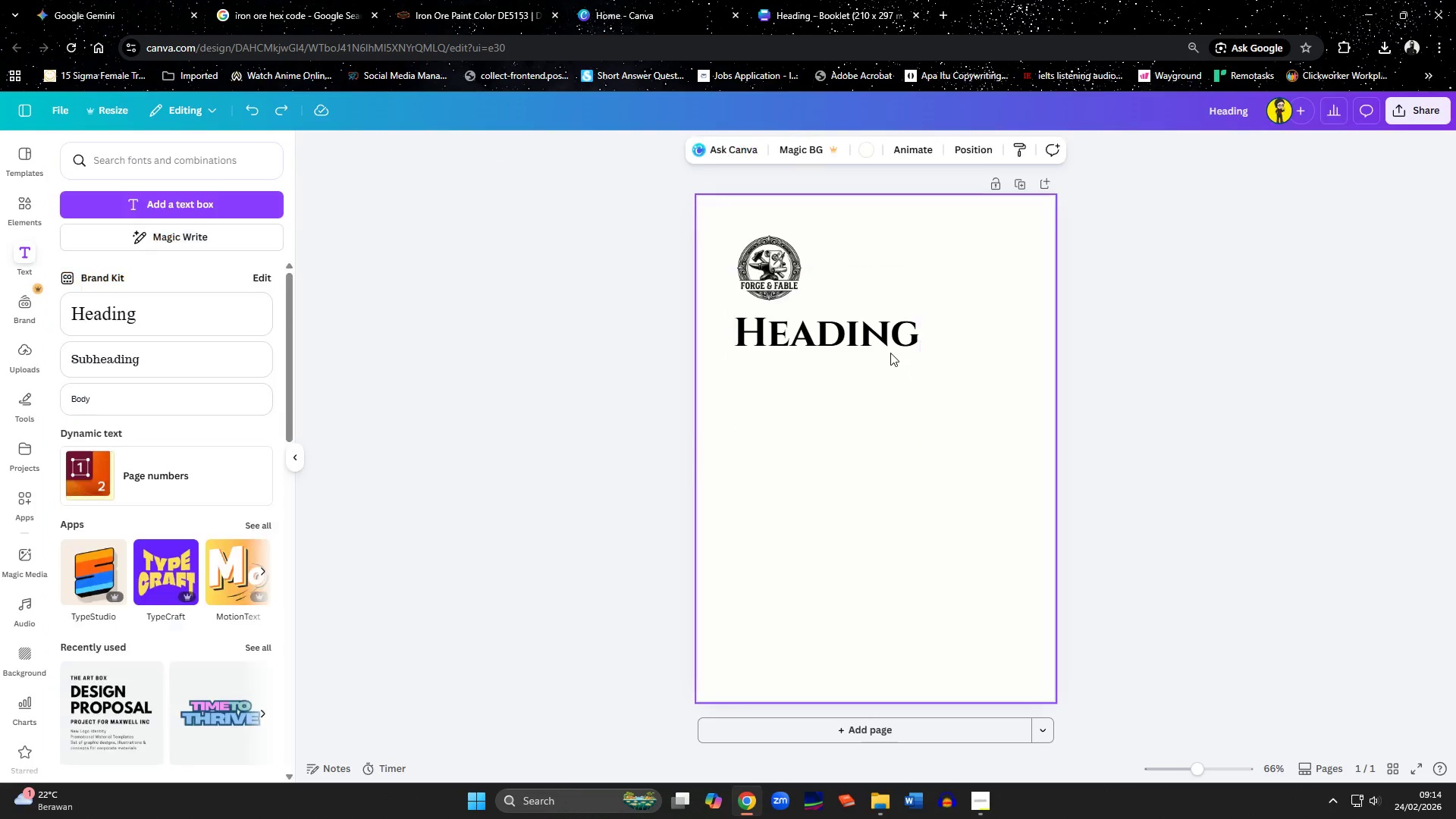 
left_click_drag(start_coordinate=[890, 350], to_coordinate=[123, 0])
 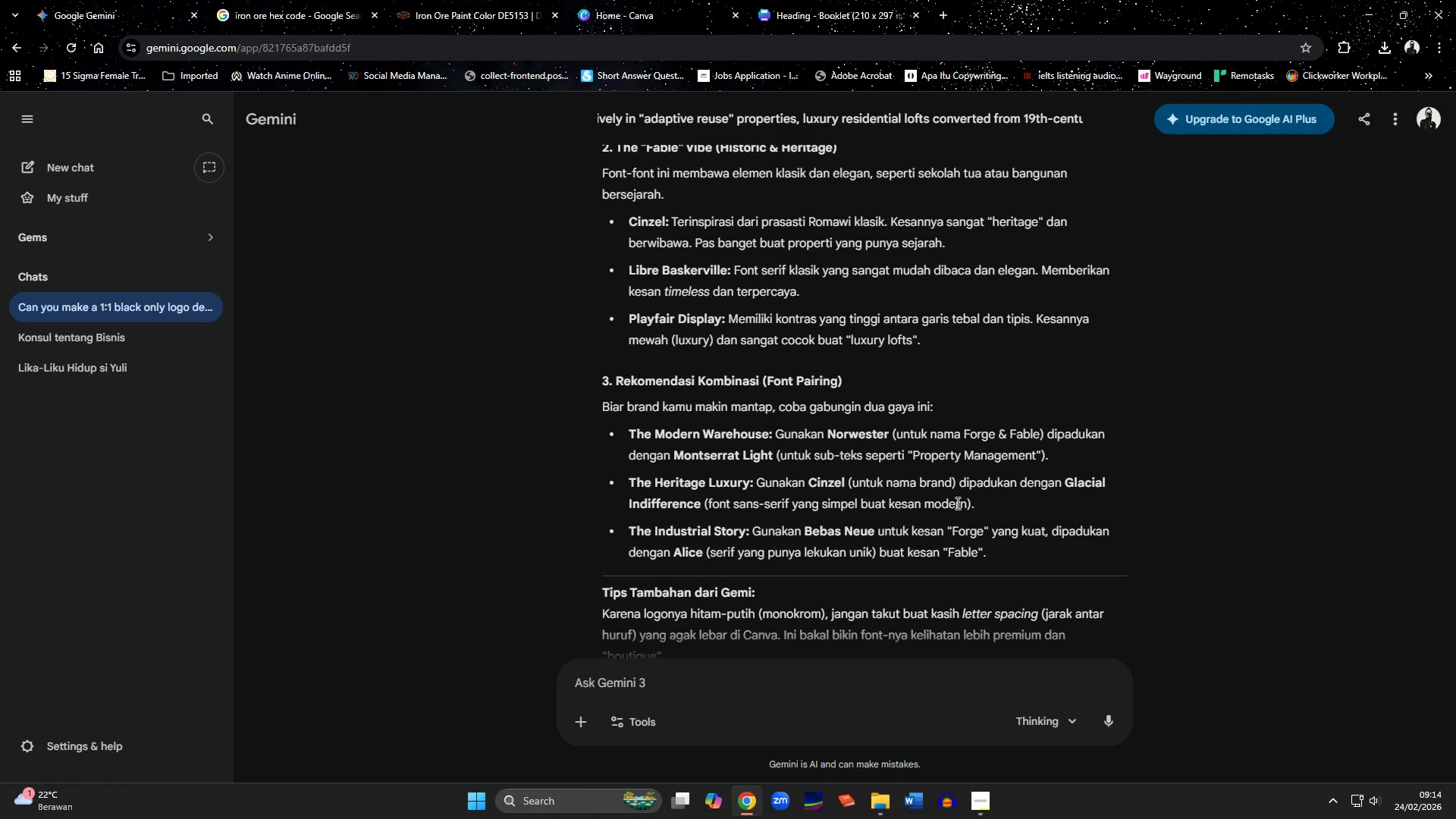 
left_click([123, 0])
 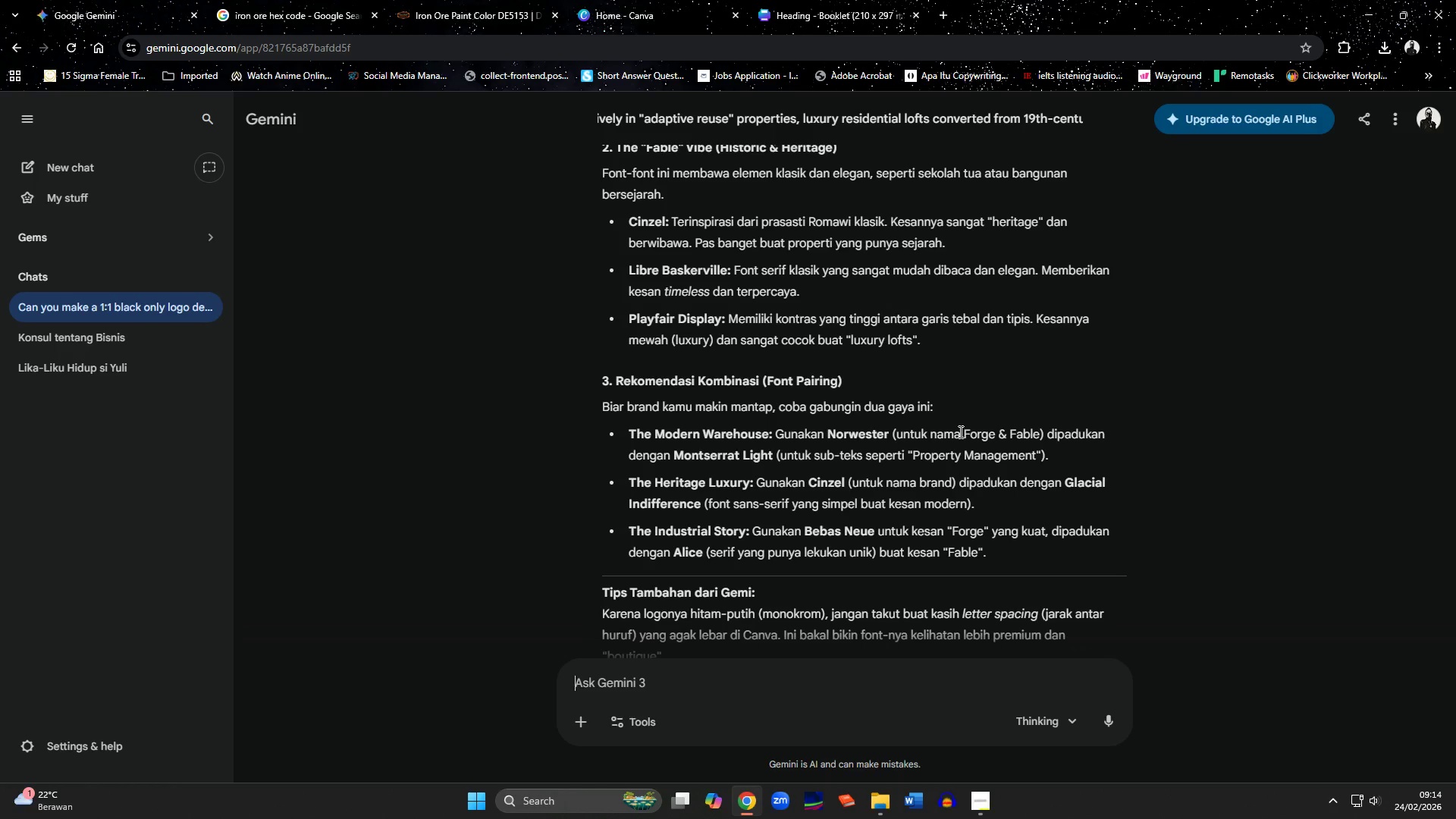 
scroll: coordinate [1033, 419], scroll_direction: up, amount: 3.0
 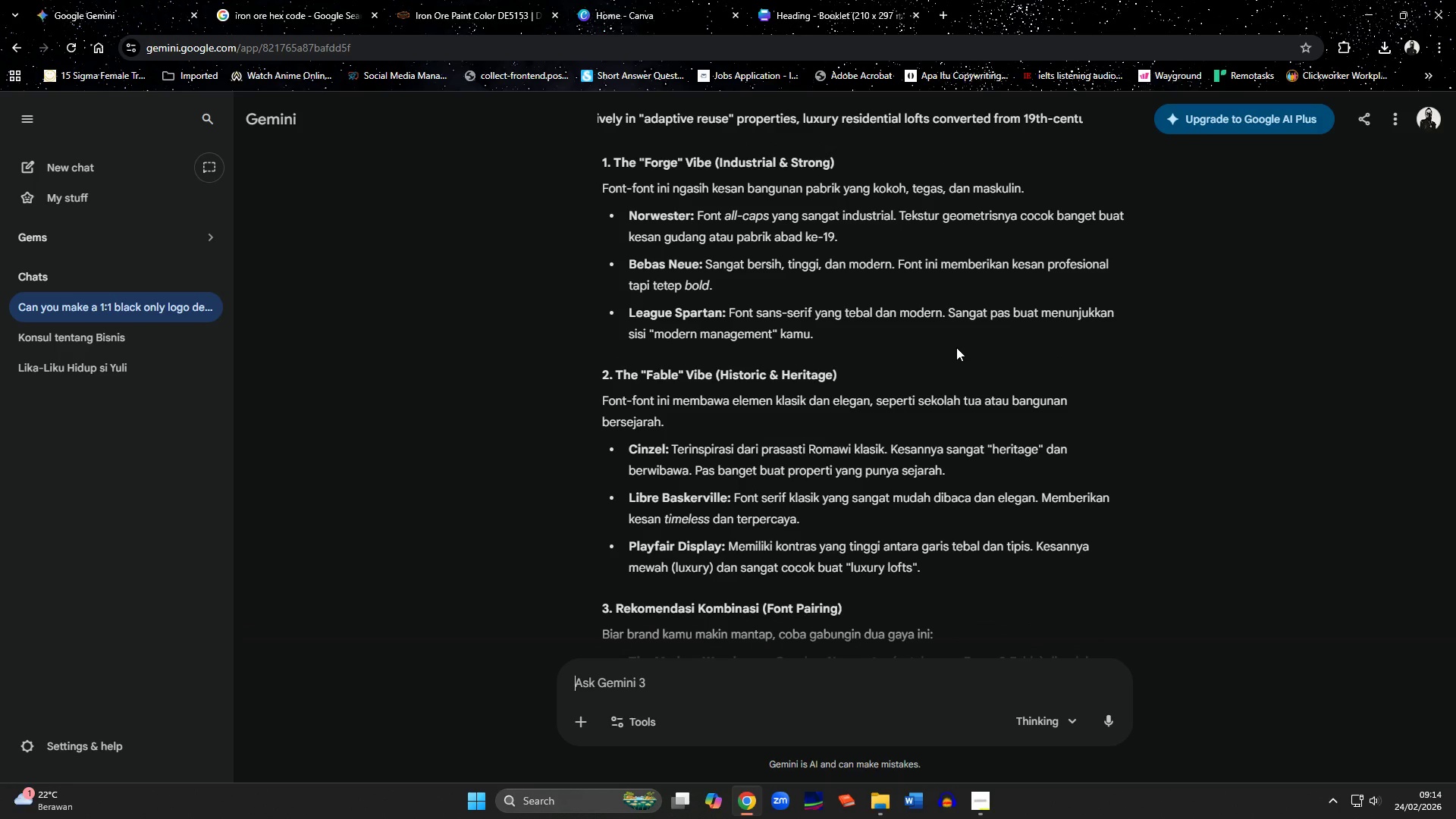 
left_click([800, 7])
 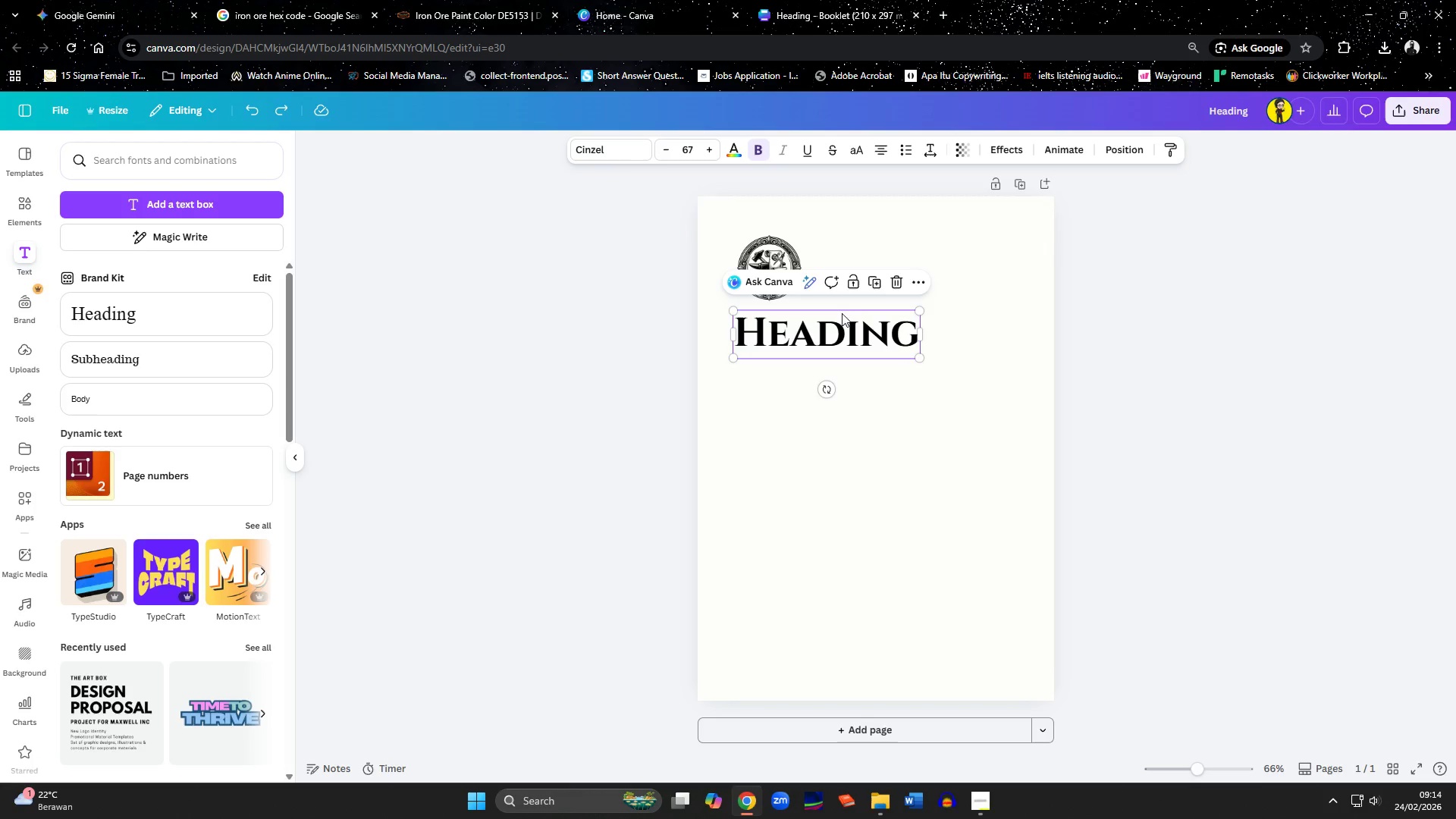 
left_click([878, 276])
 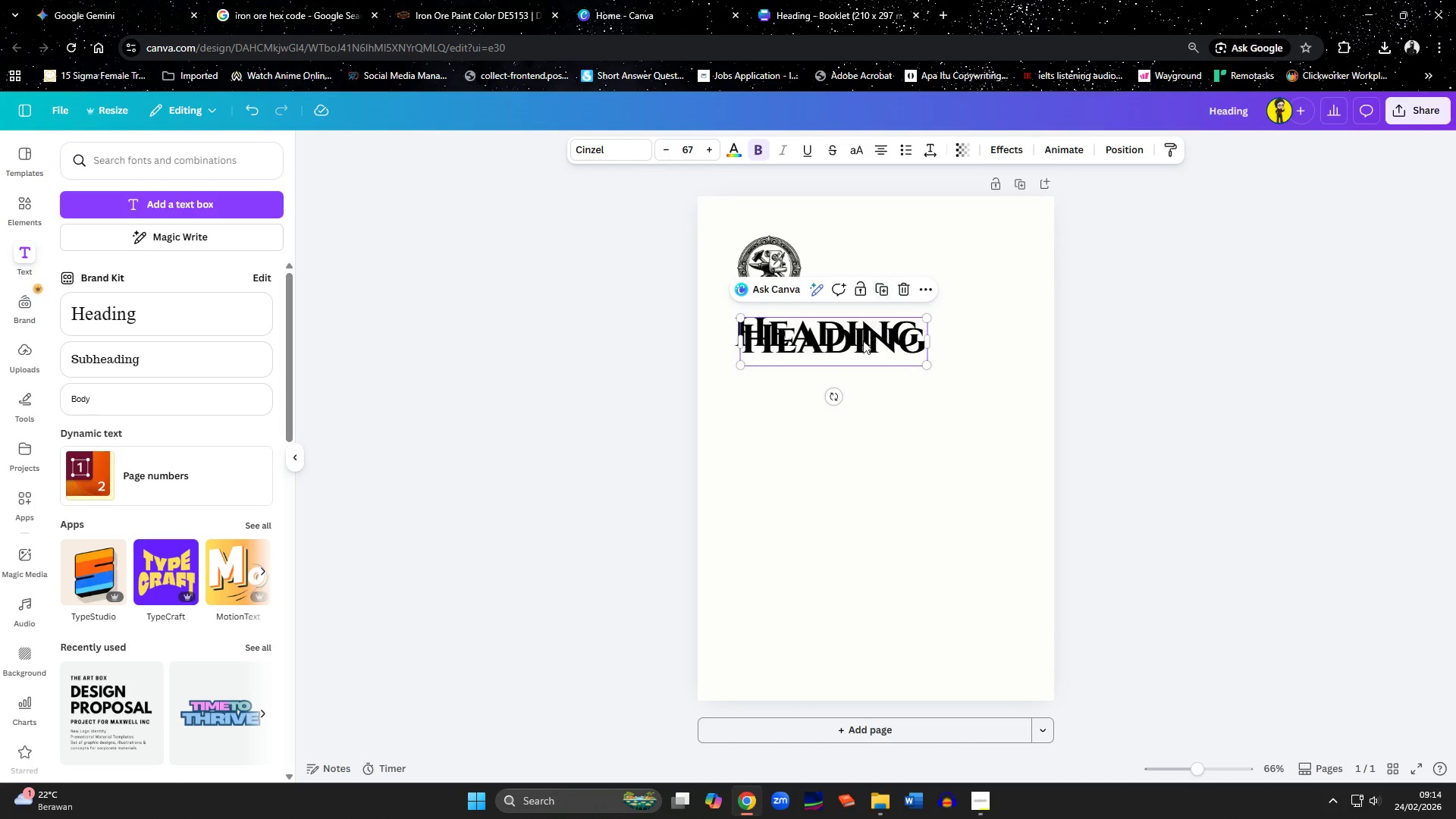 
left_click_drag(start_coordinate=[861, 347], to_coordinate=[856, 386])
 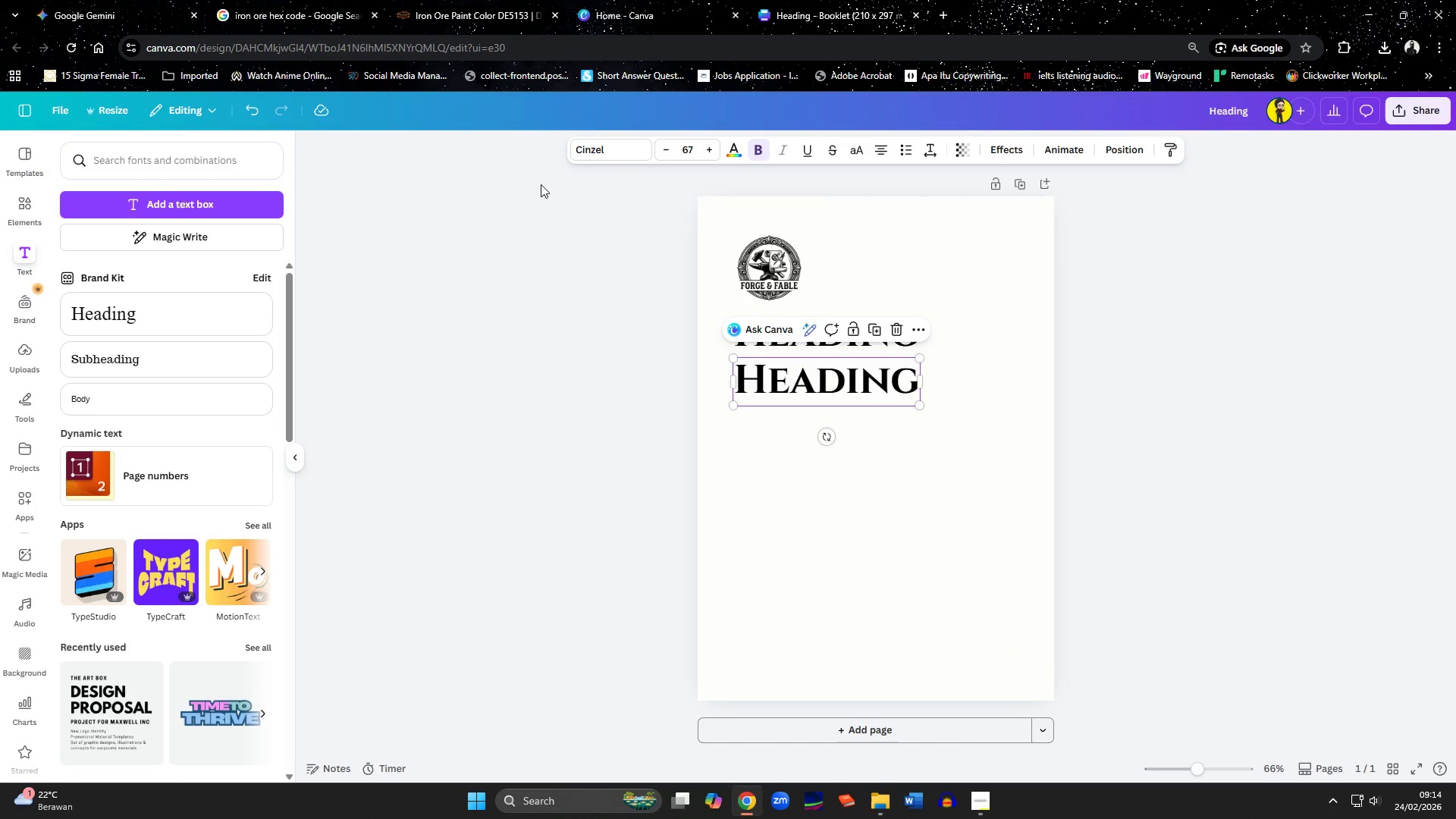 
left_click([576, 155])
 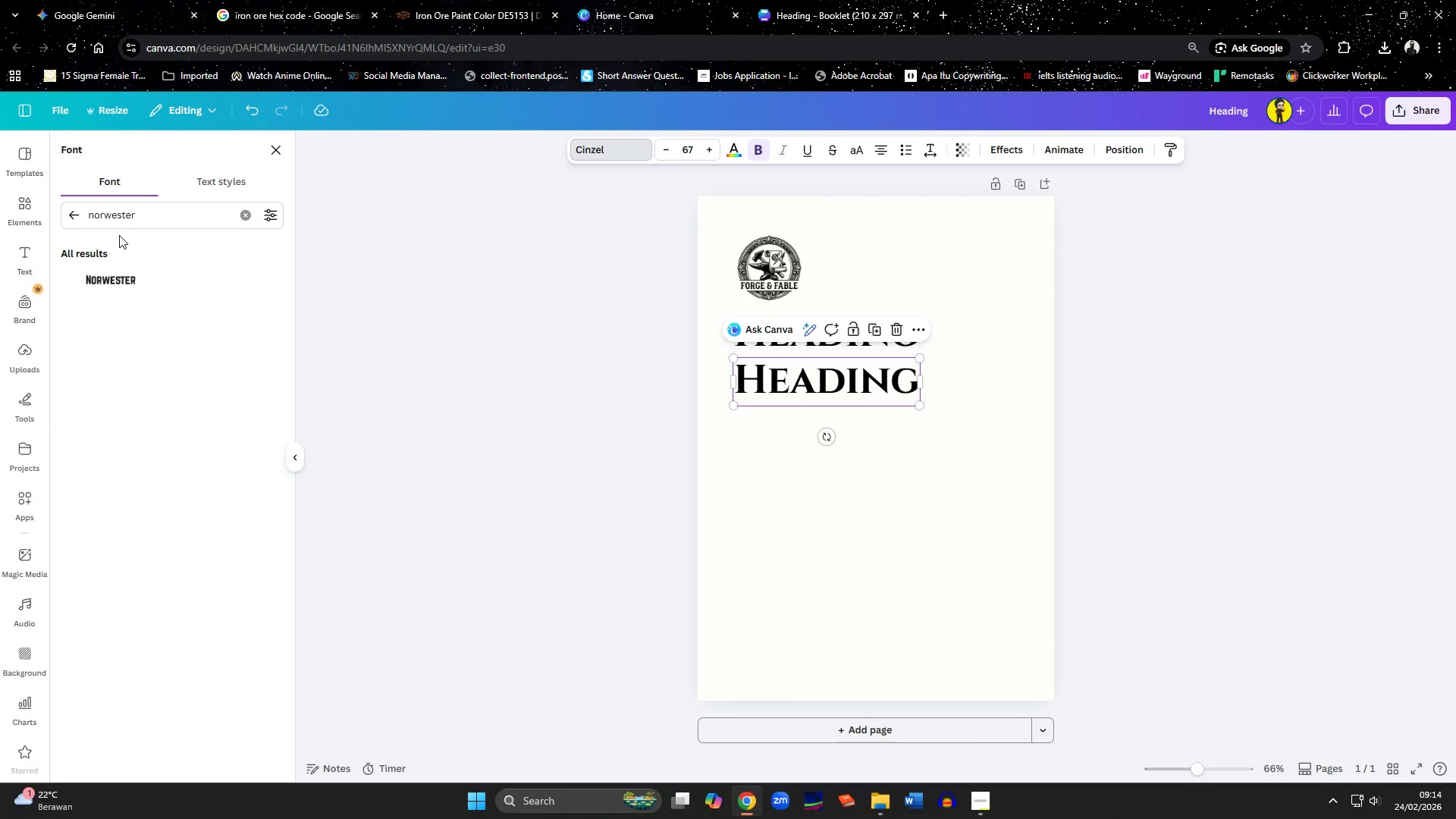 
left_click_drag(start_coordinate=[144, 218], to_coordinate=[45, 218])
 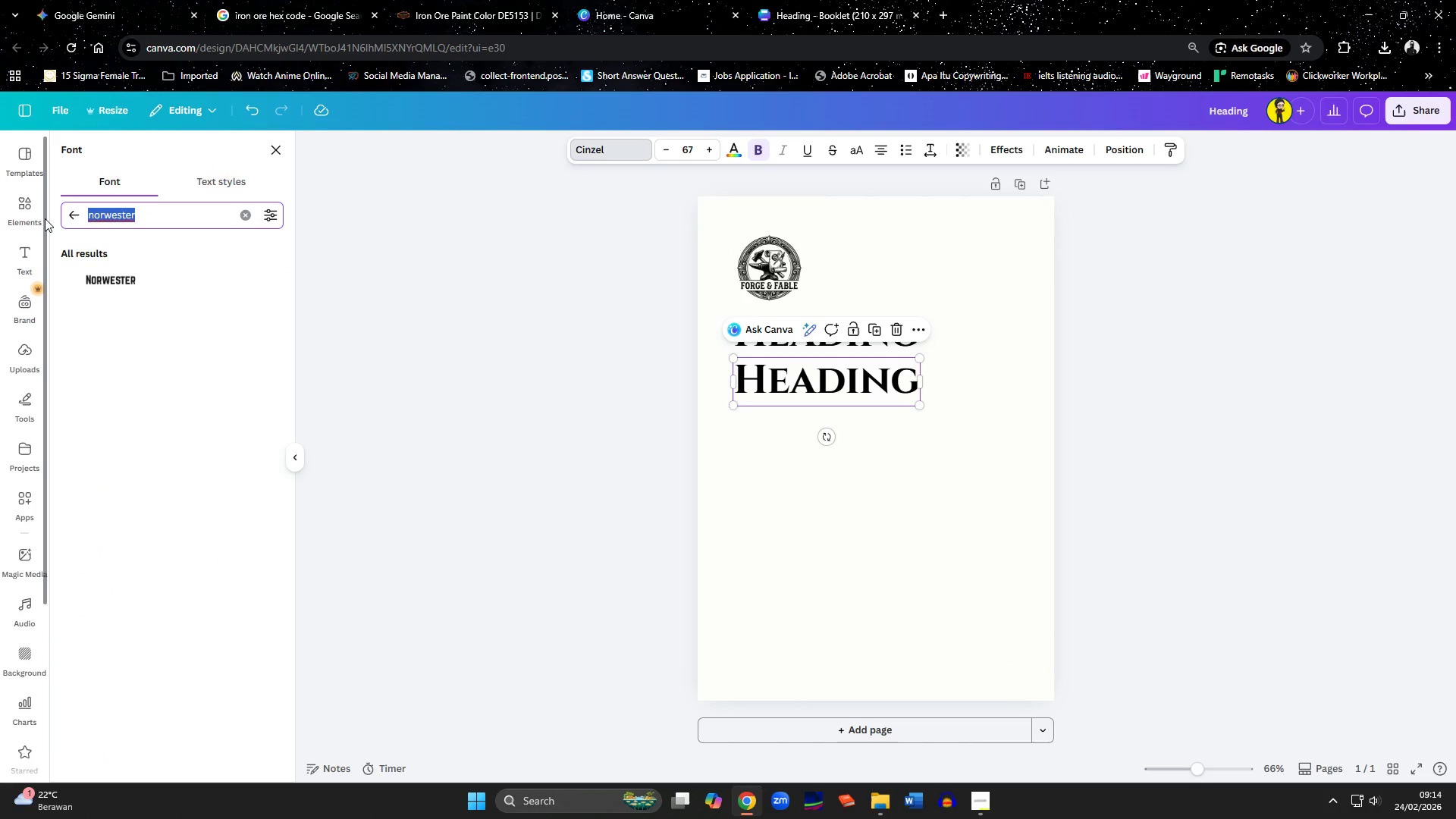 
type(bebas neue)
 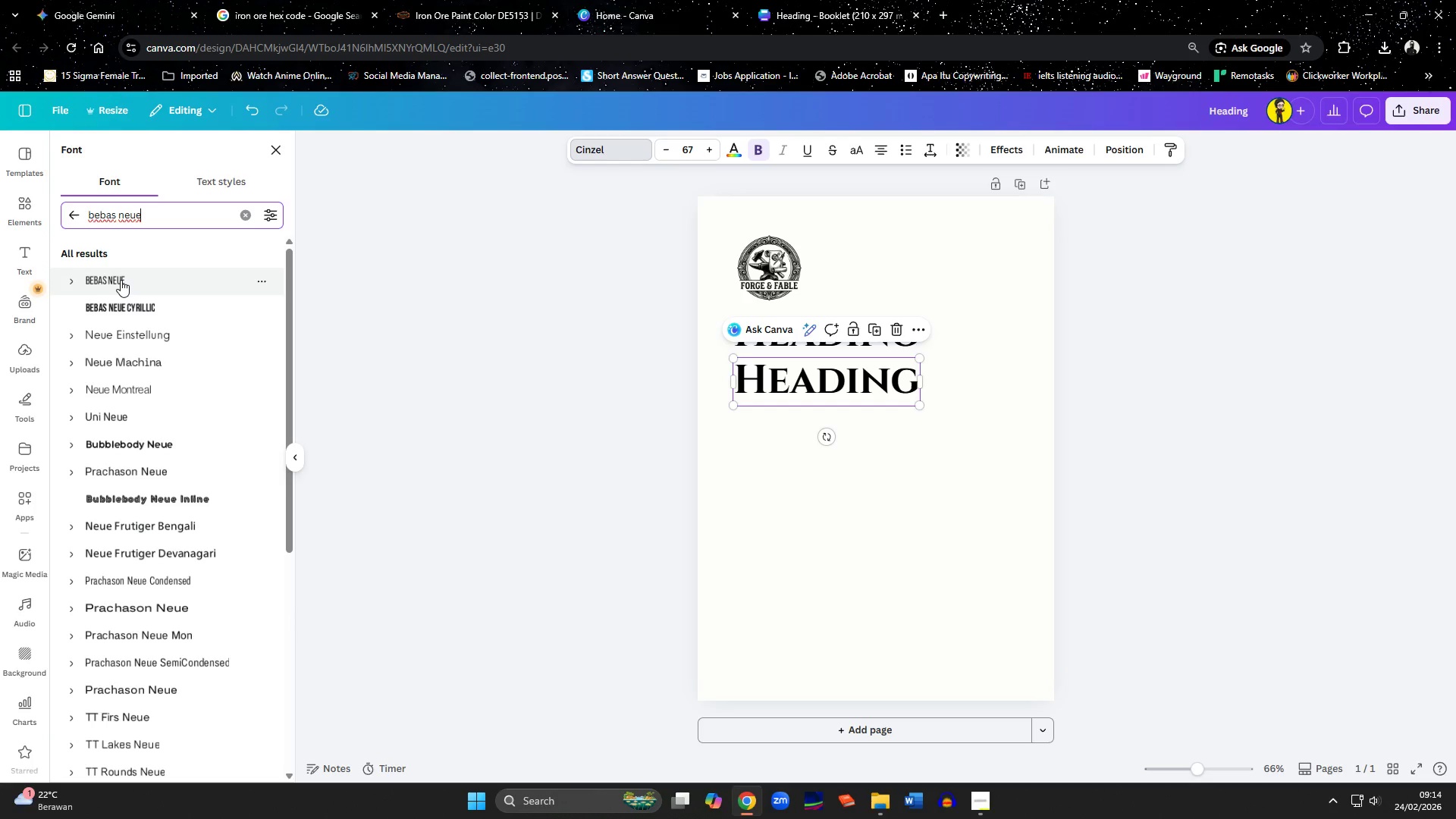 
left_click([121, 280])
 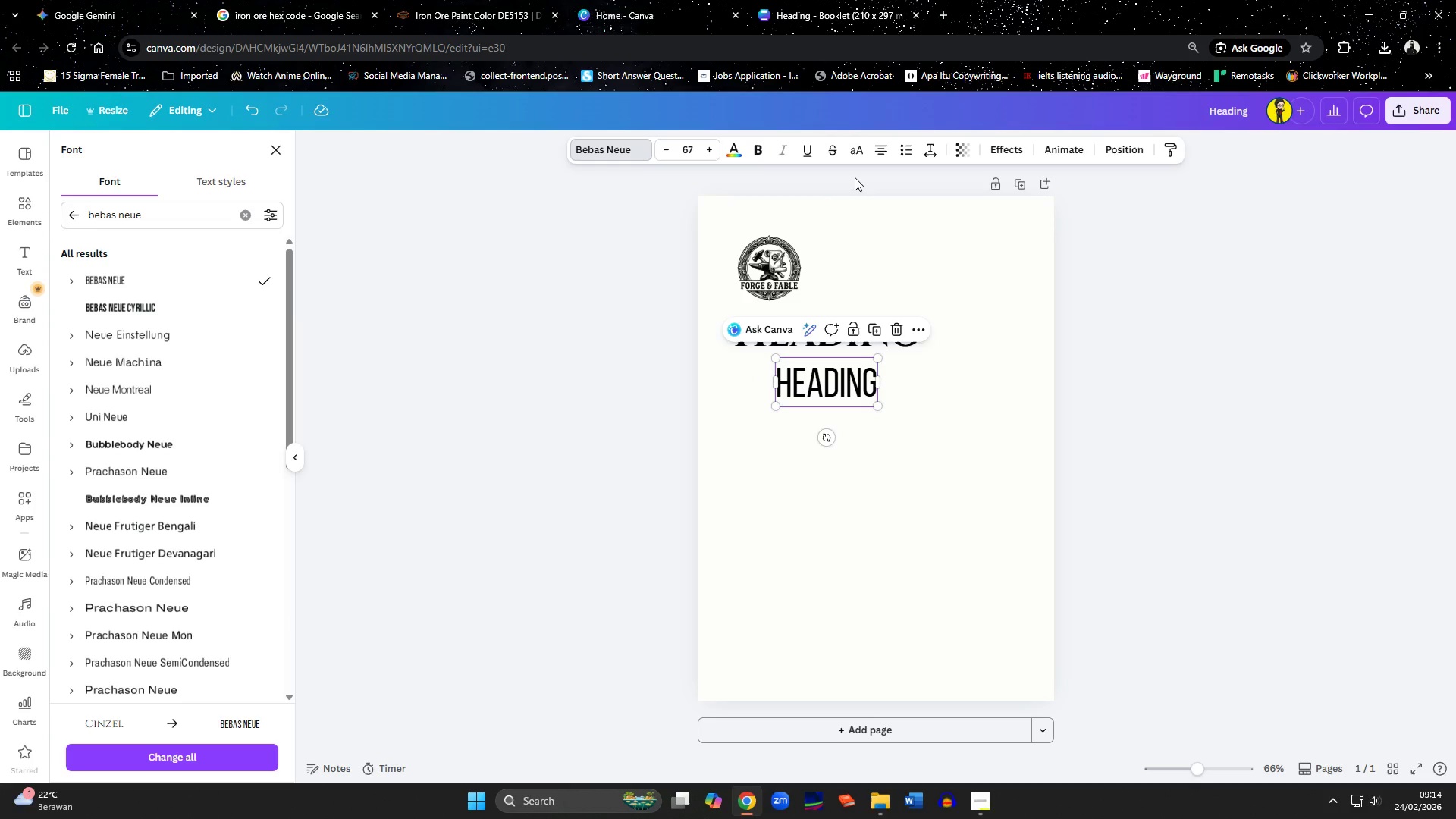 
double_click([856, 150])
 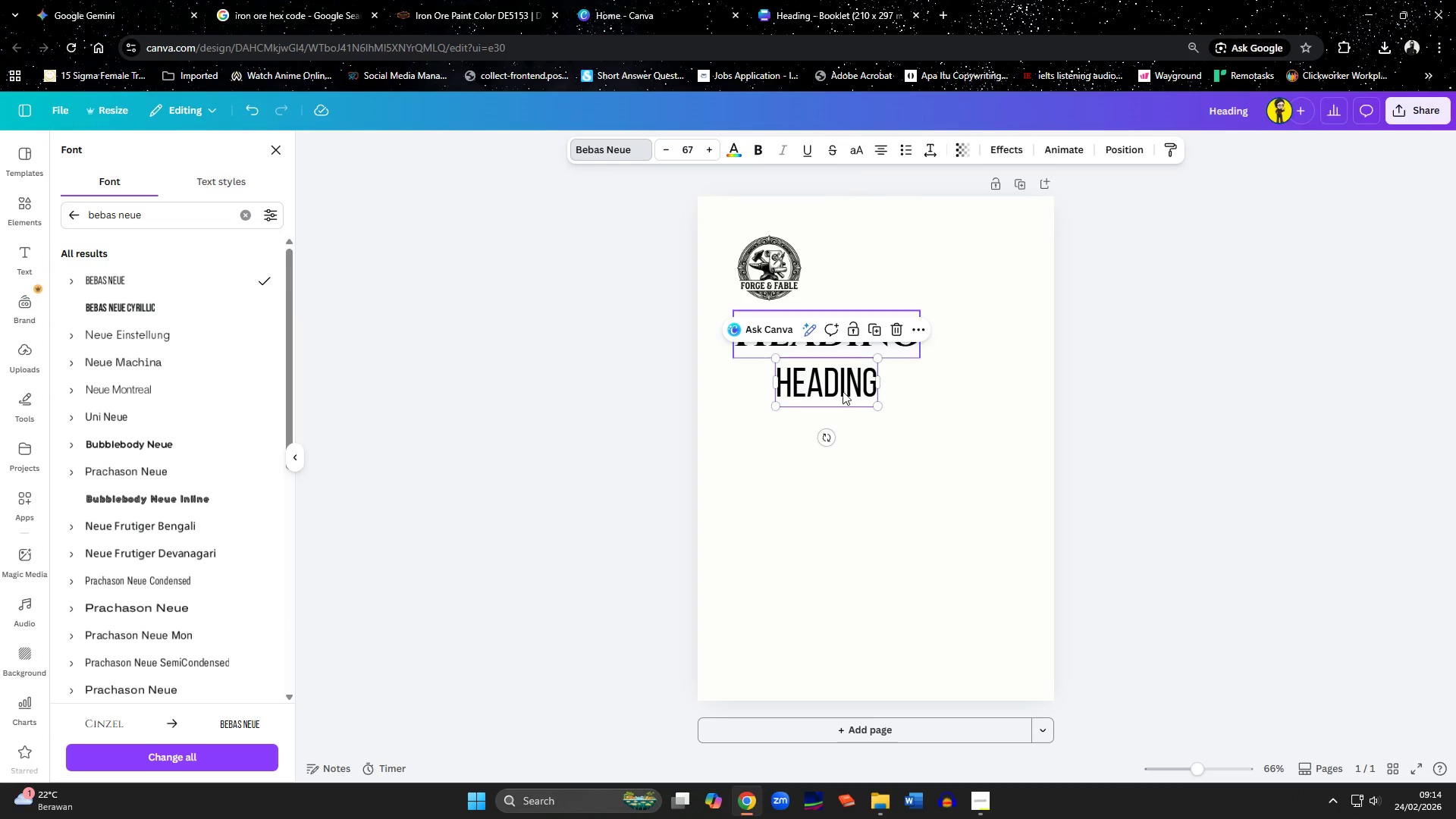 
left_click([842, 399])
 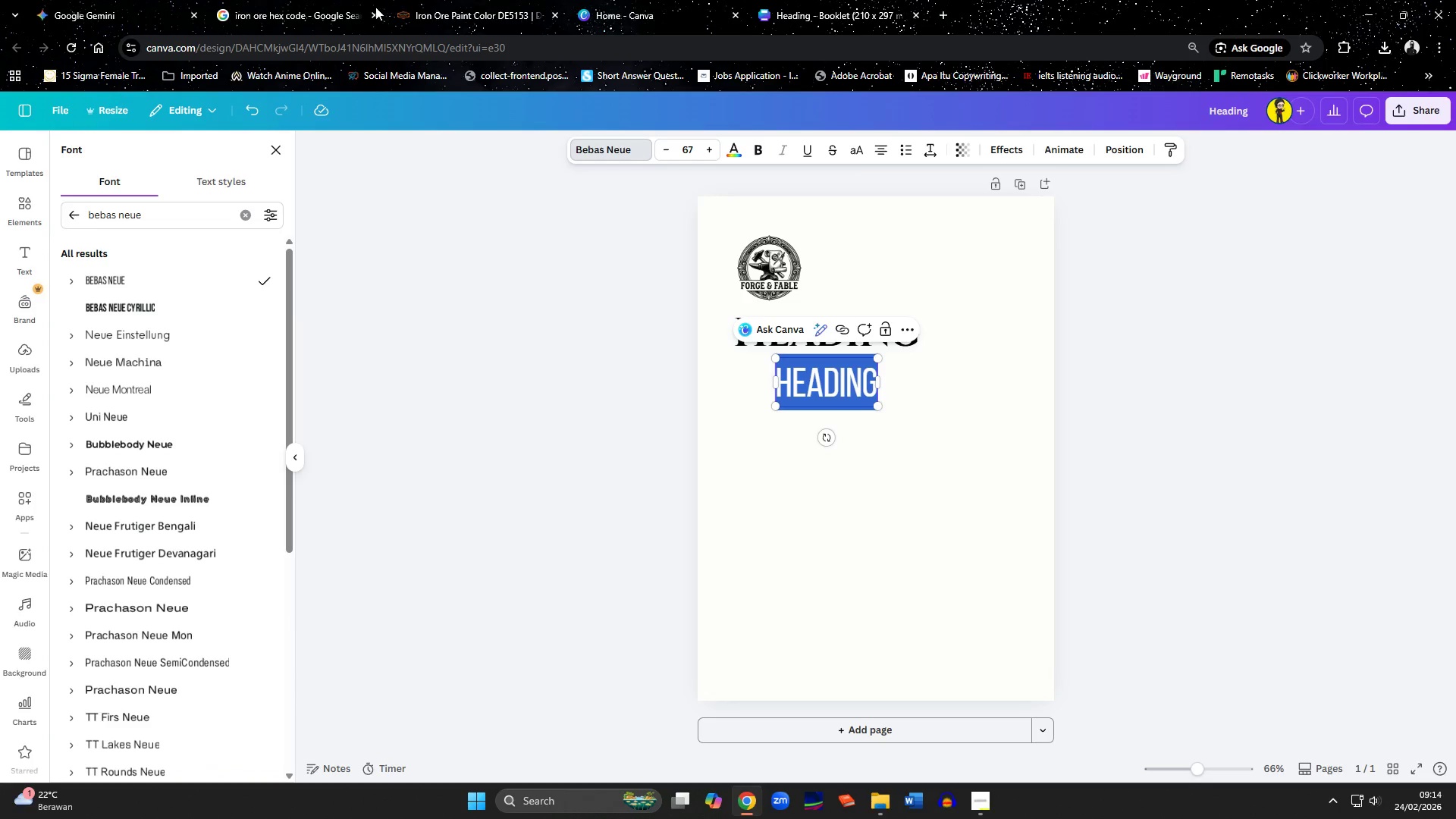 
left_click_drag(start_coordinate=[124, 13], to_coordinate=[673, 20])
 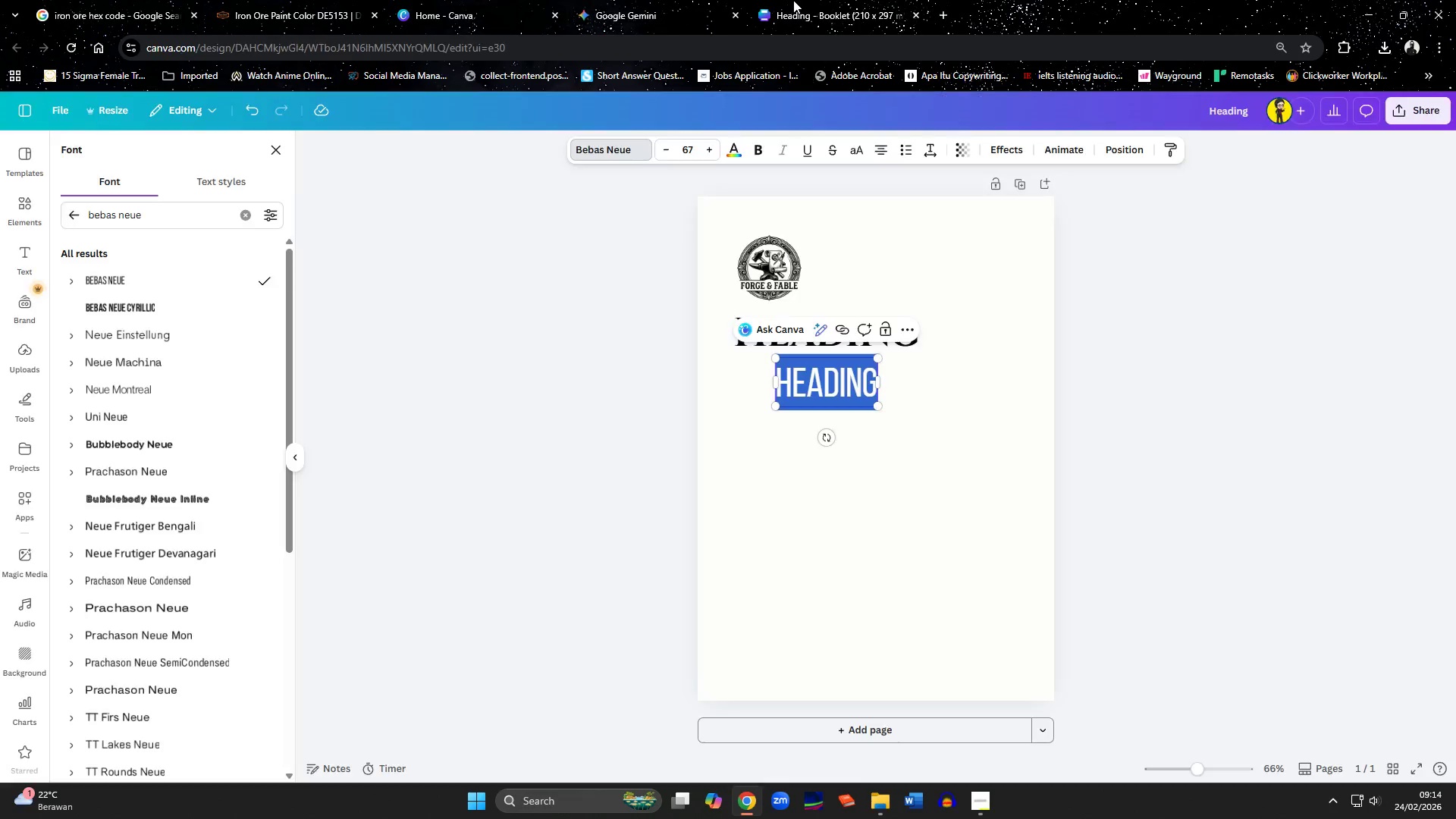 
left_click([595, 151])
 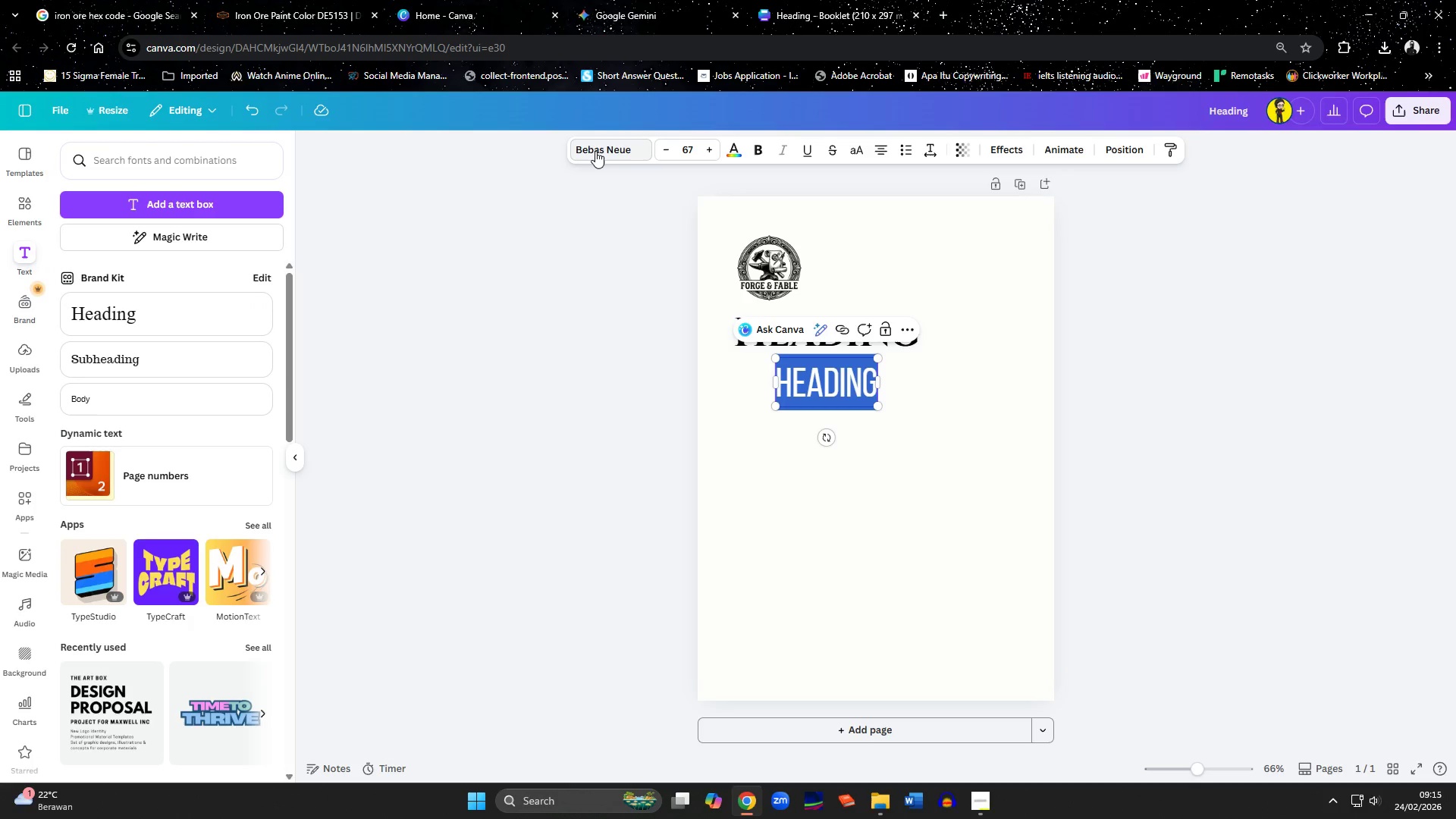 
left_click([595, 151])
 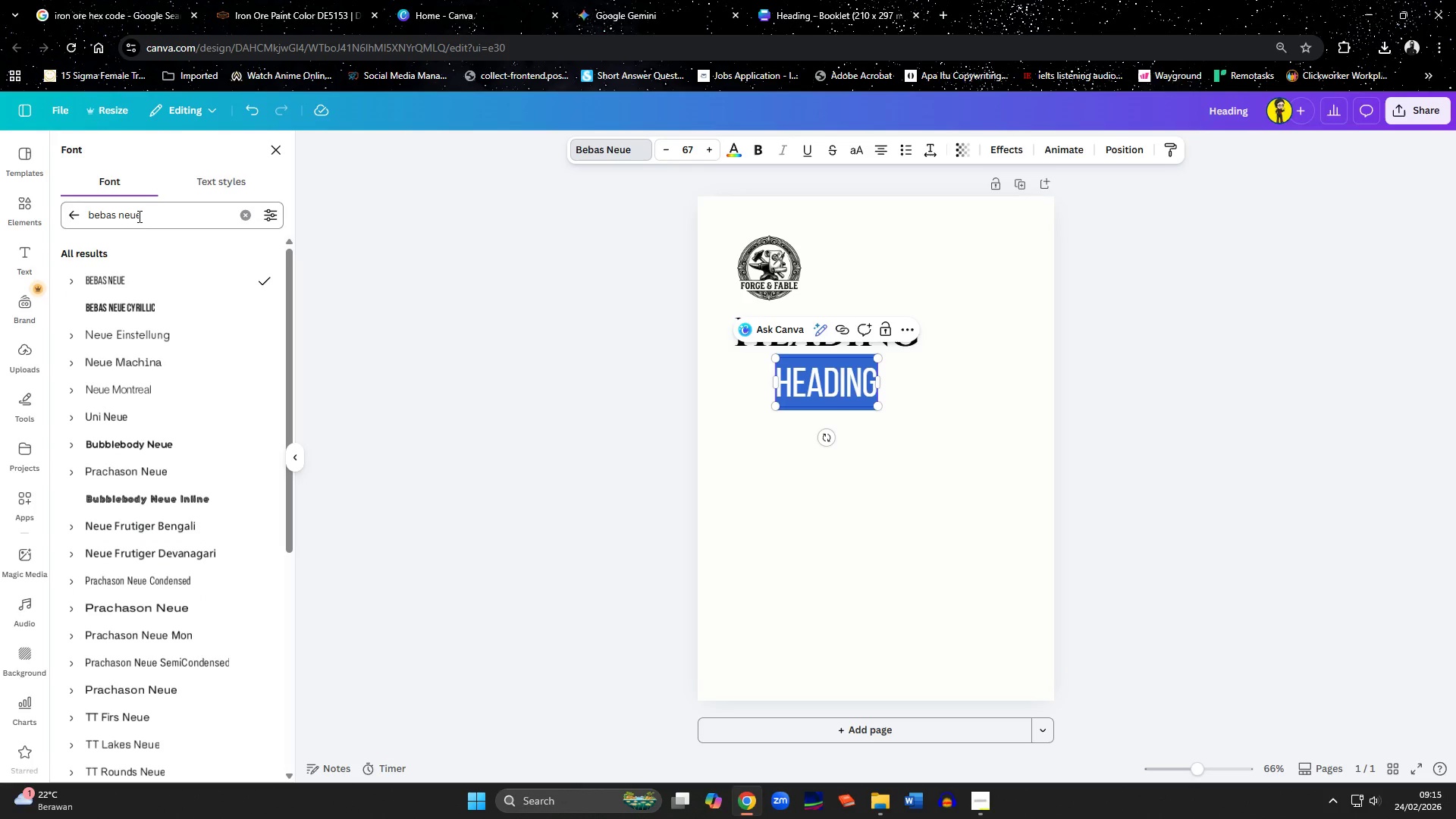 
left_click_drag(start_coordinate=[152, 215], to_coordinate=[58, 215])
 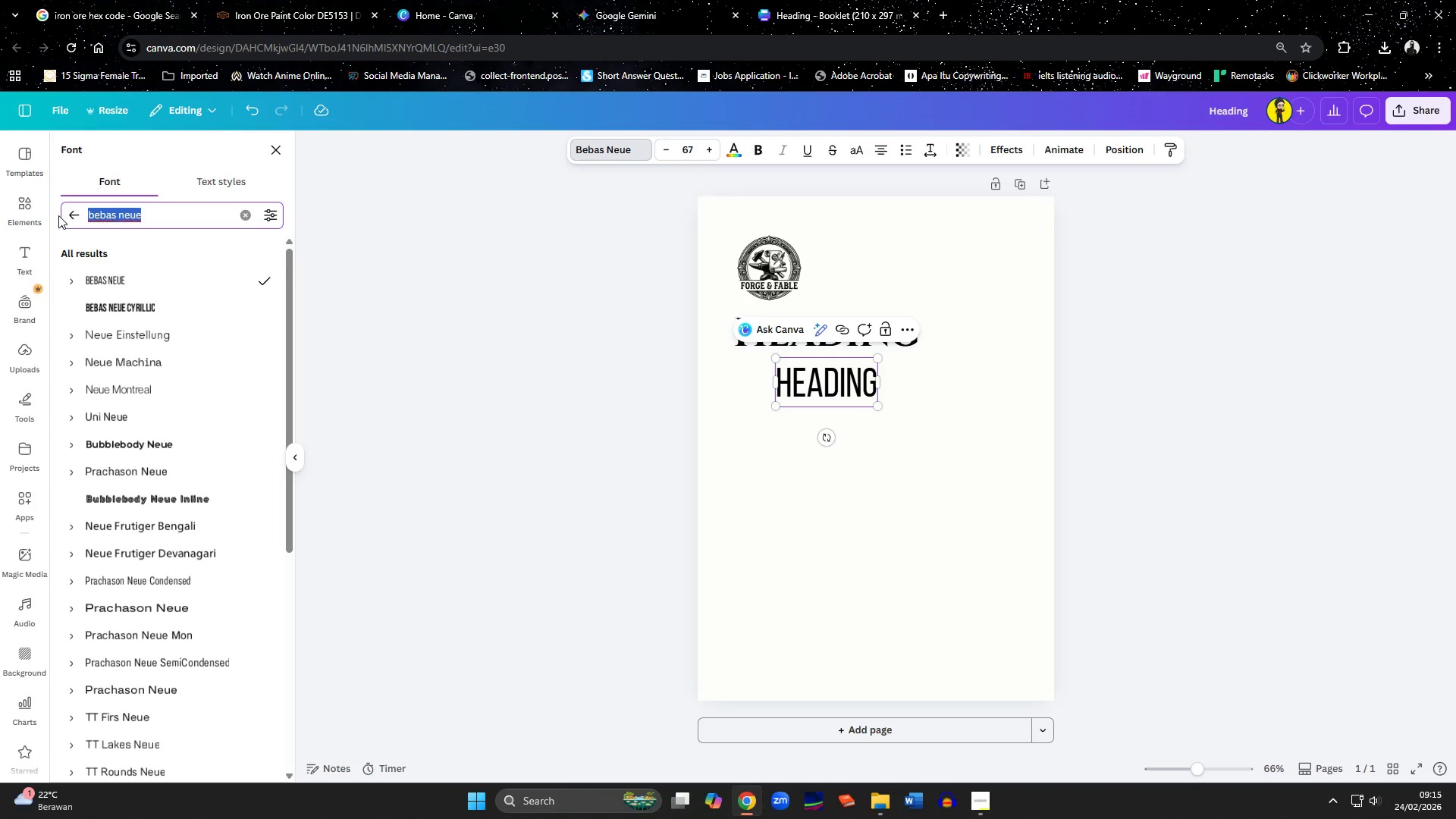 
type(league spartan)
 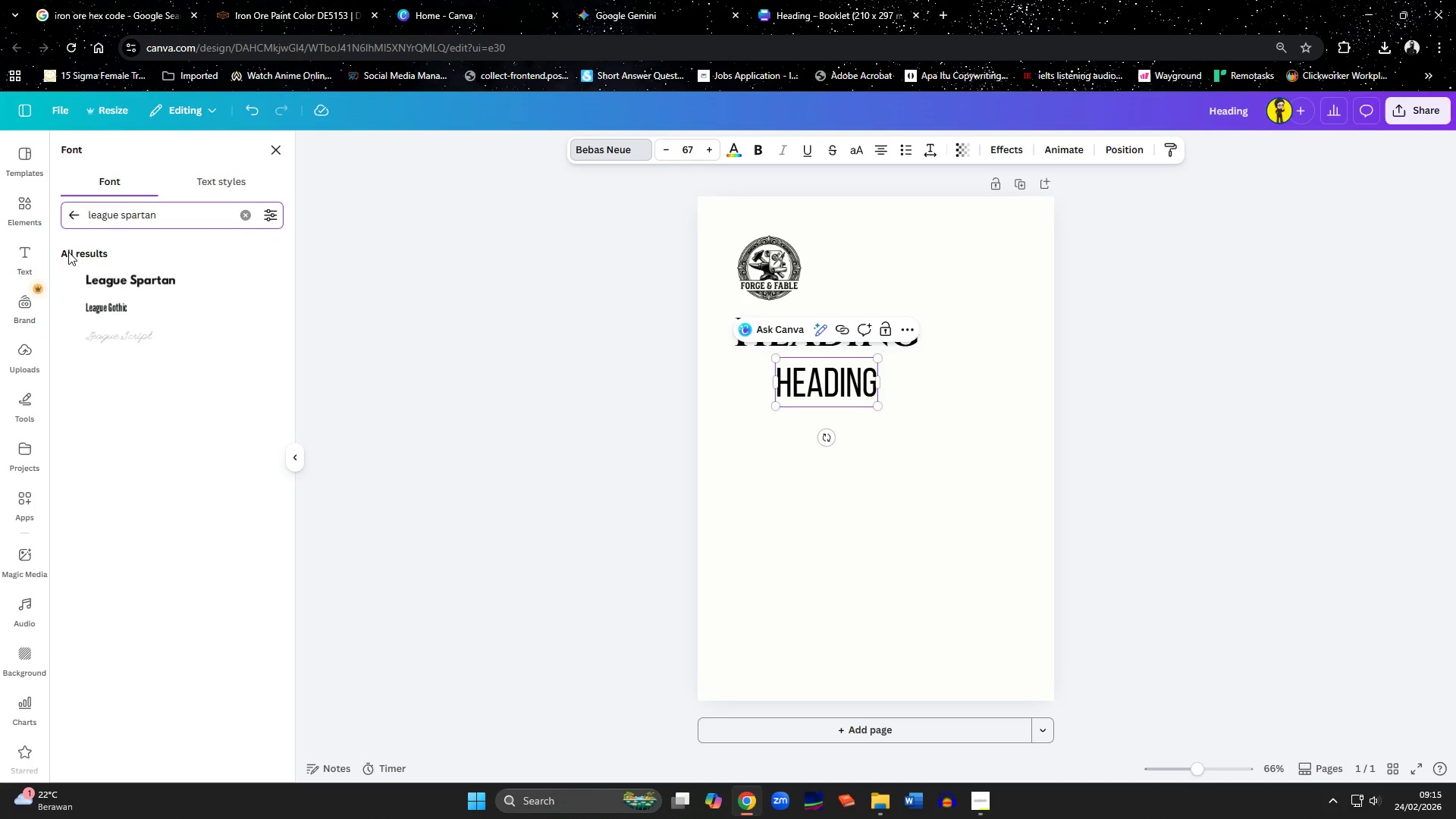 
left_click([98, 272])
 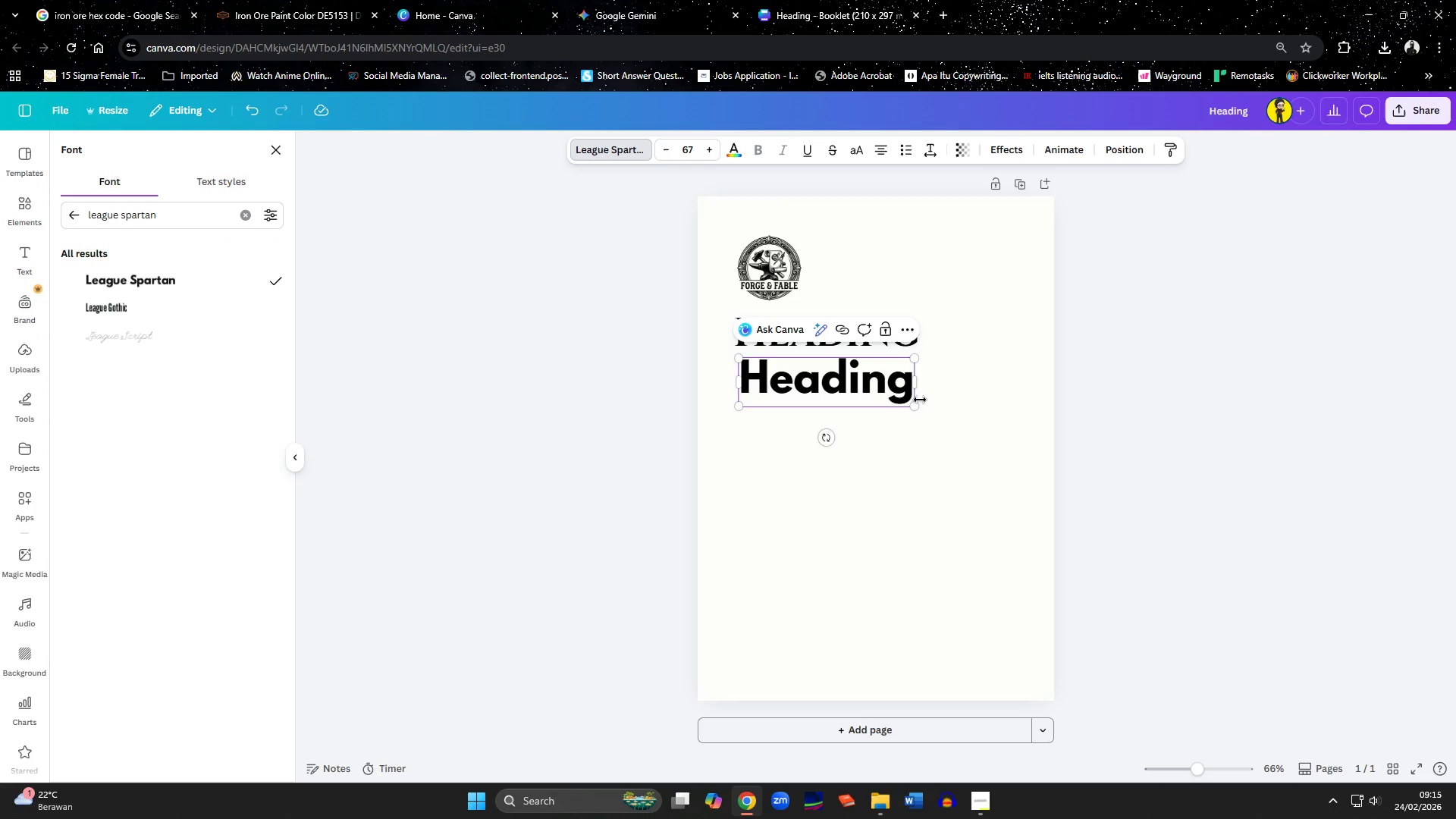 
left_click_drag(start_coordinate=[916, 403], to_coordinate=[874, 383])
 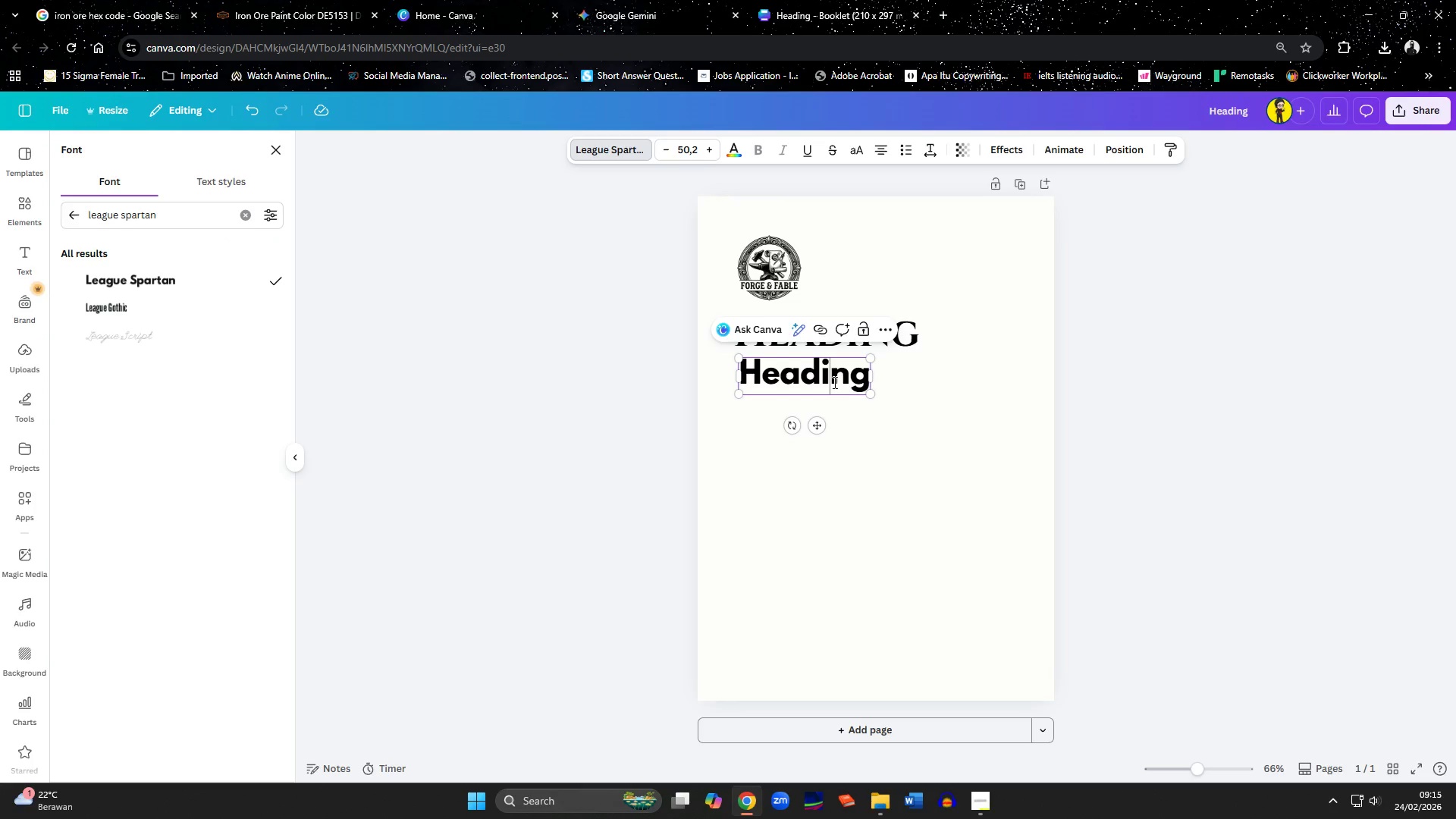 
double_click([842, 410])
 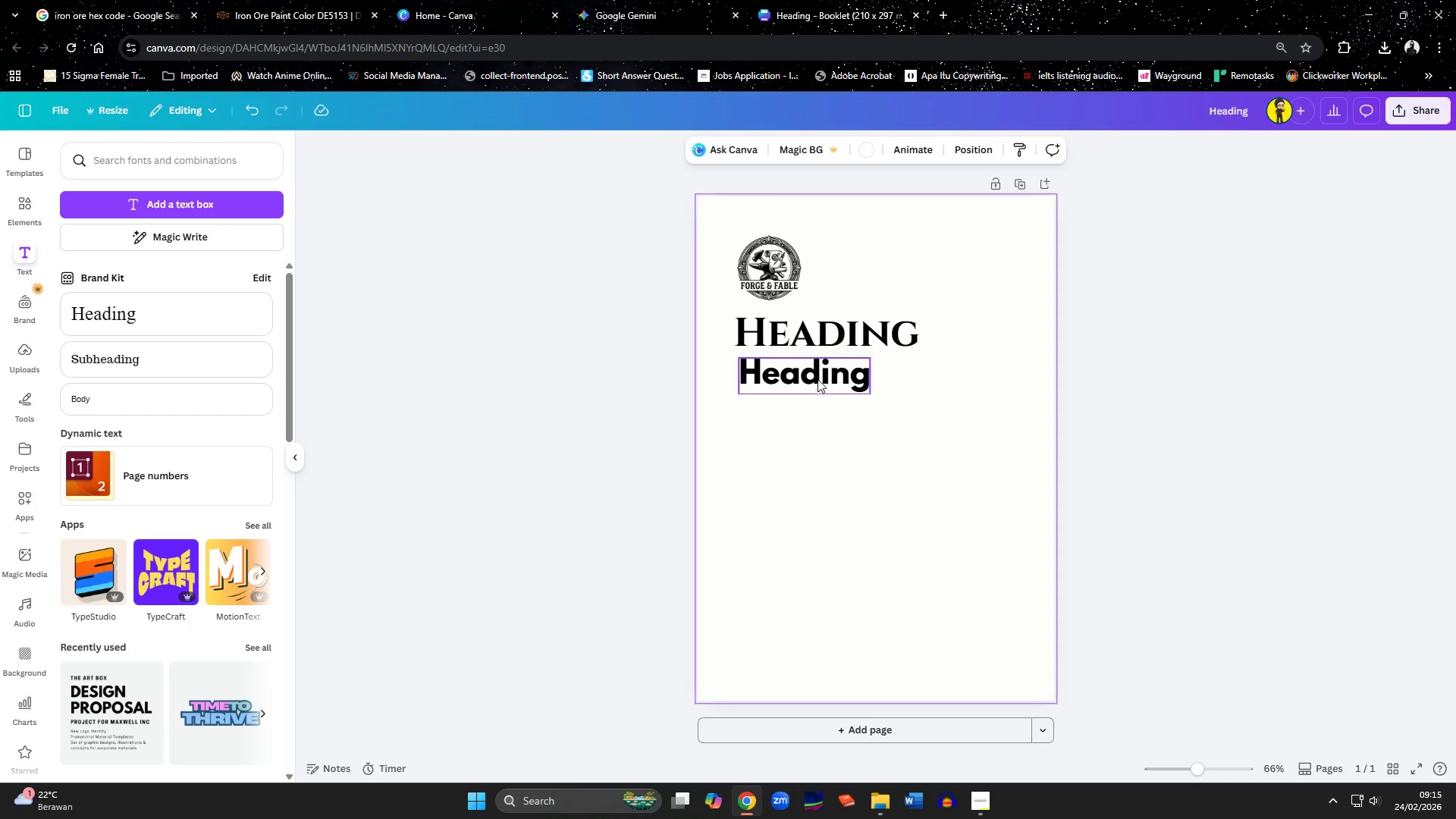 
left_click_drag(start_coordinate=[817, 379], to_coordinate=[814, 379])
 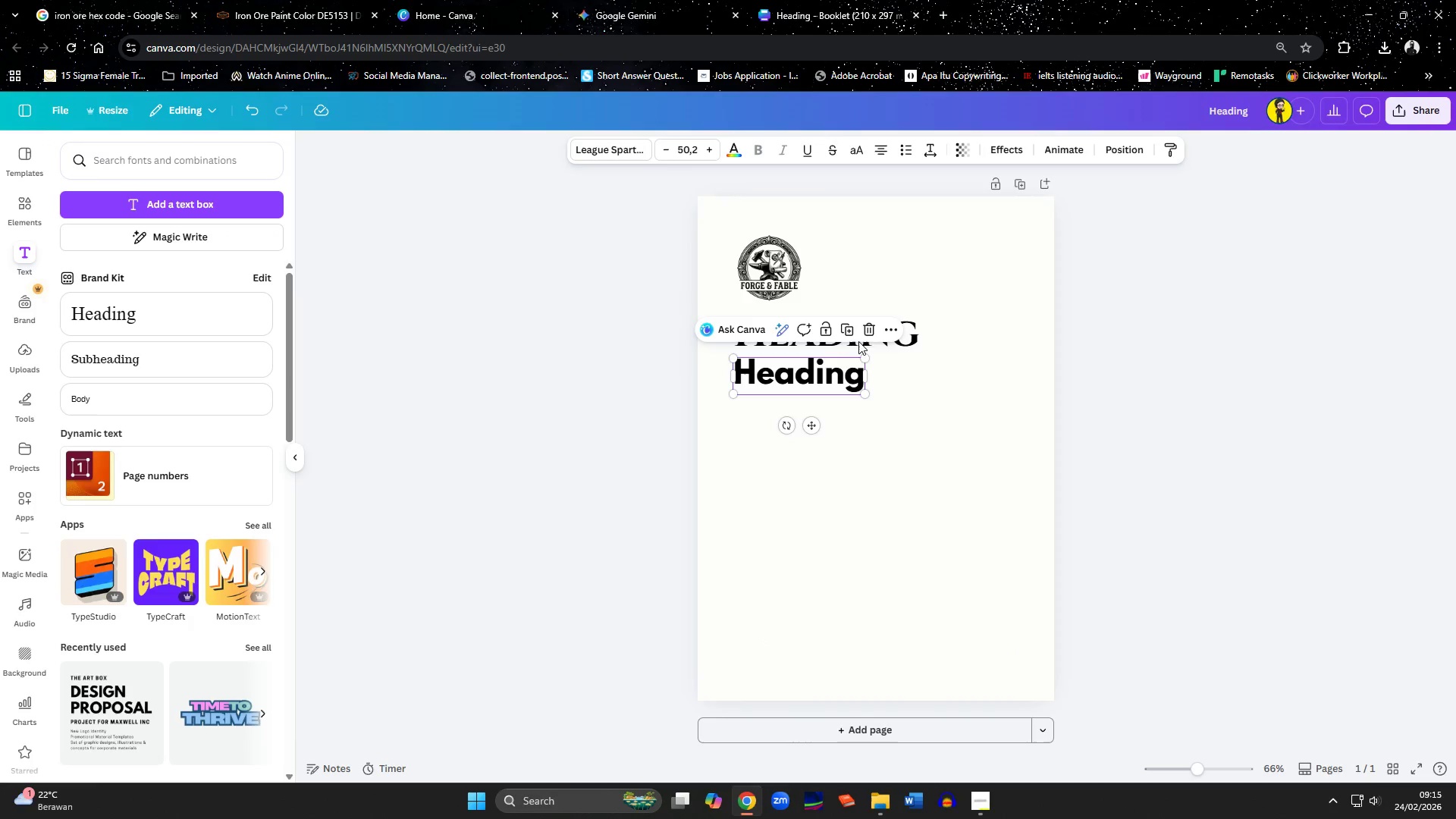 
left_click([866, 340])
 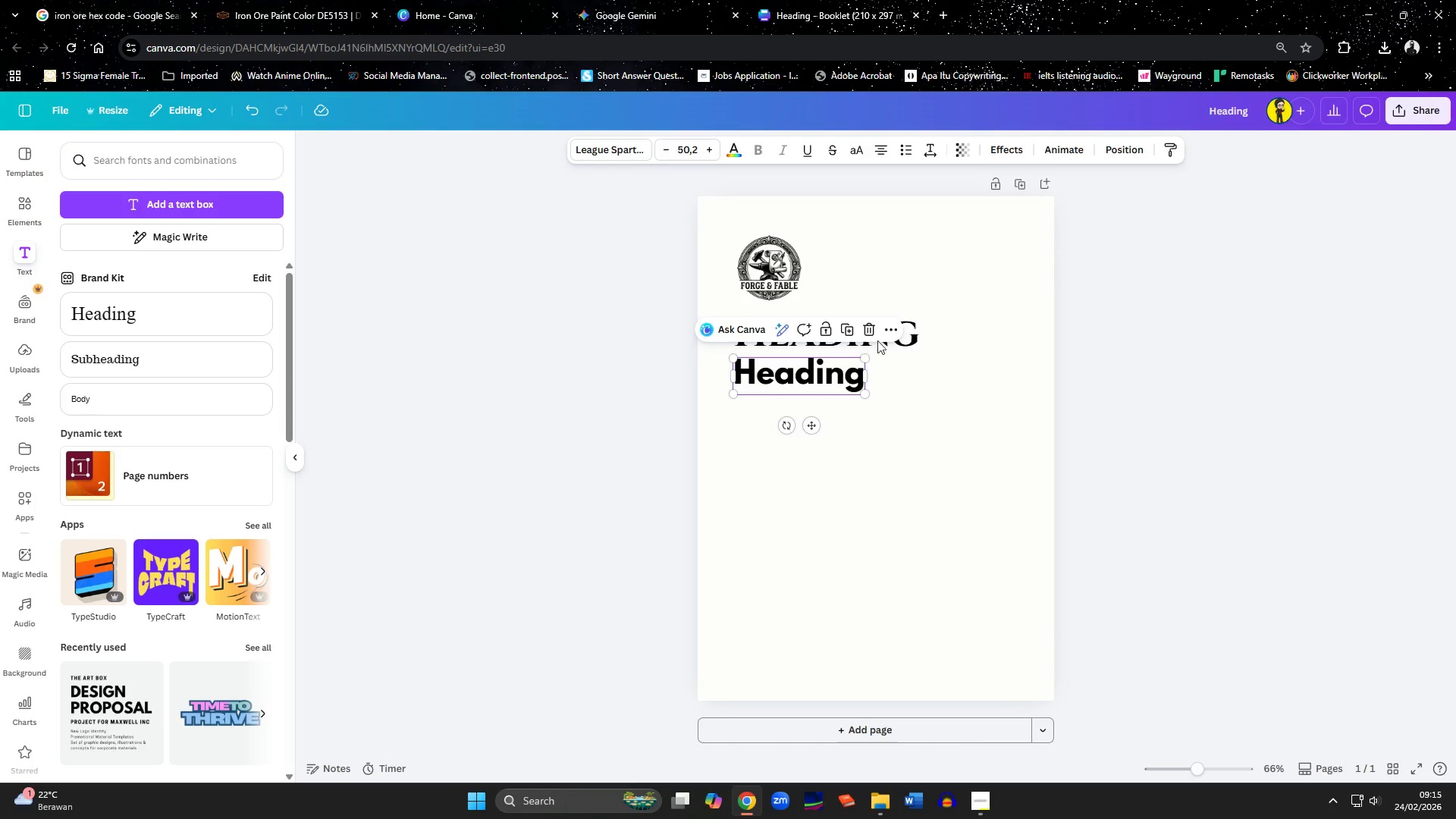 
left_click([899, 340])
 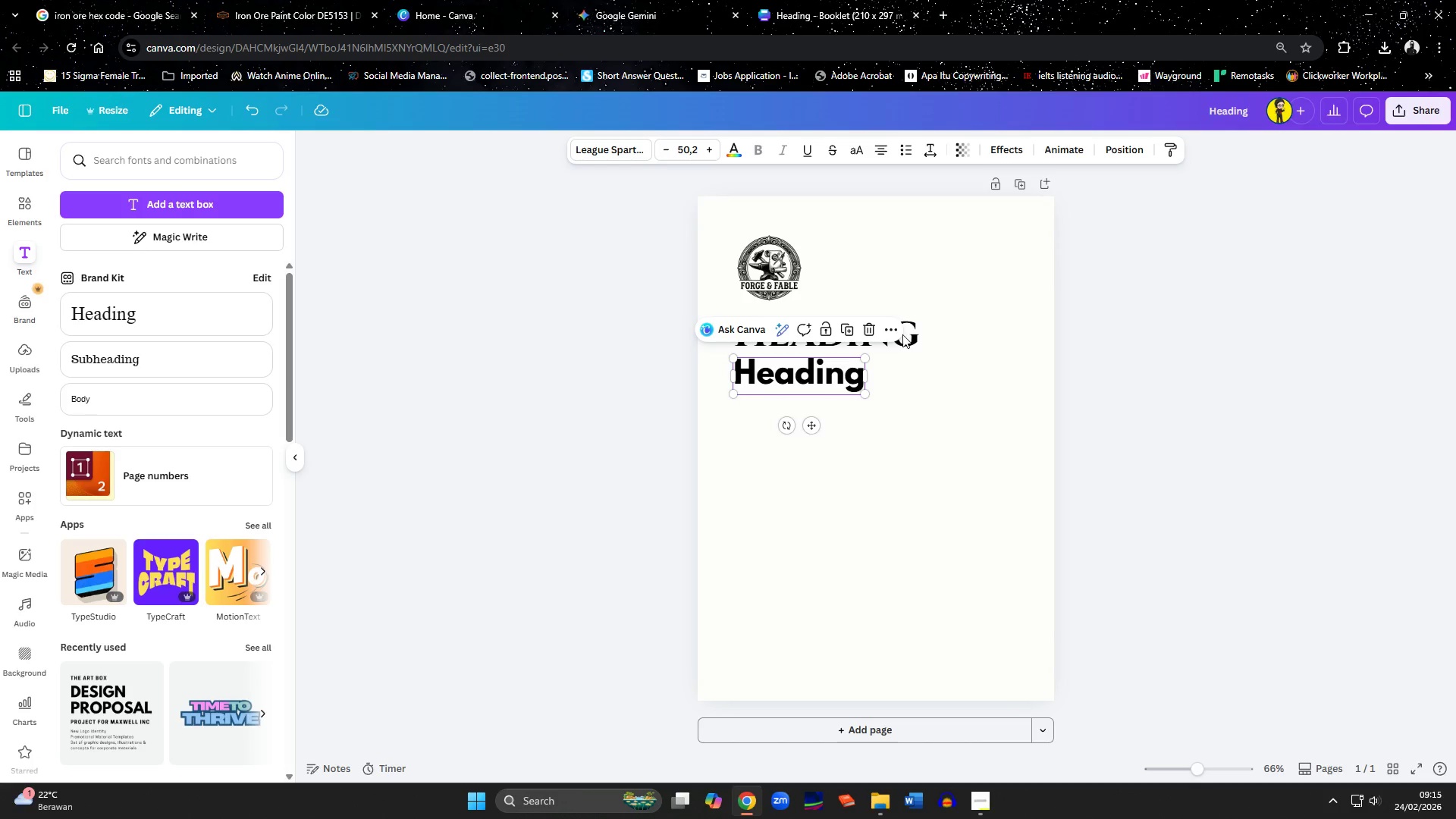 
left_click([919, 328])
 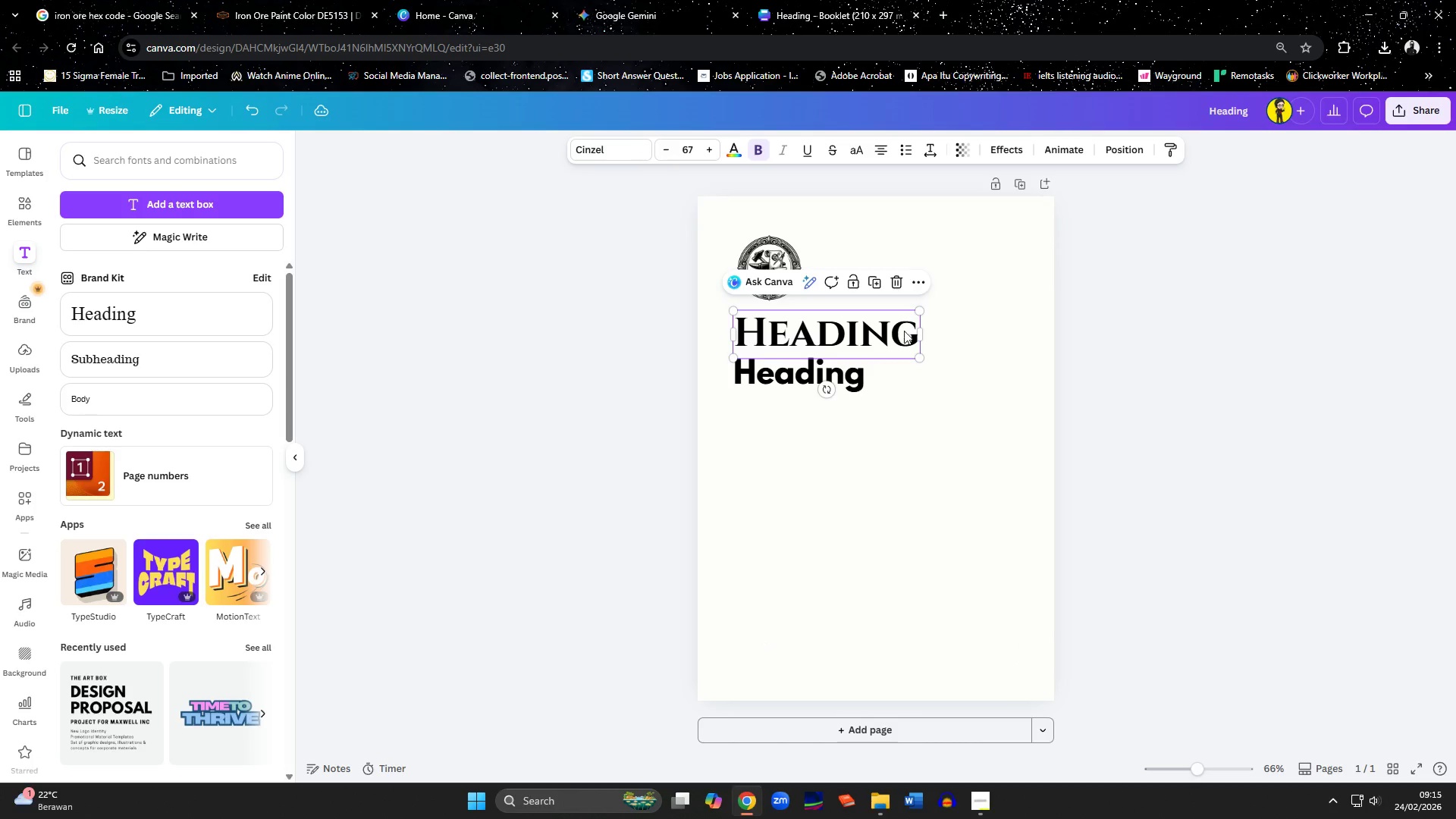 
left_click([864, 155])
 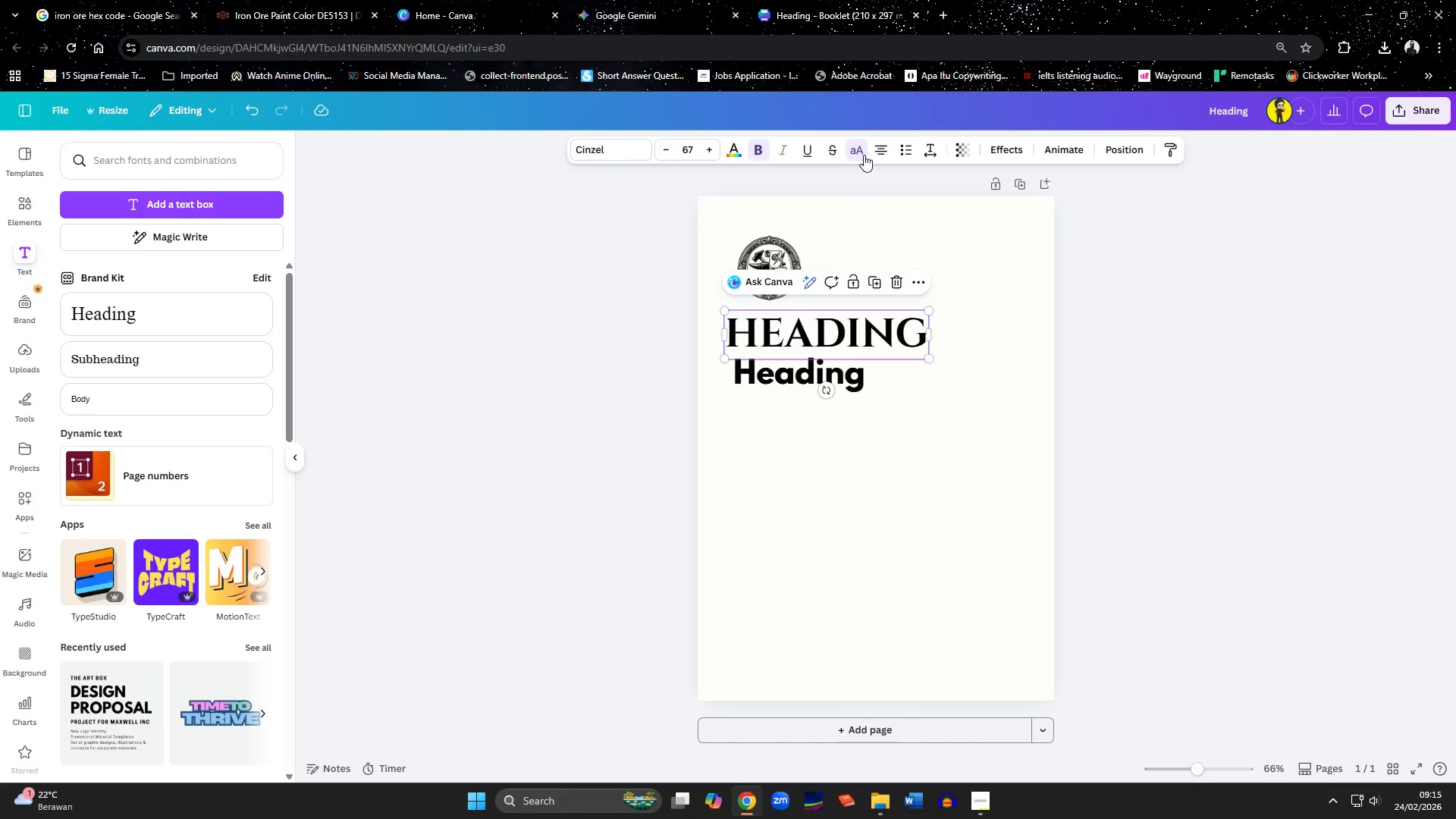 
left_click([864, 155])
 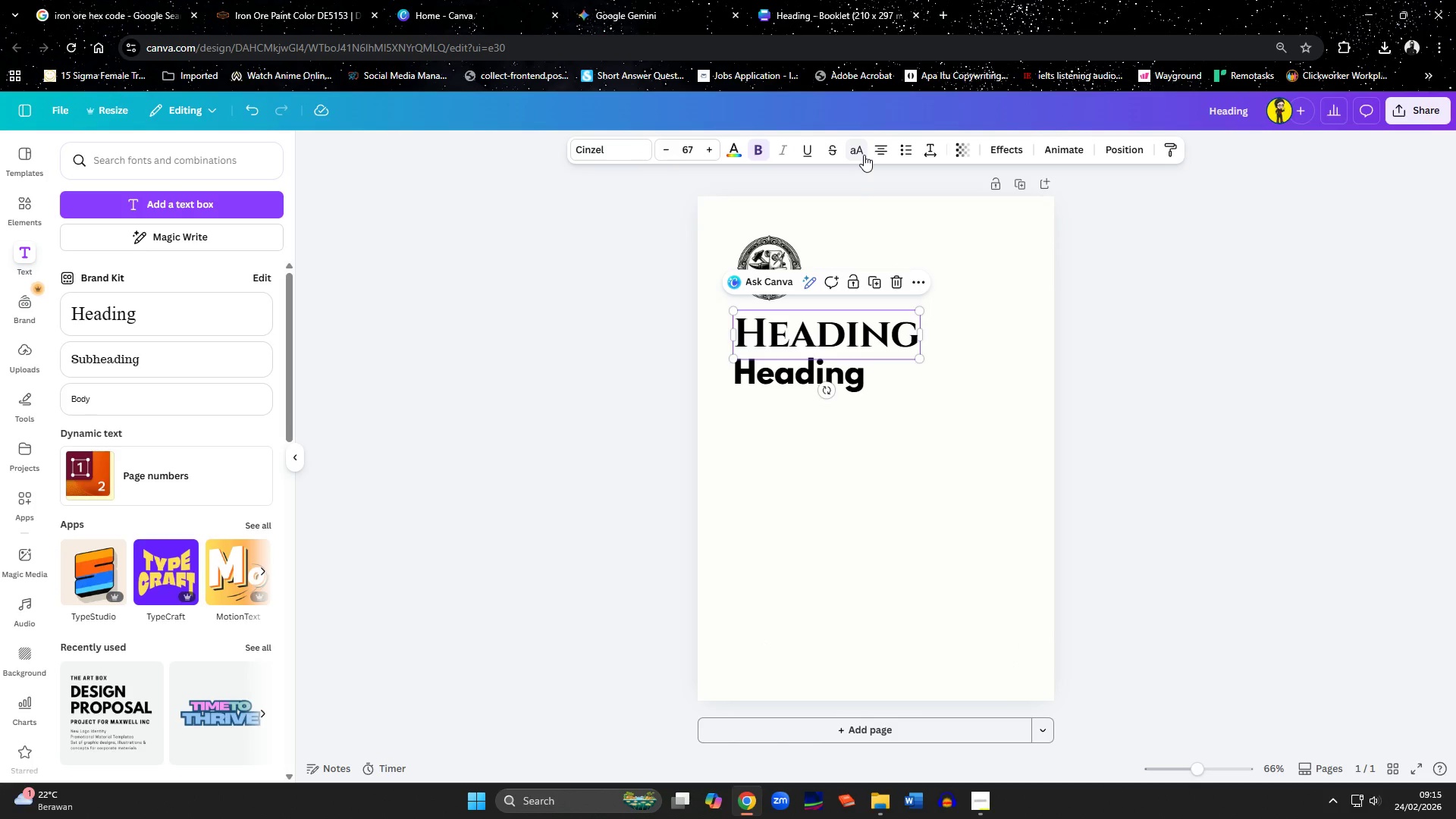 
left_click([864, 155])
 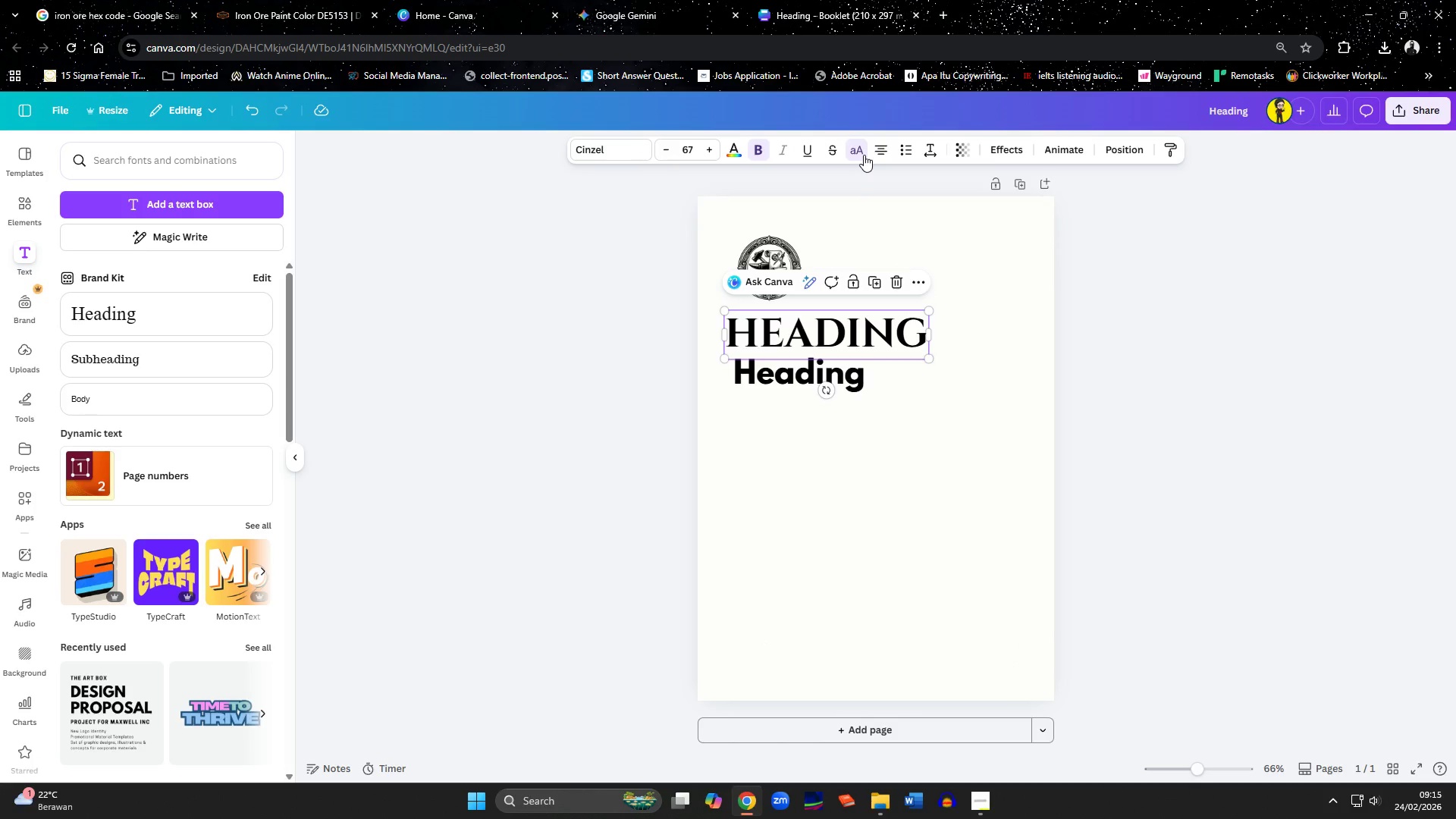 
left_click([864, 155])
 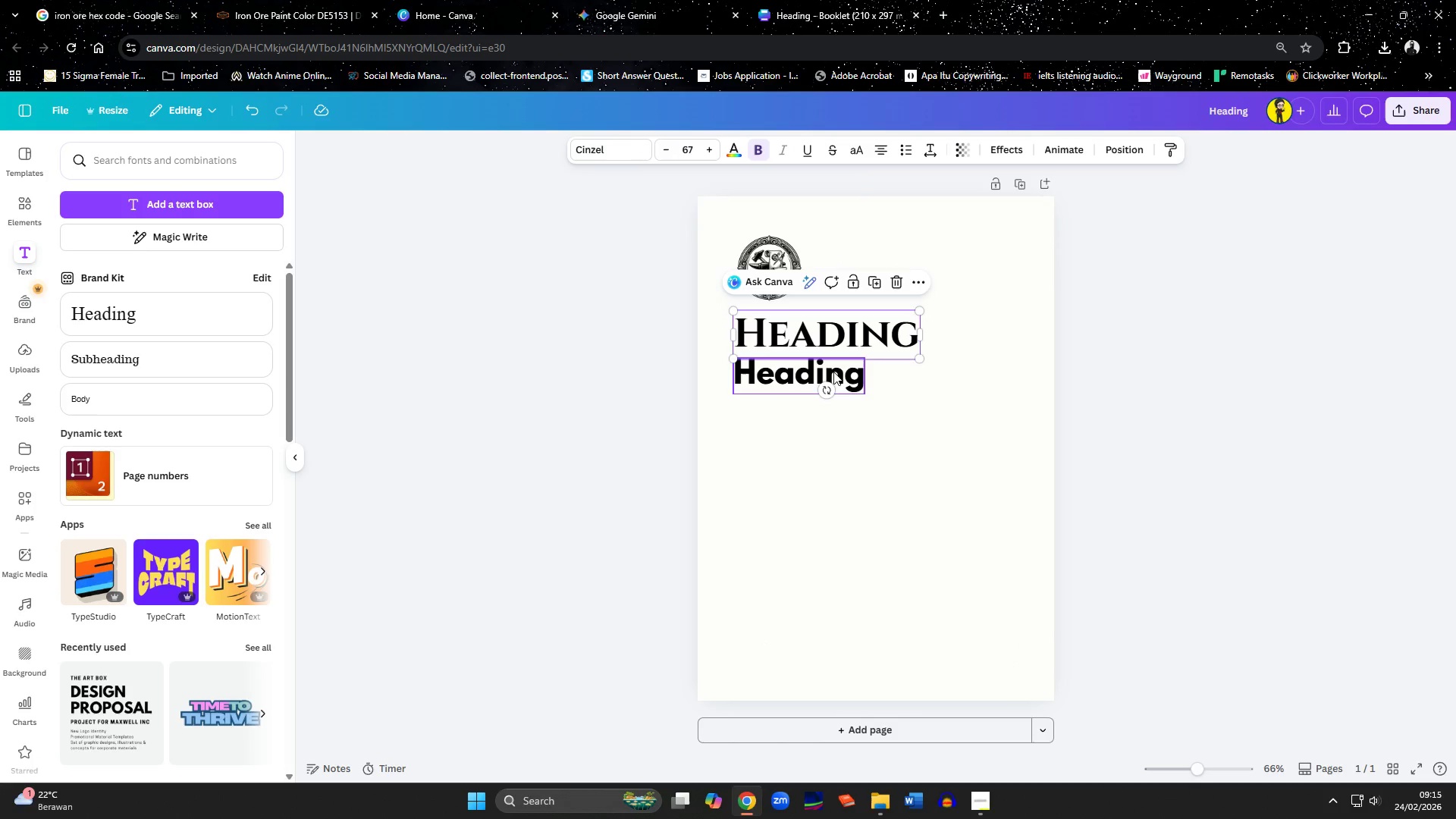 
left_click([833, 373])
 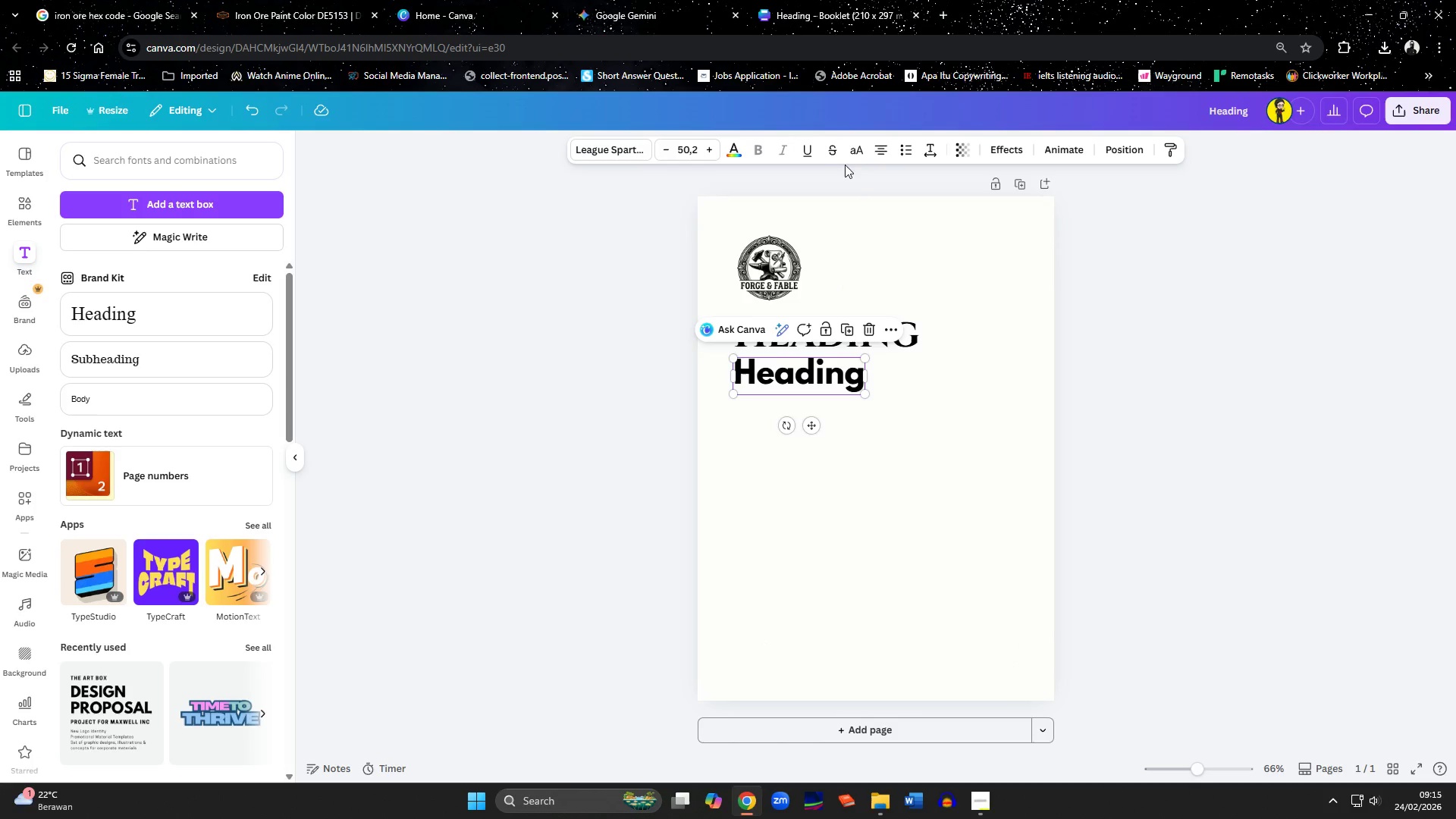 
left_click([851, 152])
 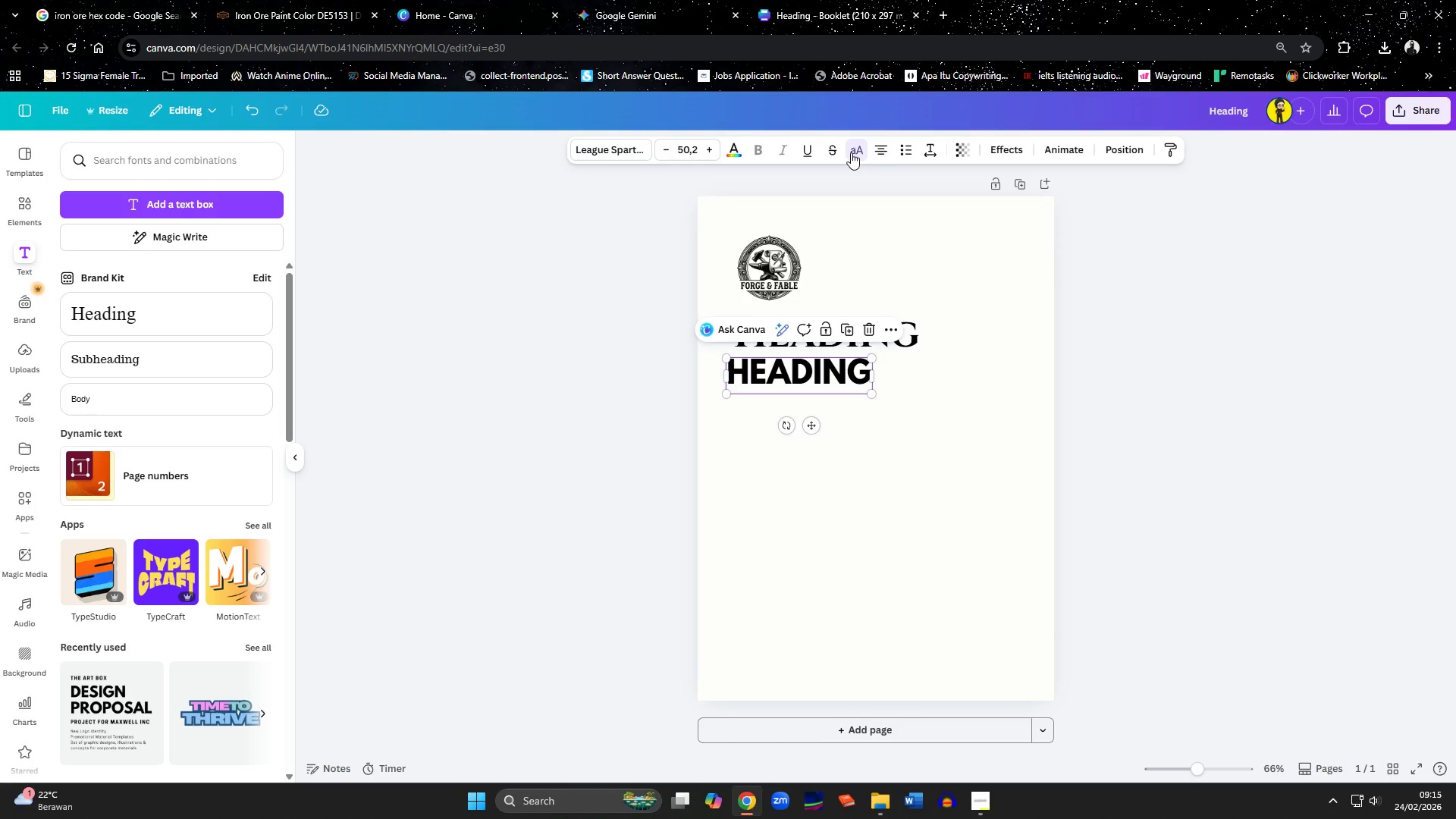 
left_click([851, 152])
 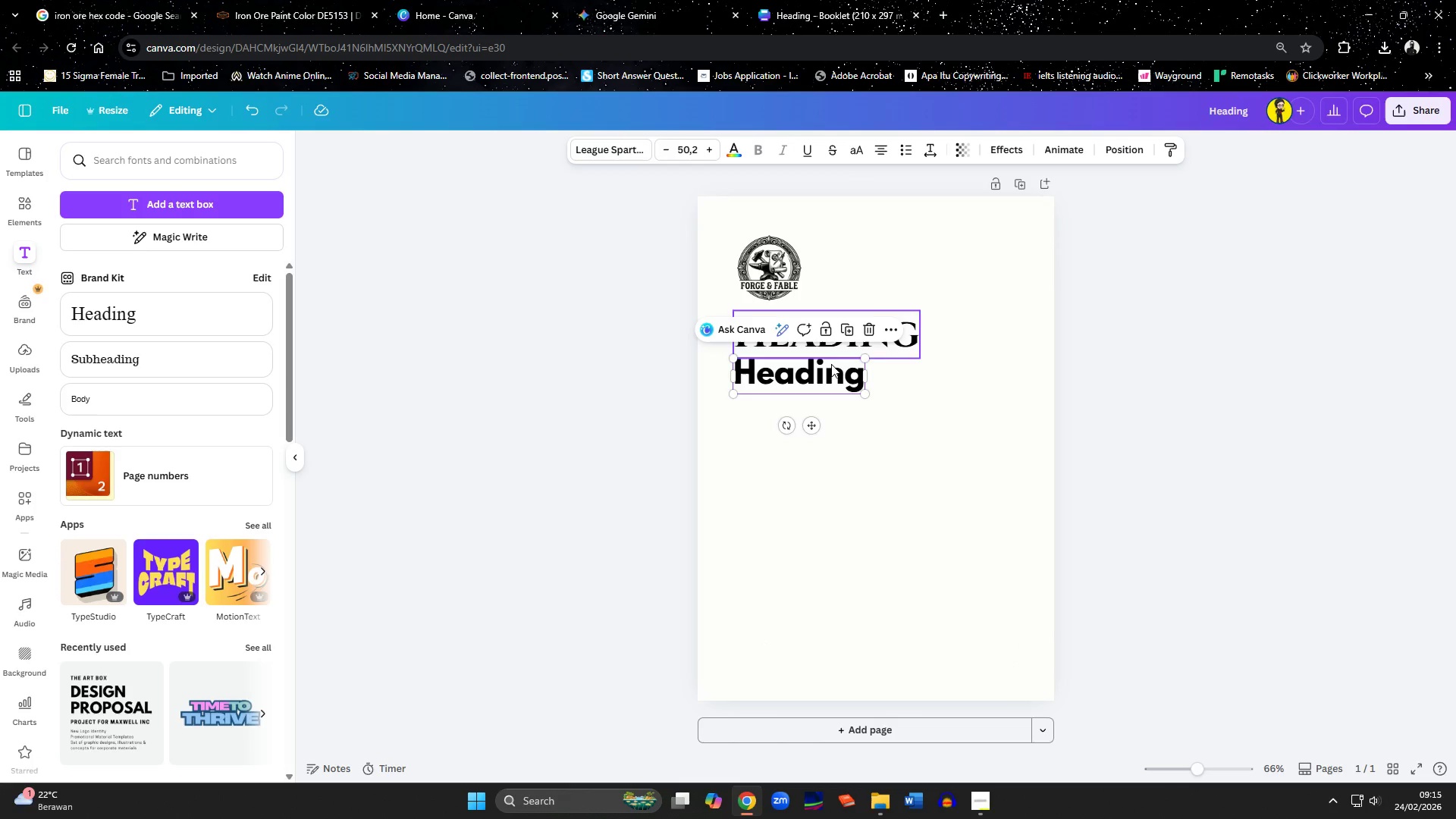 
left_click([872, 419])
 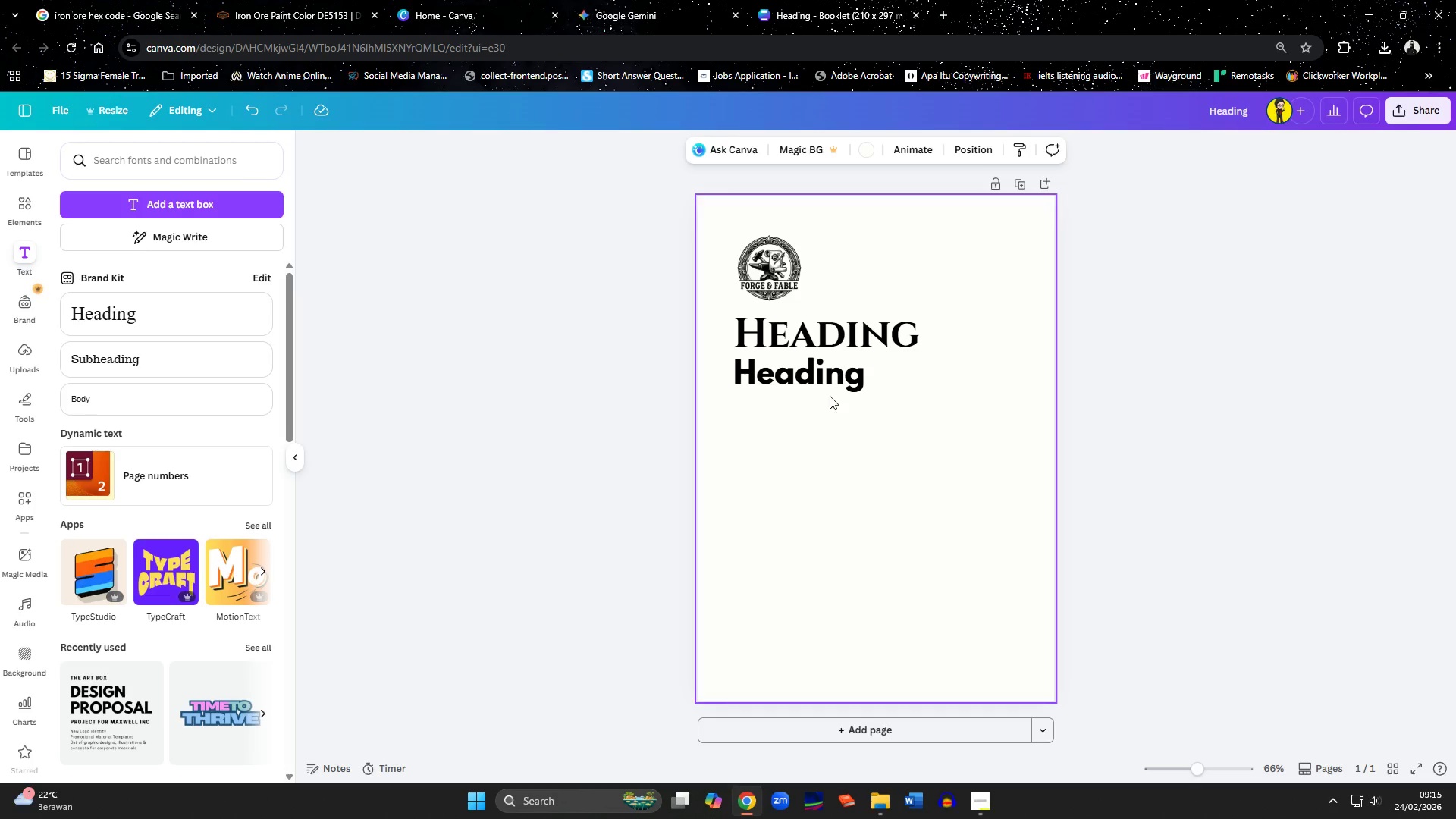 
left_click_drag(start_coordinate=[827, 394], to_coordinate=[827, 403])
 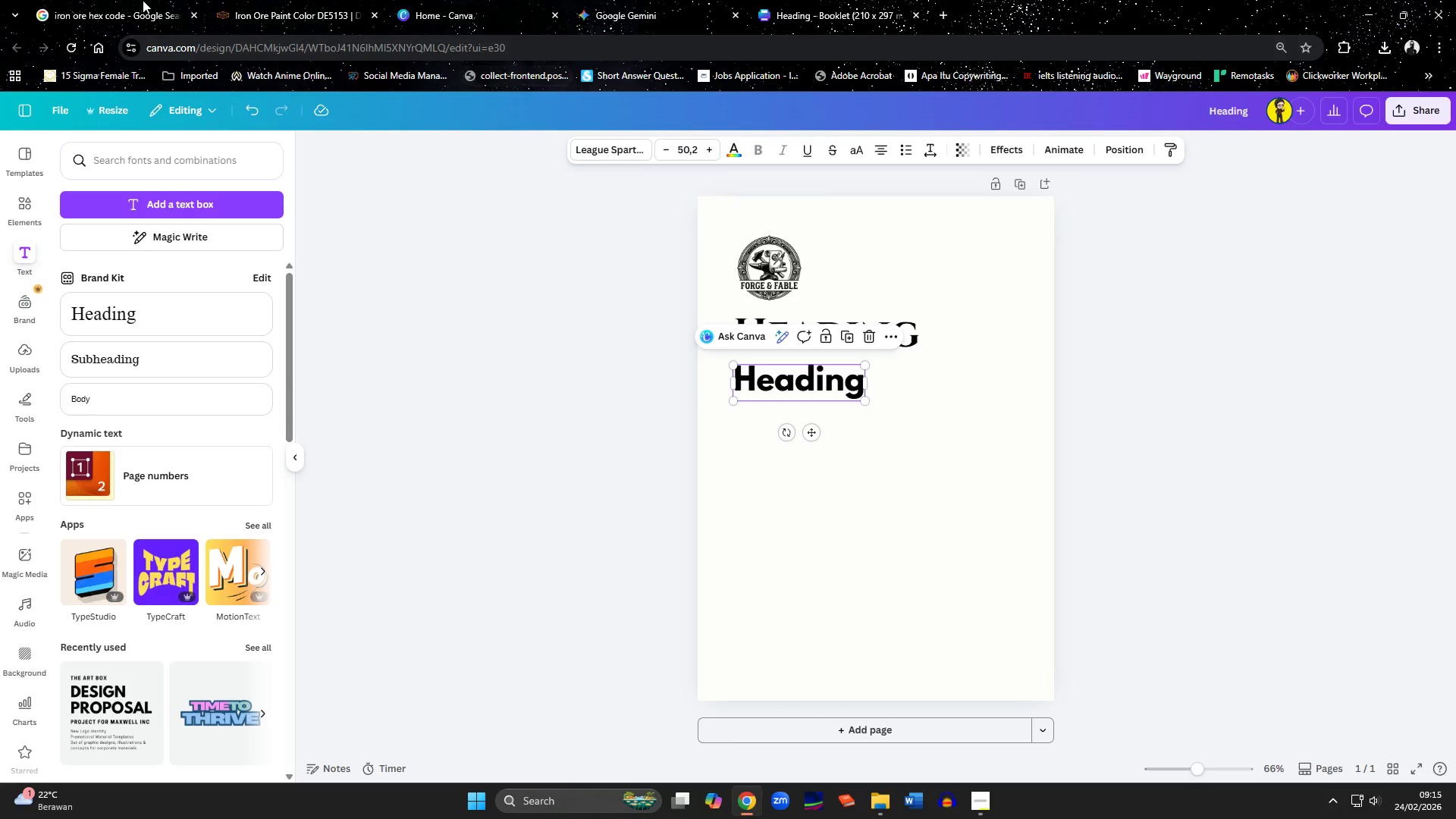 
left_click([97, 0])
 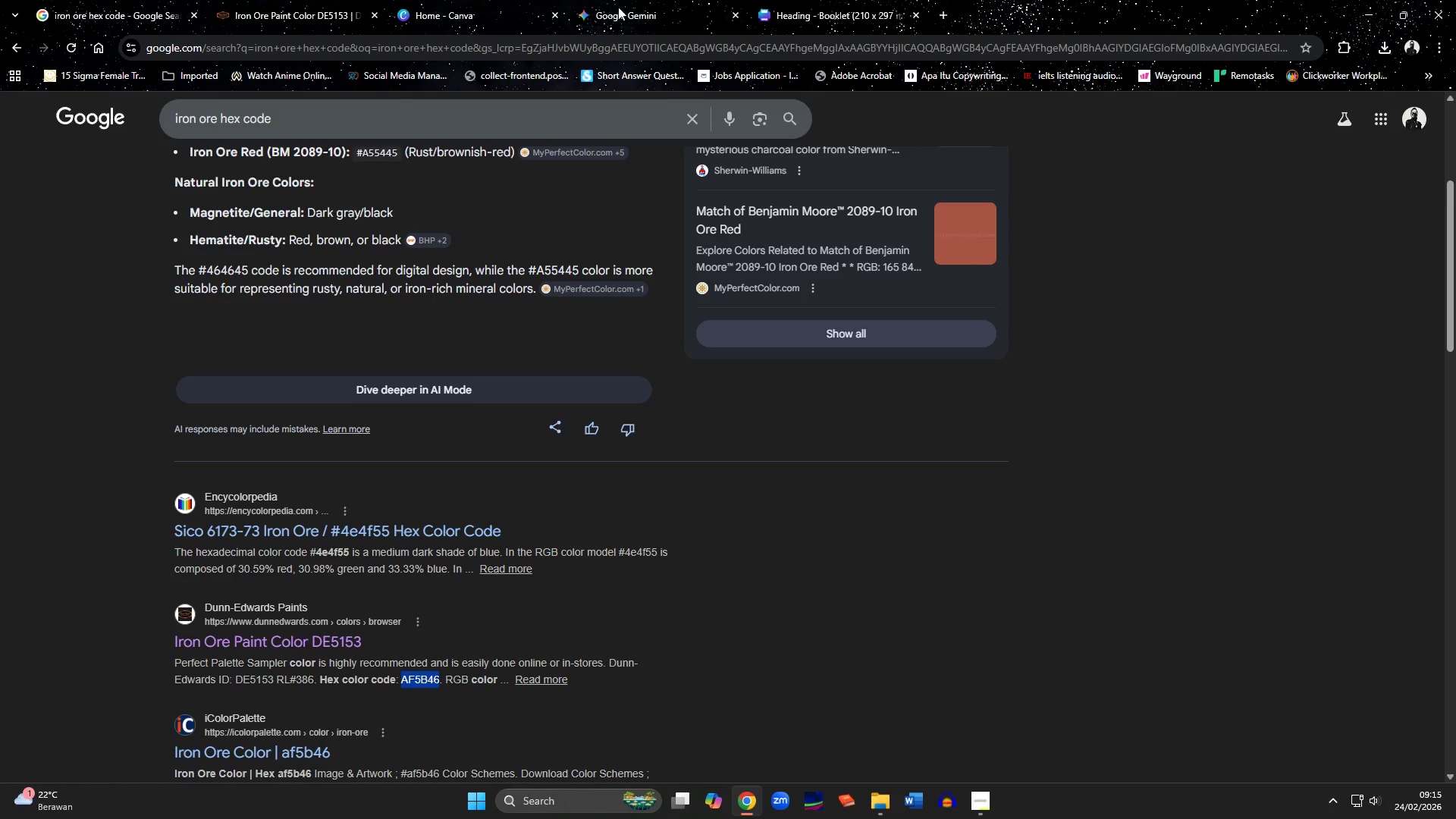 
left_click([649, 8])
 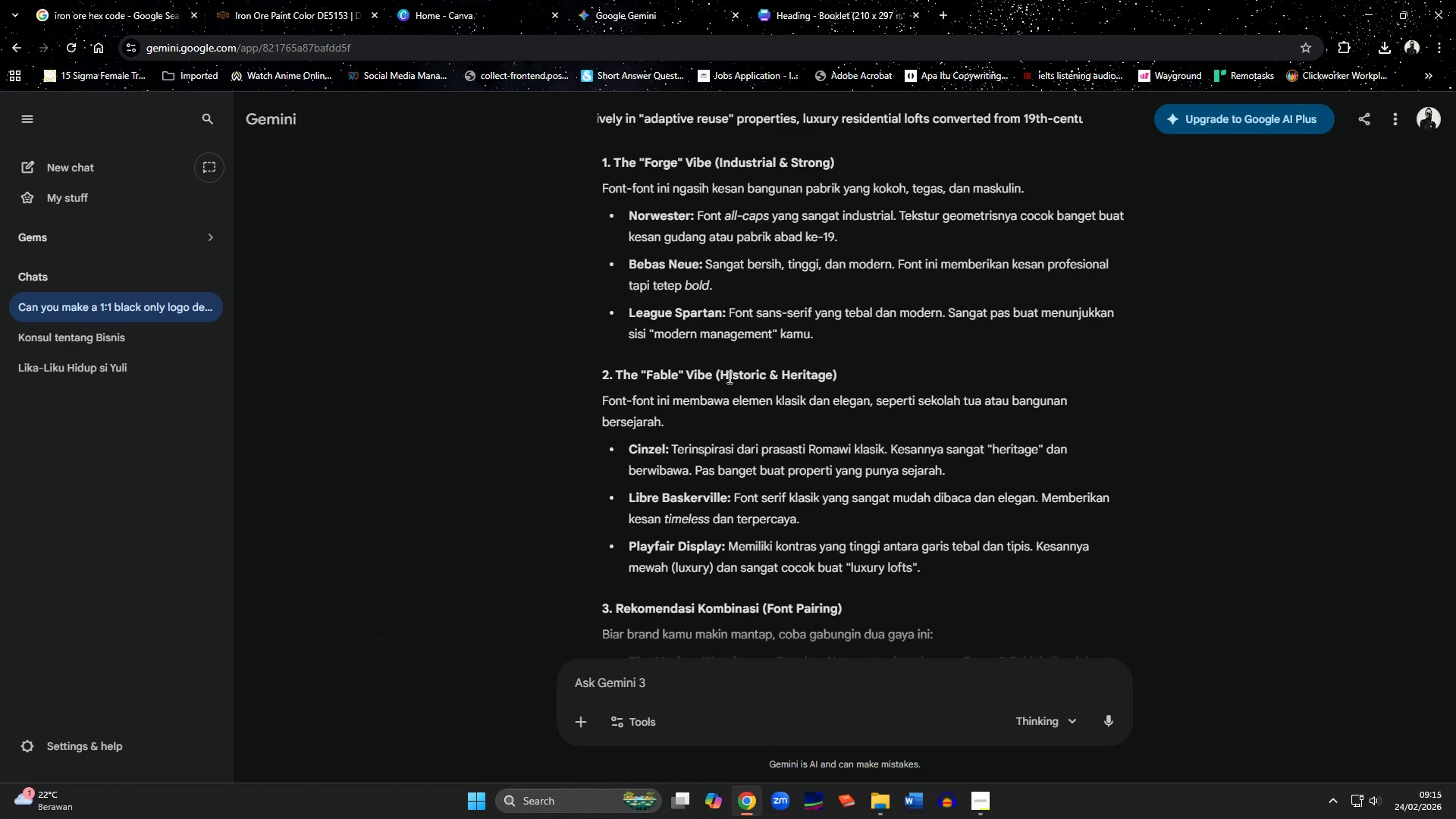 
wait(5.09)
 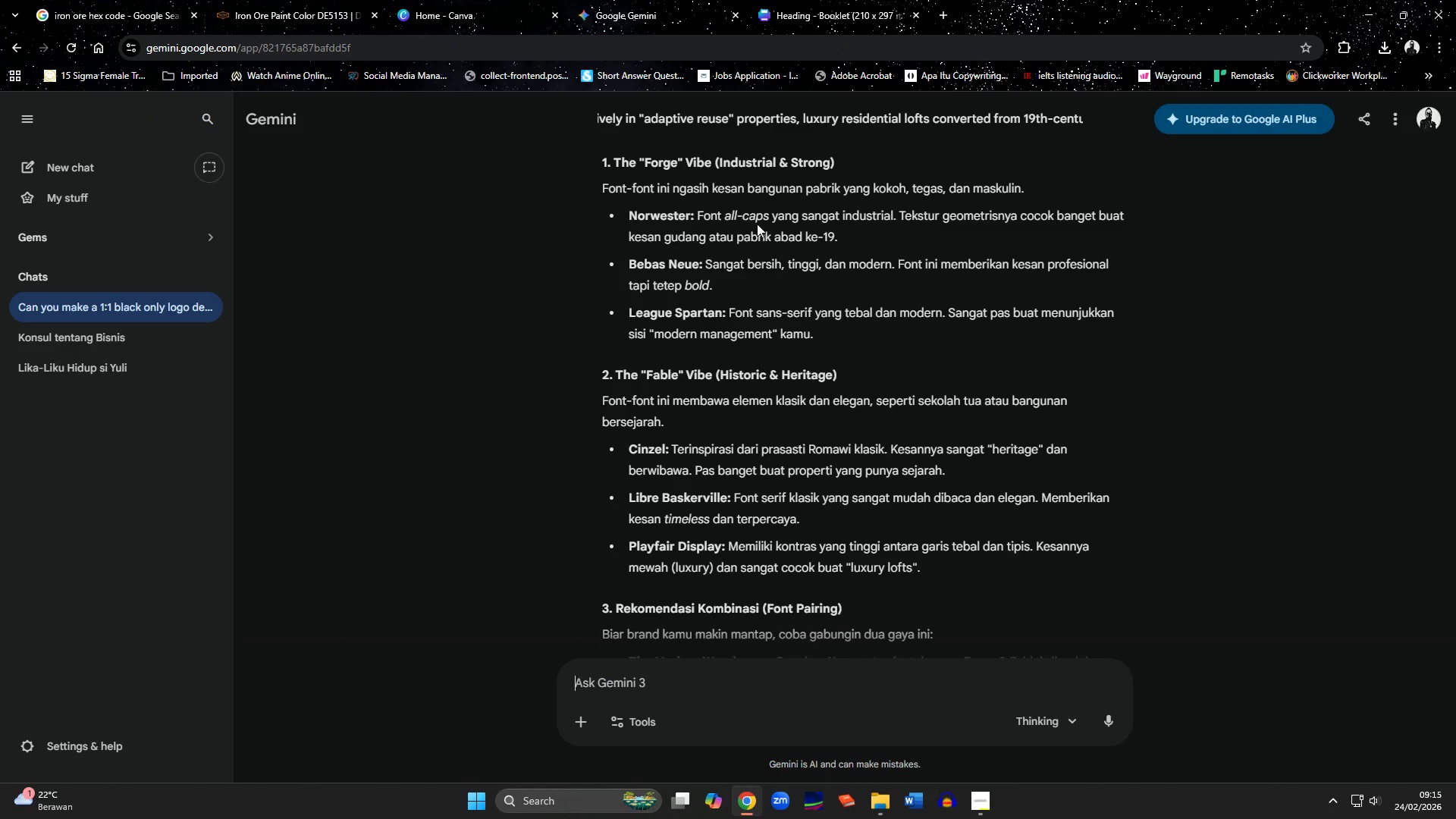 
scroll: coordinate [795, 303], scroll_direction: down, amount: 3.0
 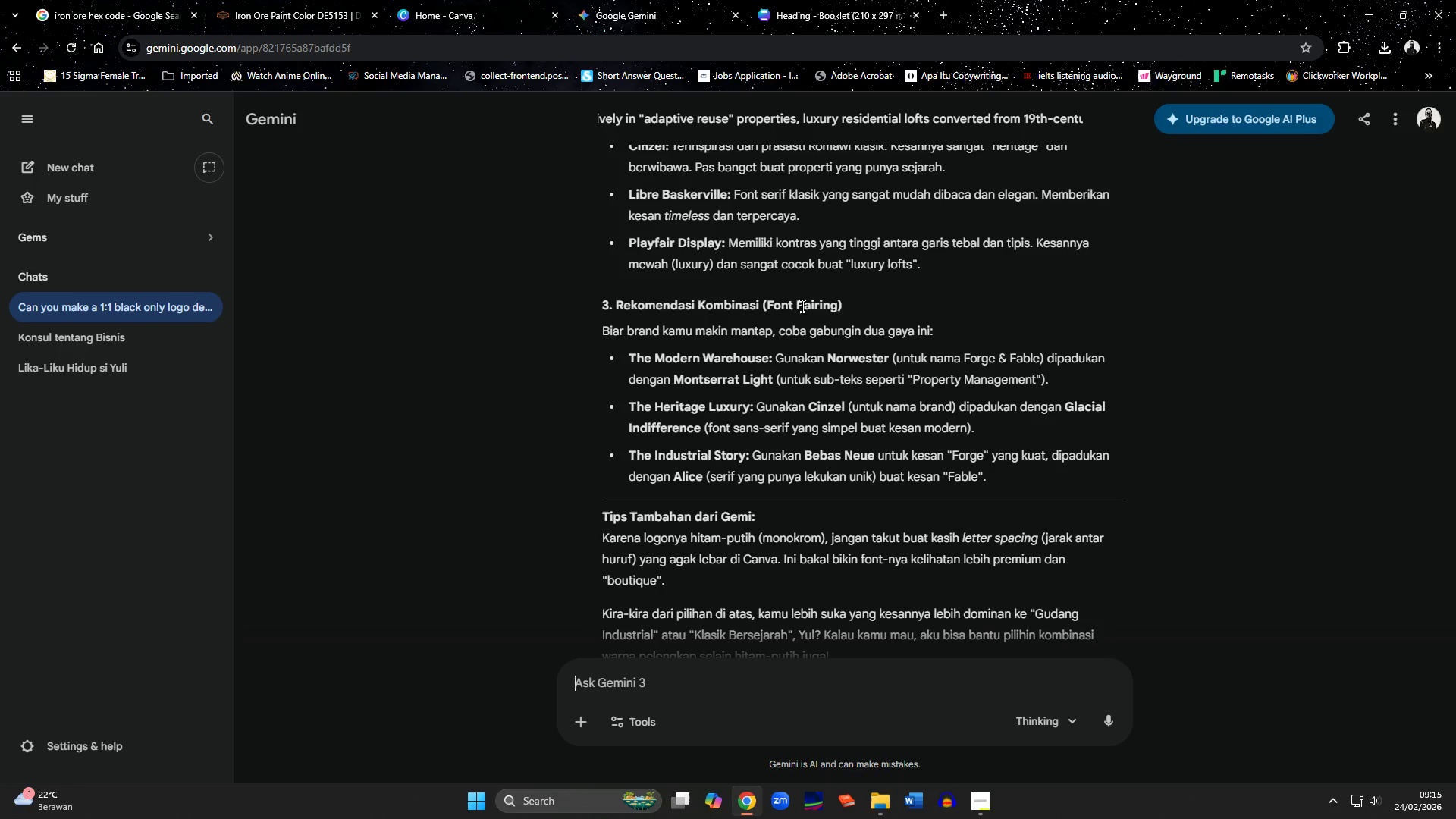 
wait(14.8)
 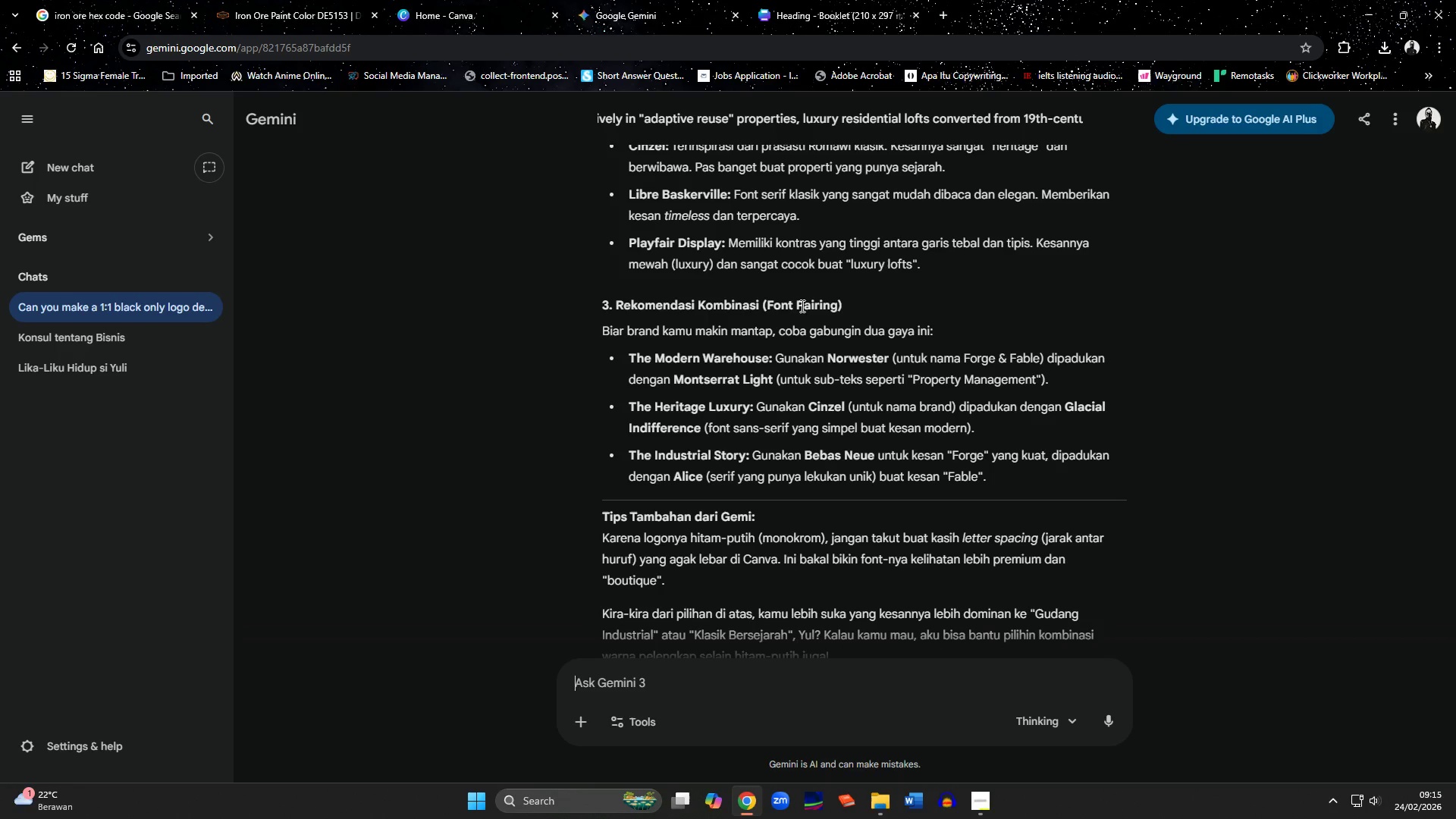 
left_click([786, 8])
 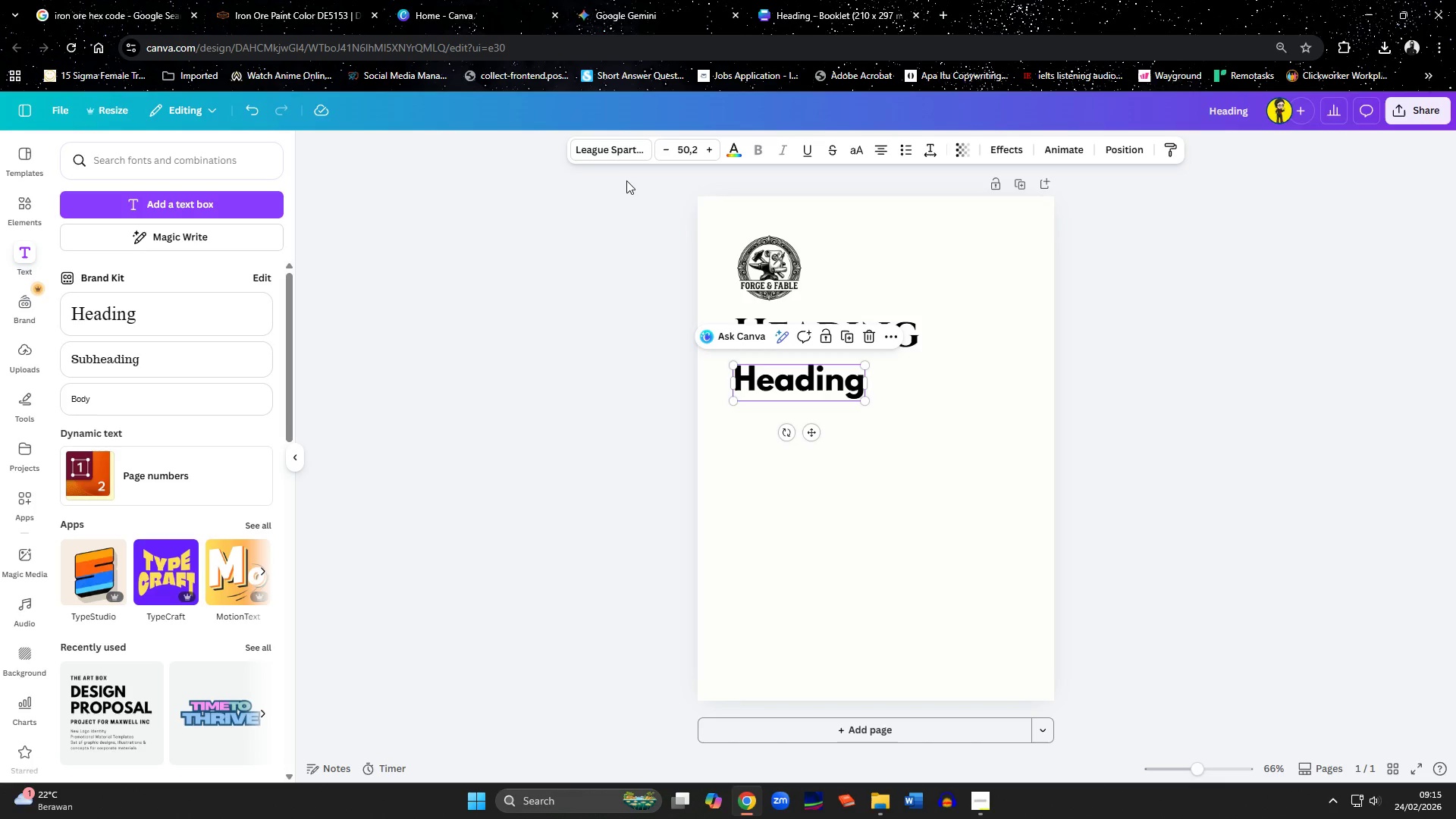 
left_click([622, 156])
 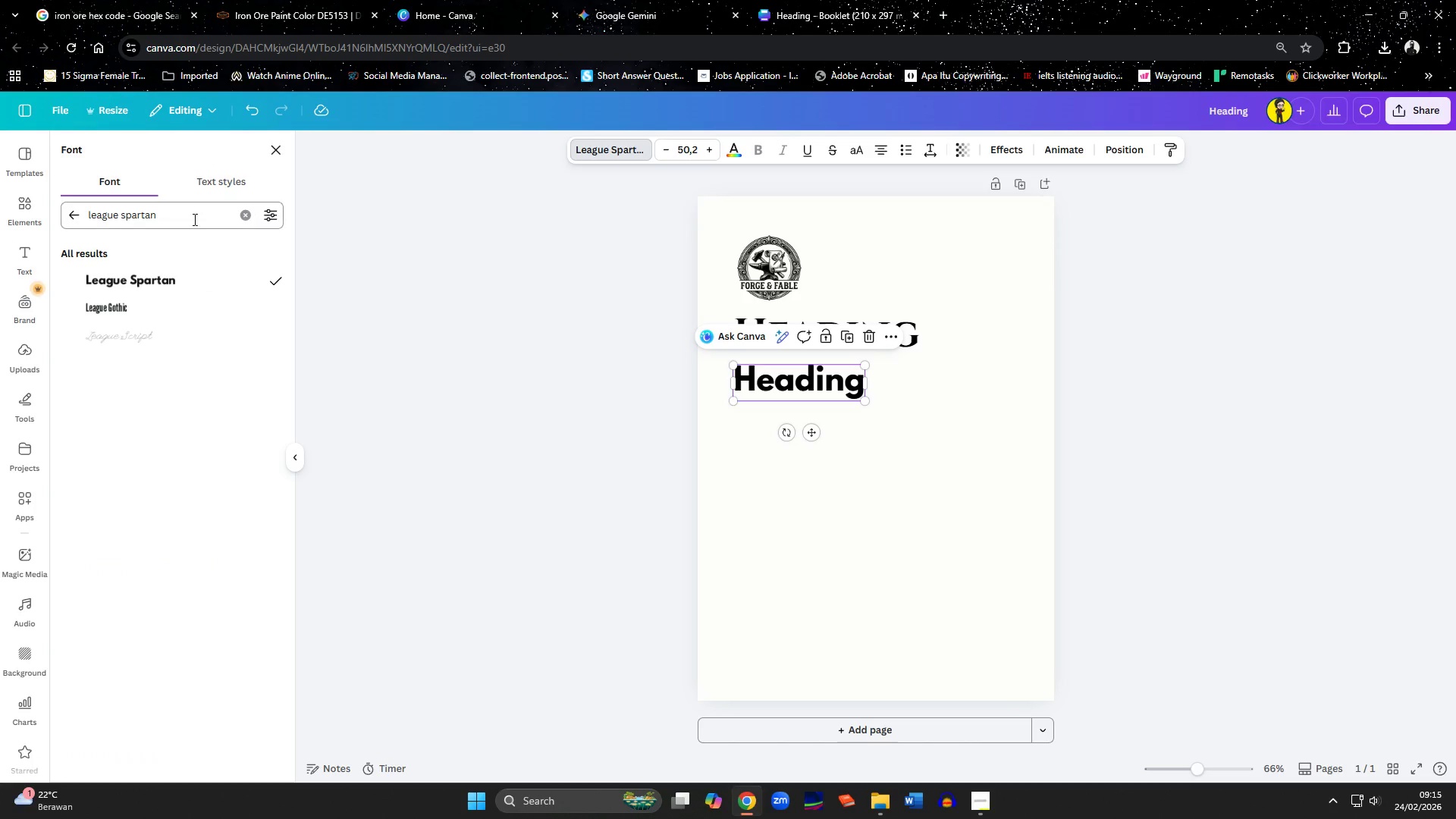 
left_click([178, 218])
 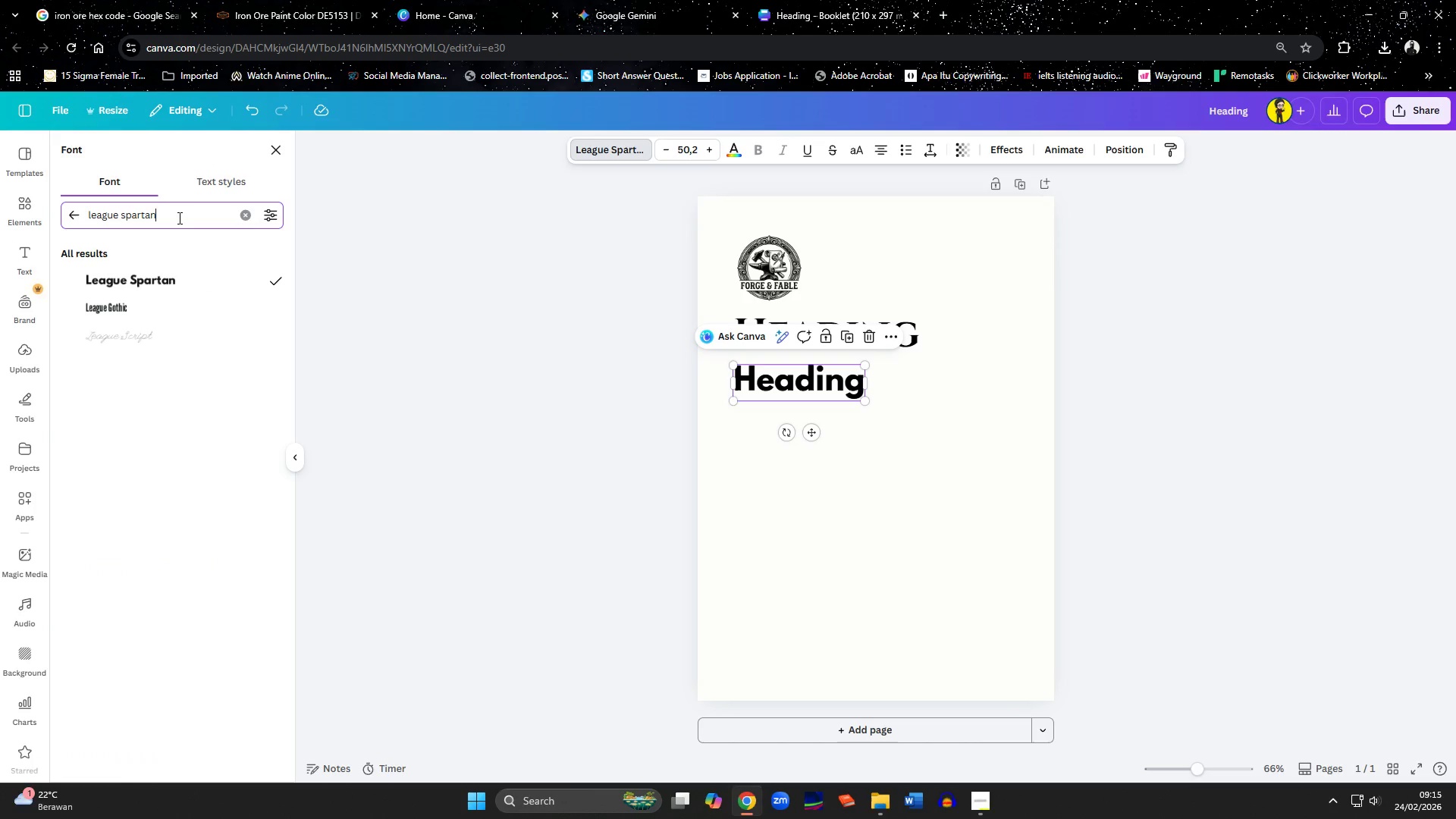 
left_click_drag(start_coordinate=[178, 218], to_coordinate=[47, 220])
 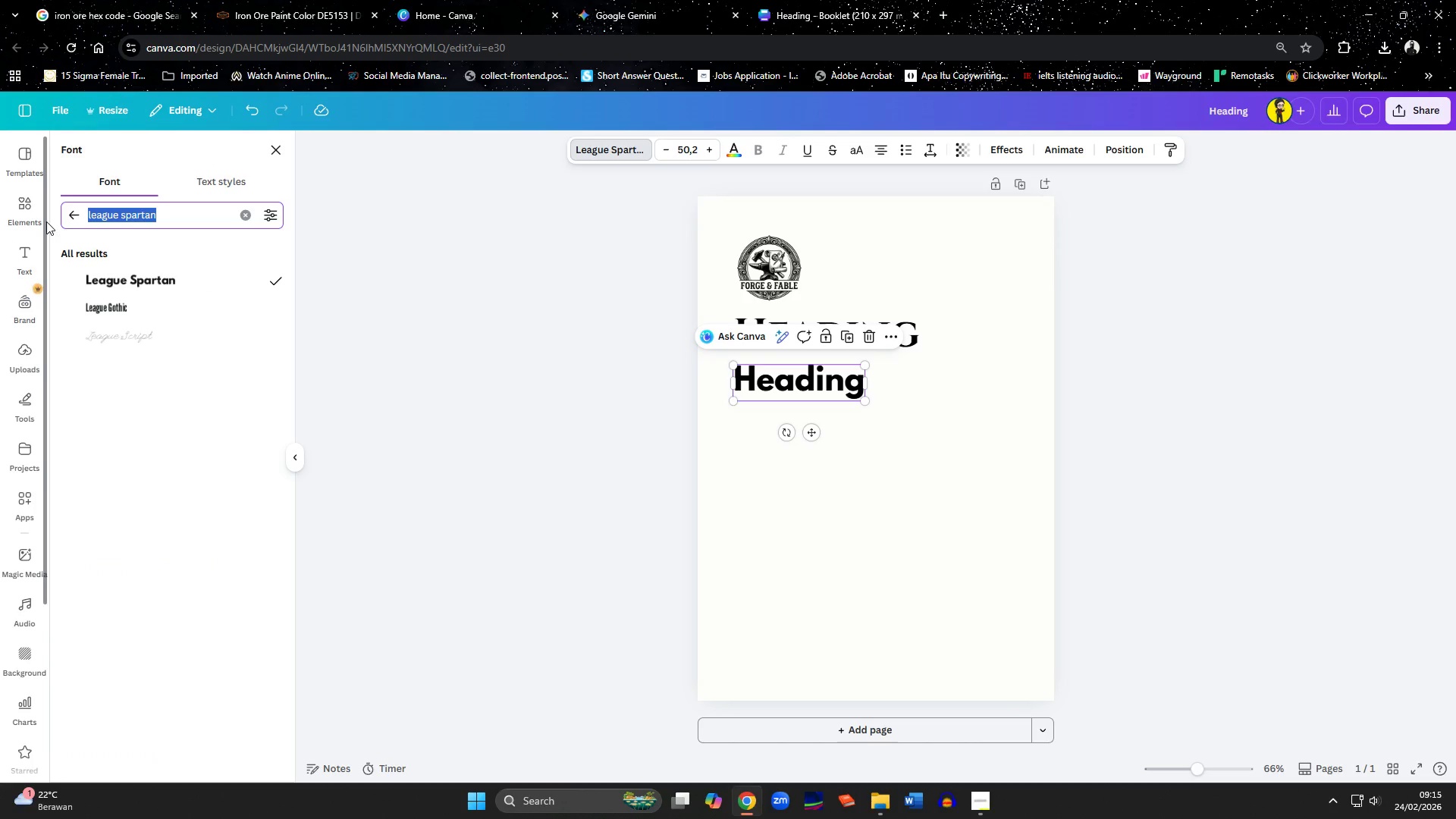 
type(glacial)
 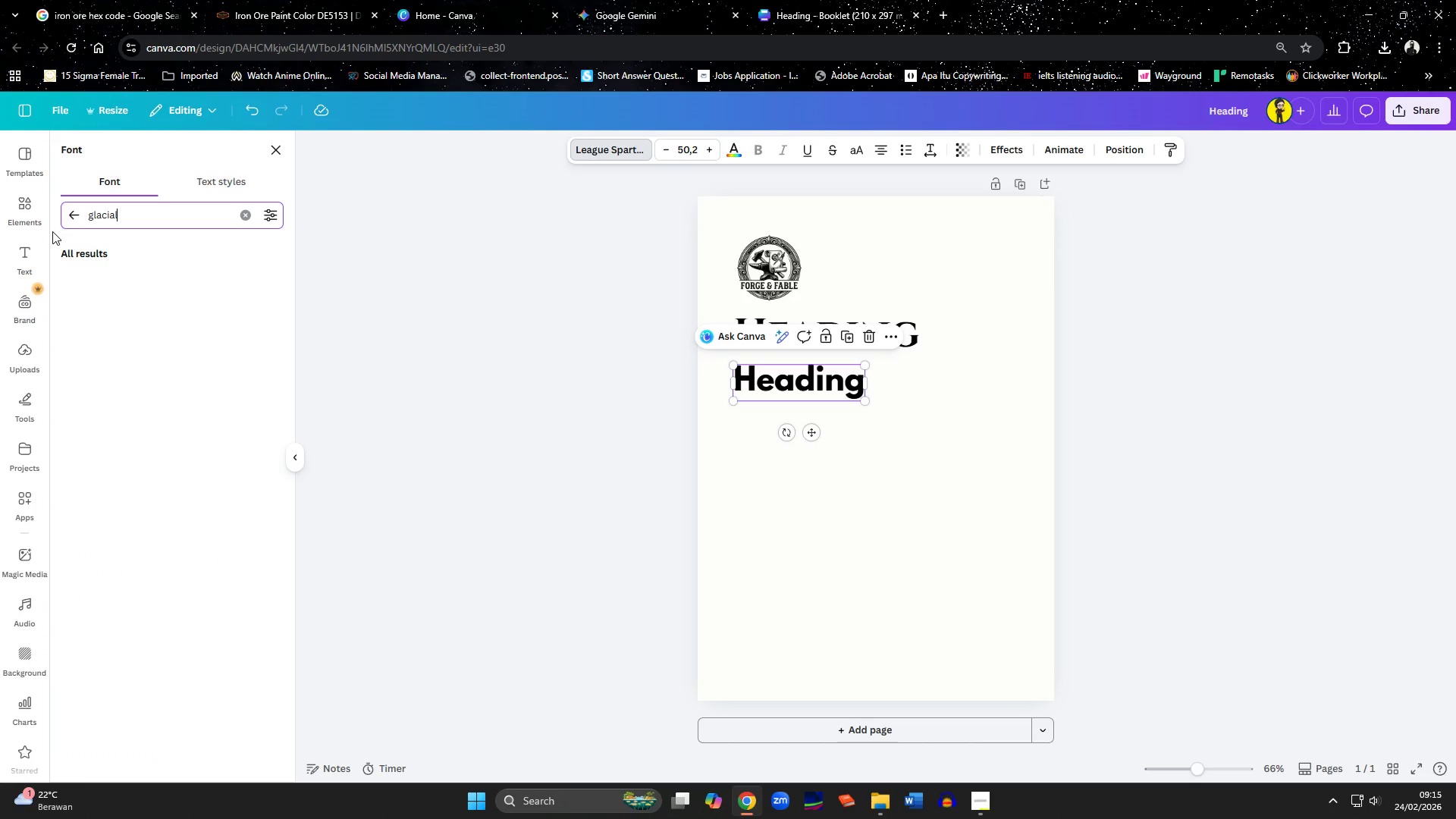 
key(Enter)
 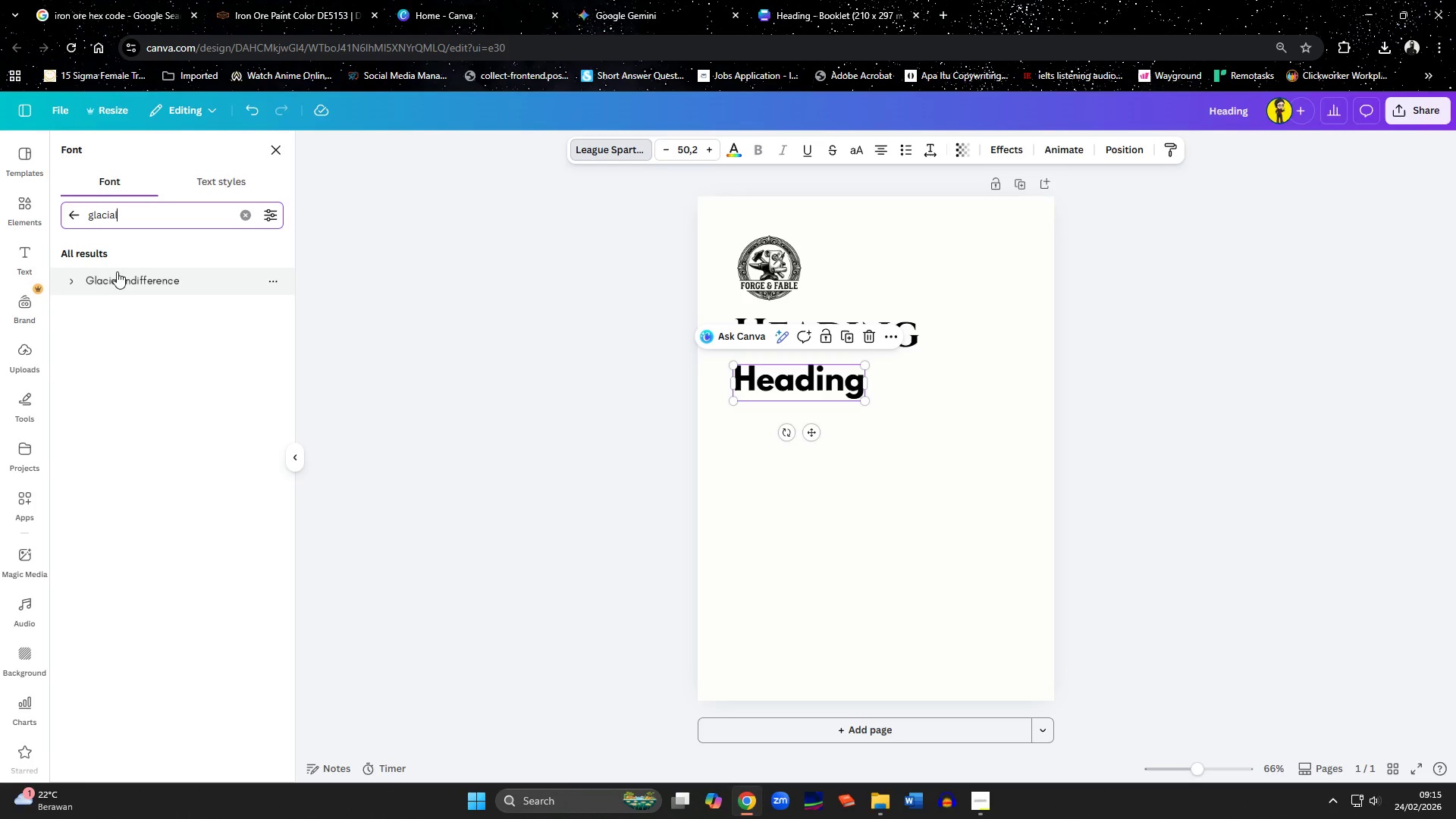 
left_click([121, 276])
 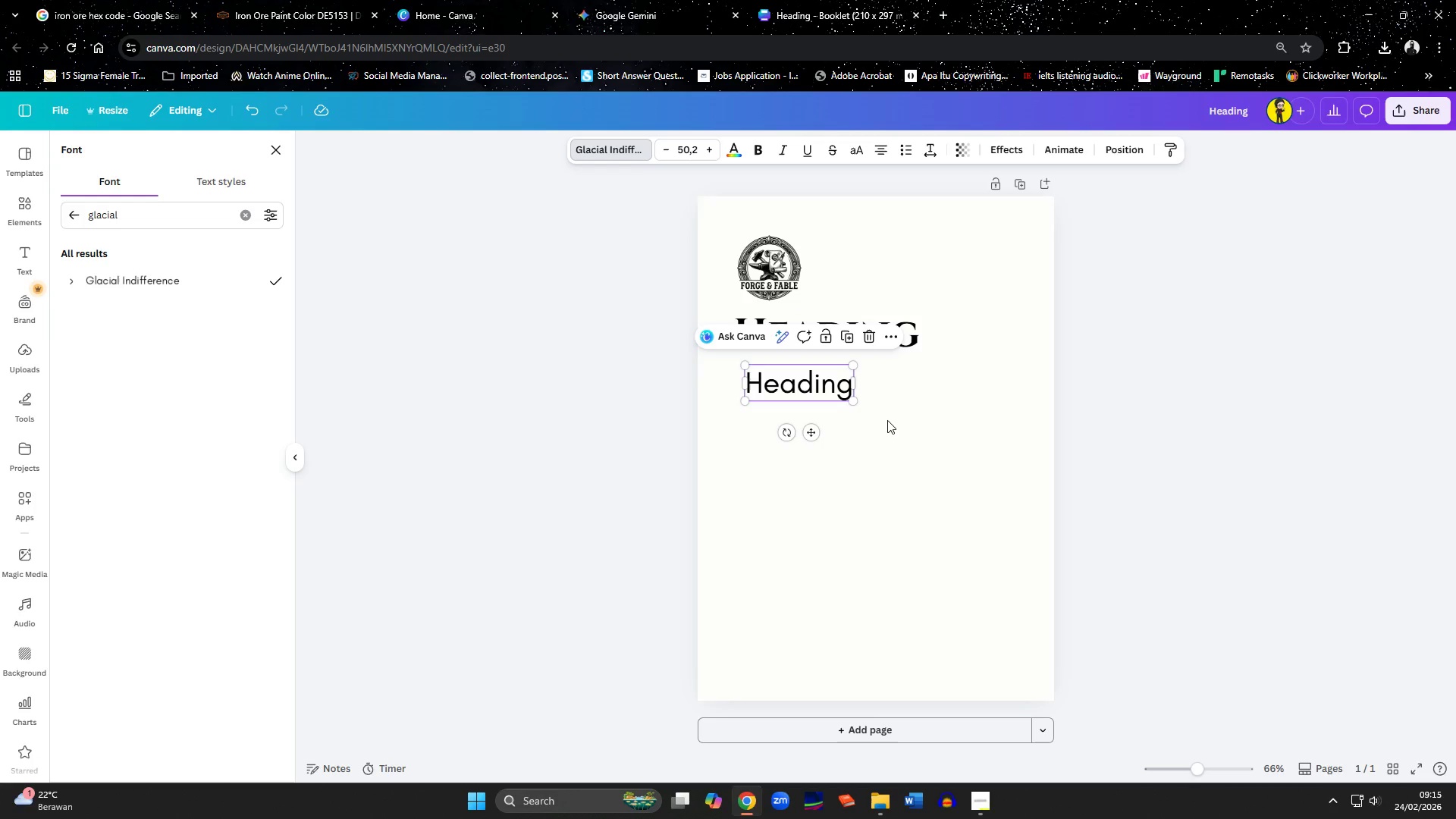 
left_click([906, 441])
 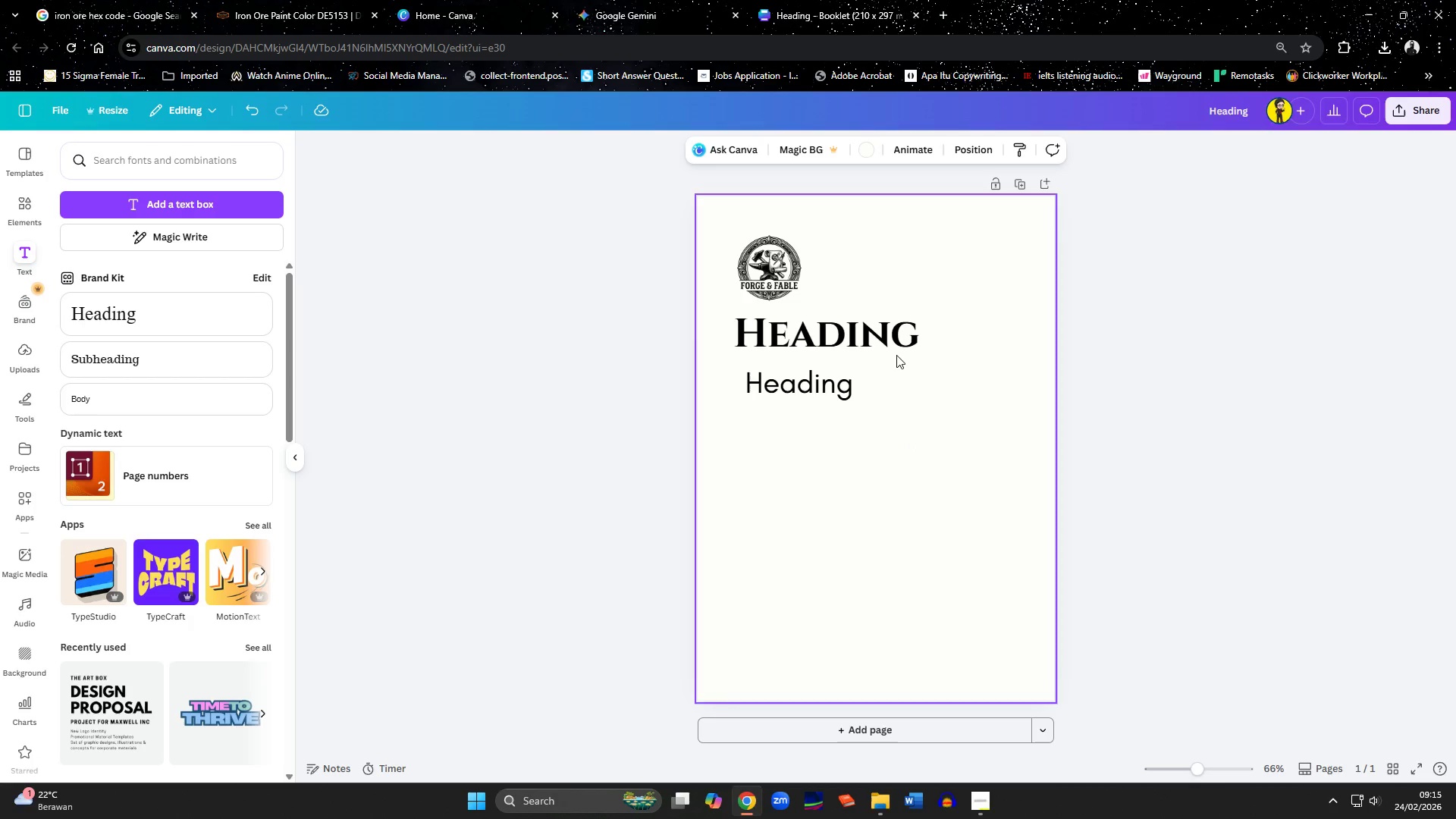 
left_click([890, 350])
 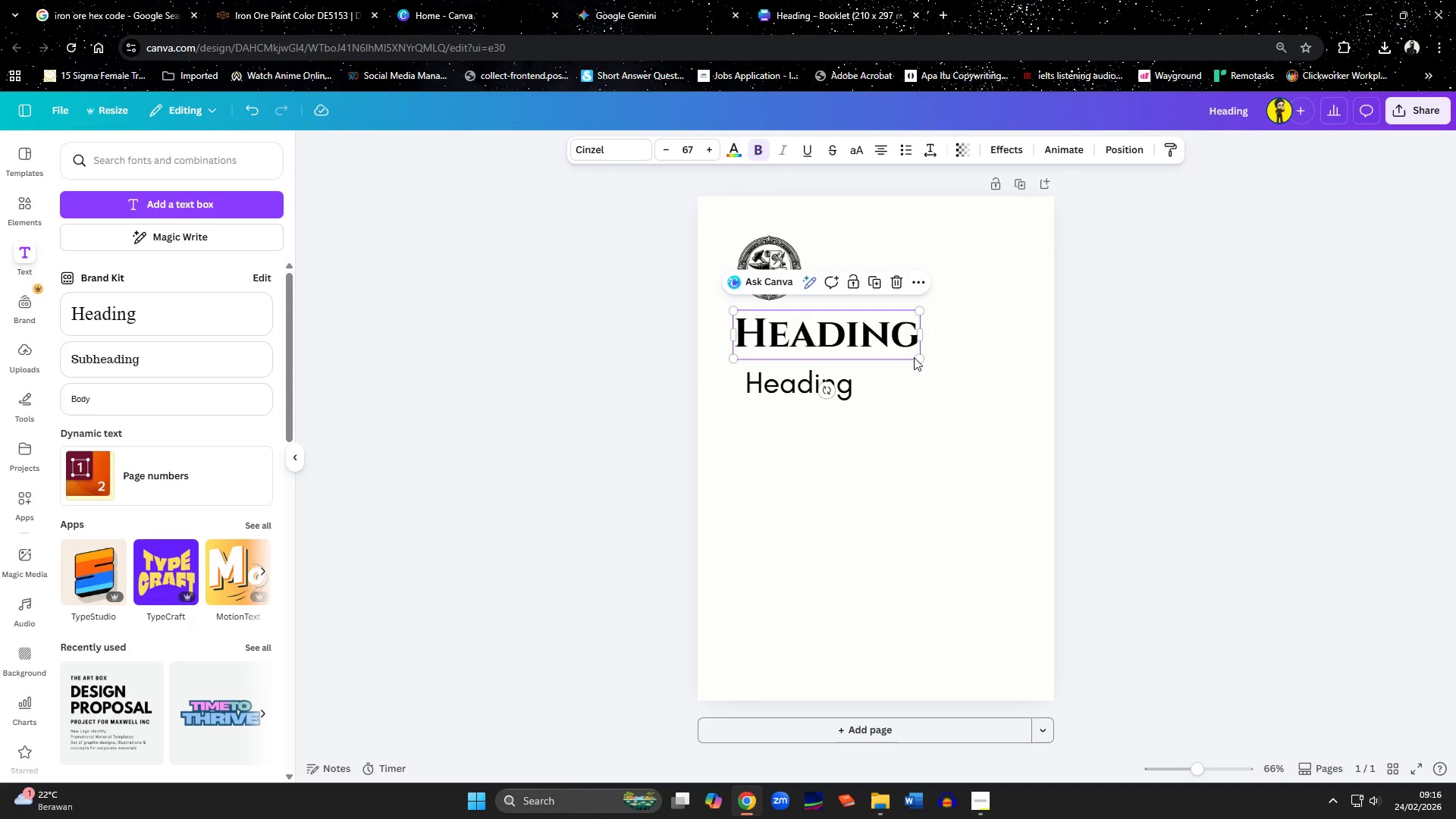 
left_click_drag(start_coordinate=[918, 359], to_coordinate=[896, 350])
 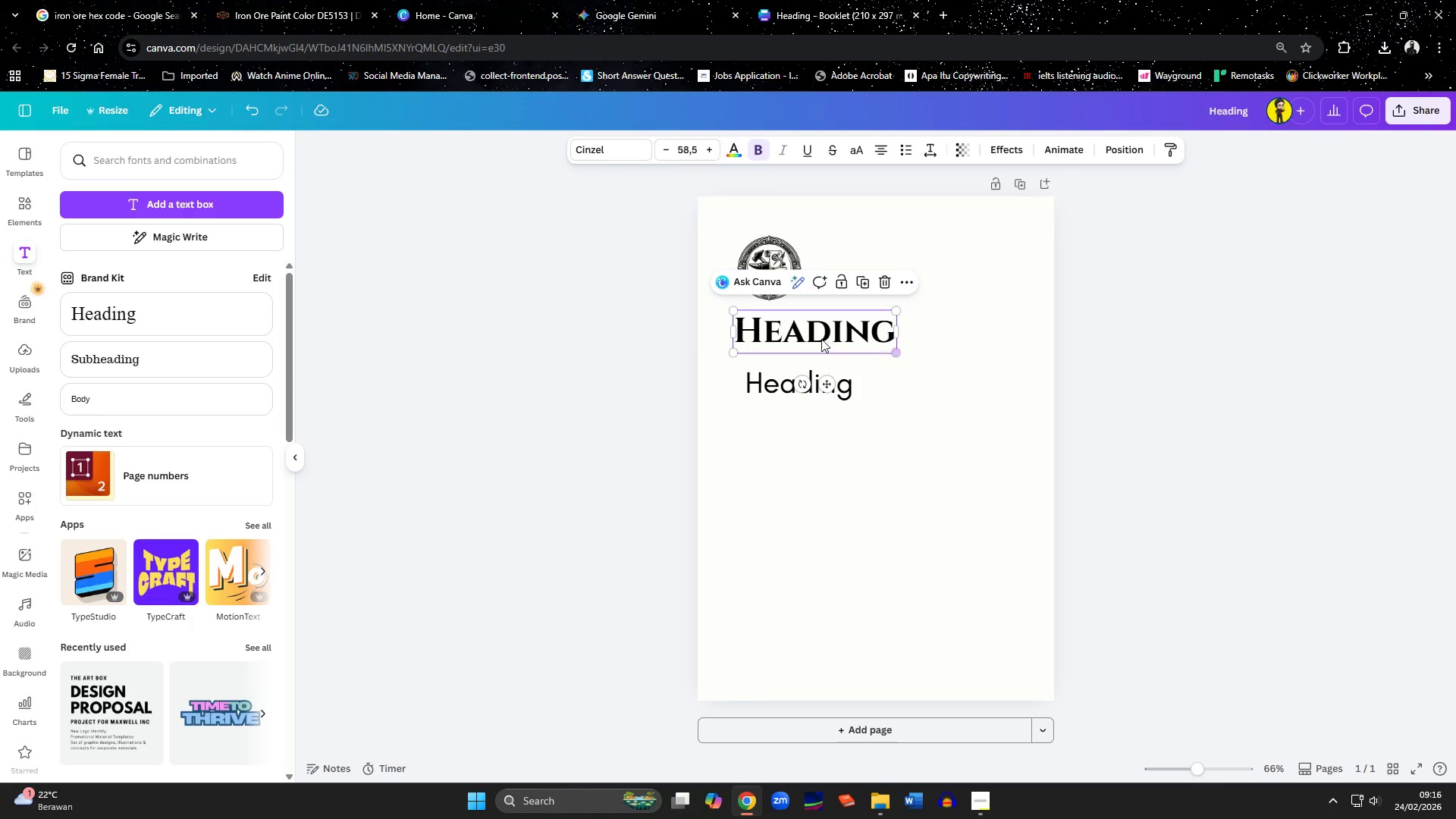 
left_click_drag(start_coordinate=[821, 339], to_coordinate=[905, 278])
 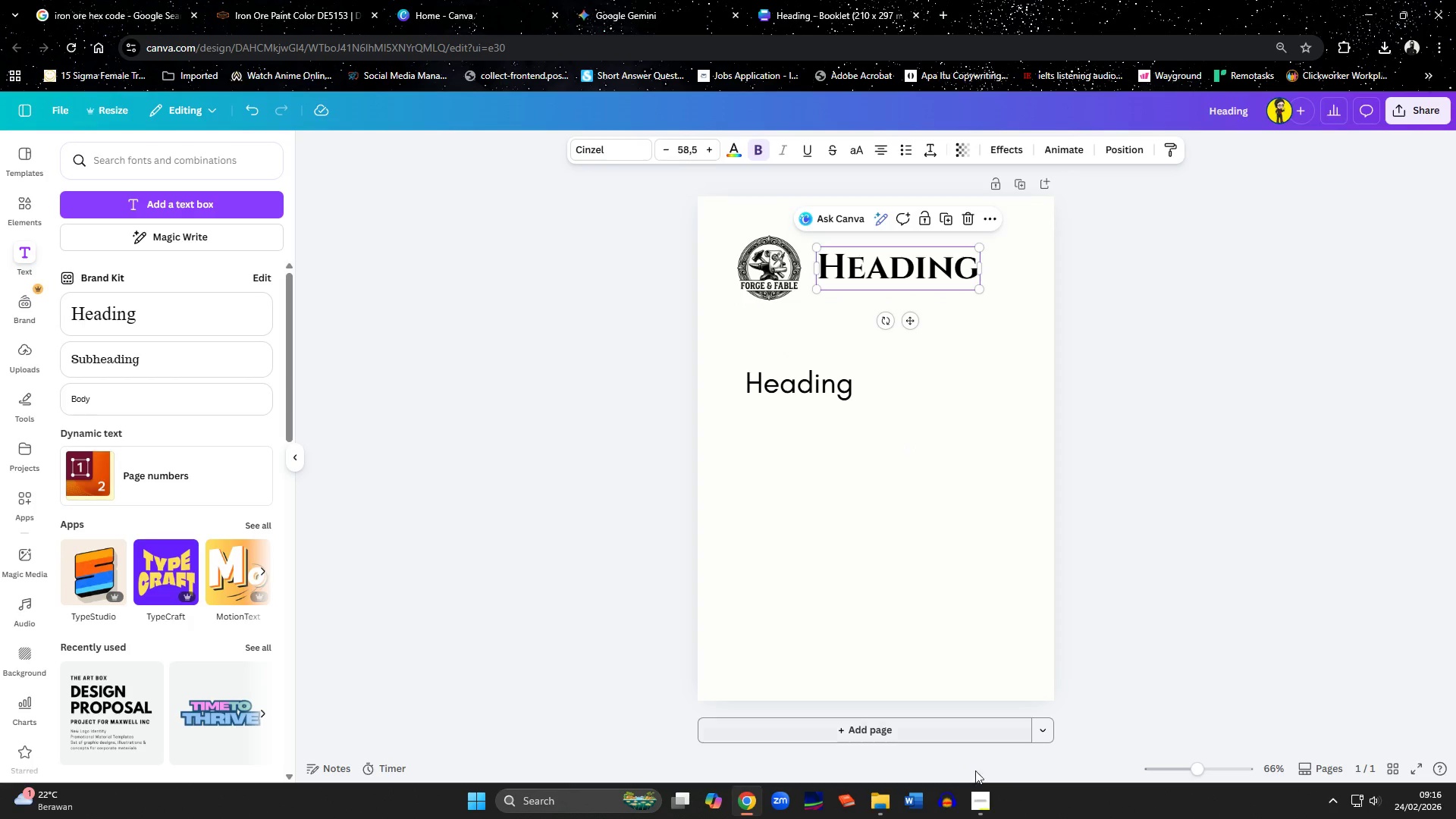 
left_click([979, 792])